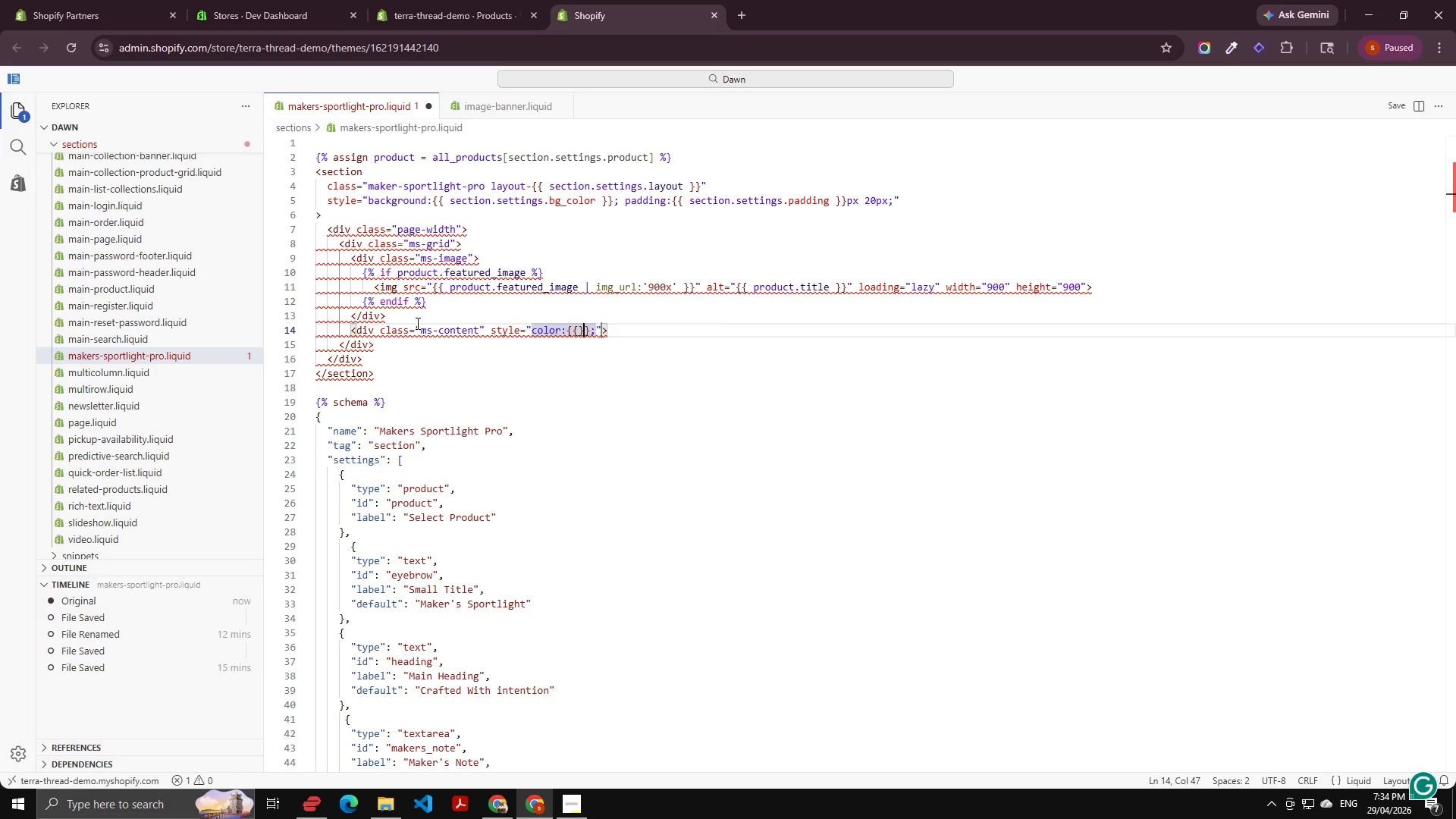 
key(ArrowLeft)
 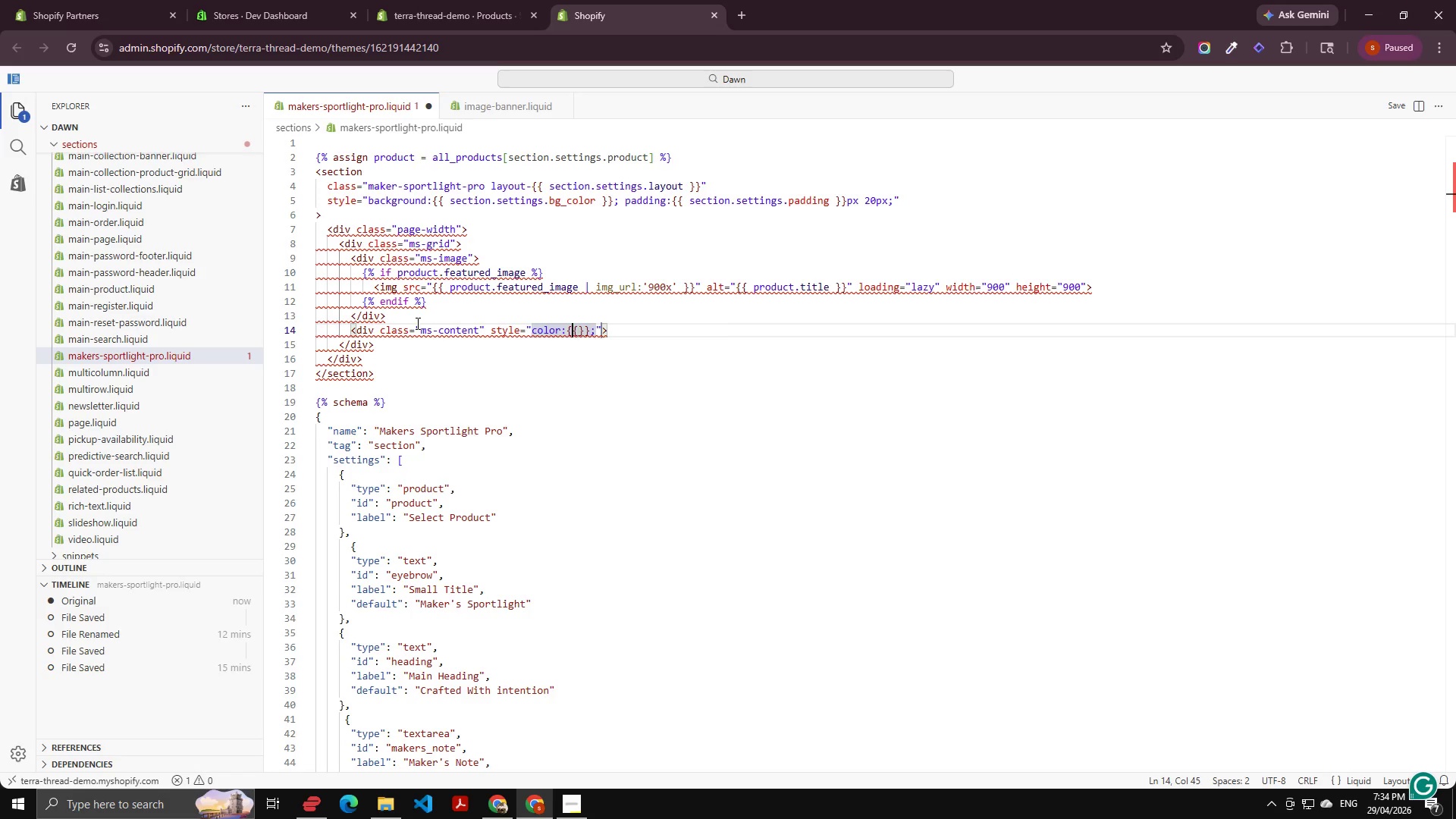 
hold_key(key=ArrowLeft, duration=1.2)
 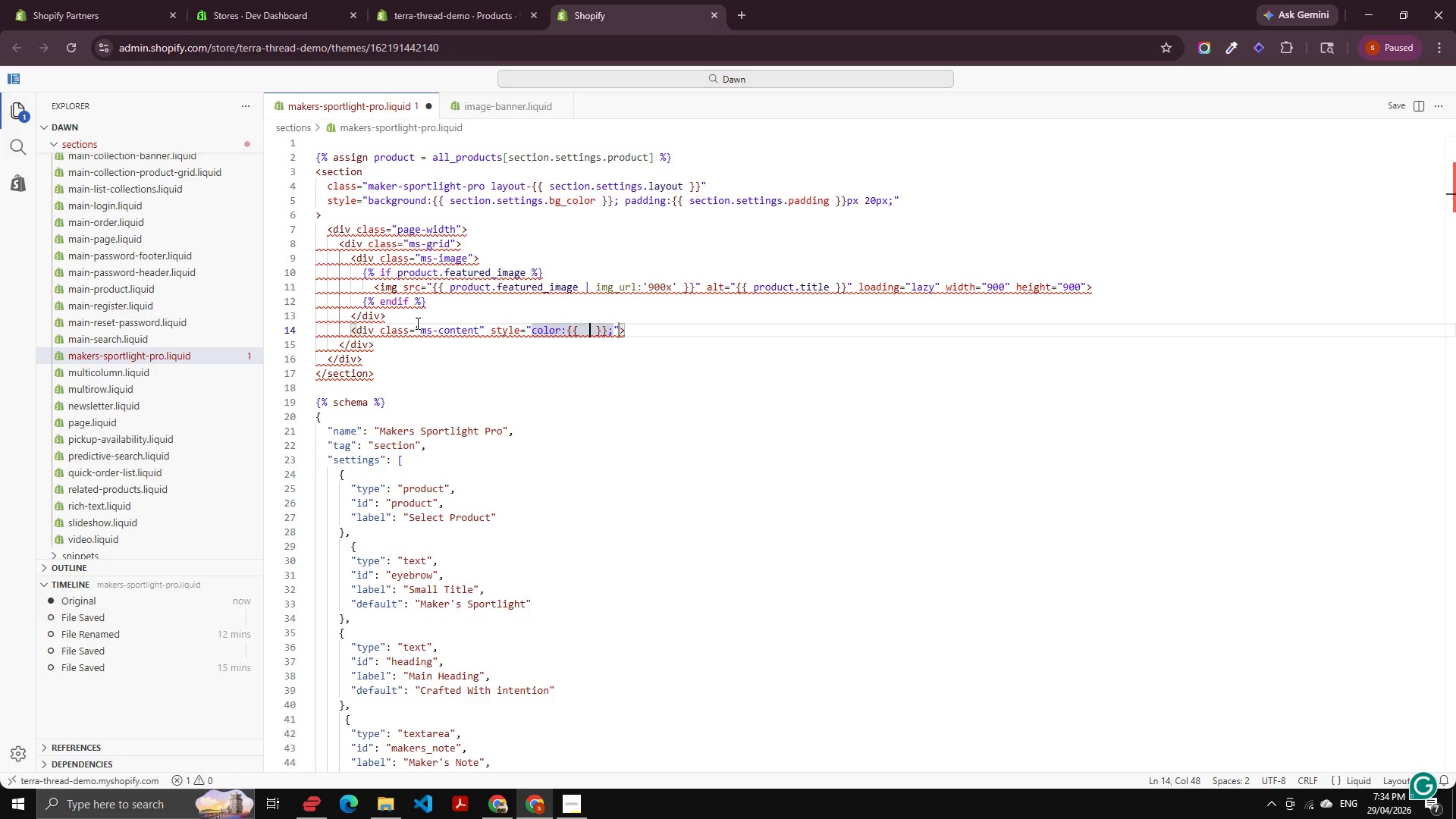 
key(ArrowRight)
 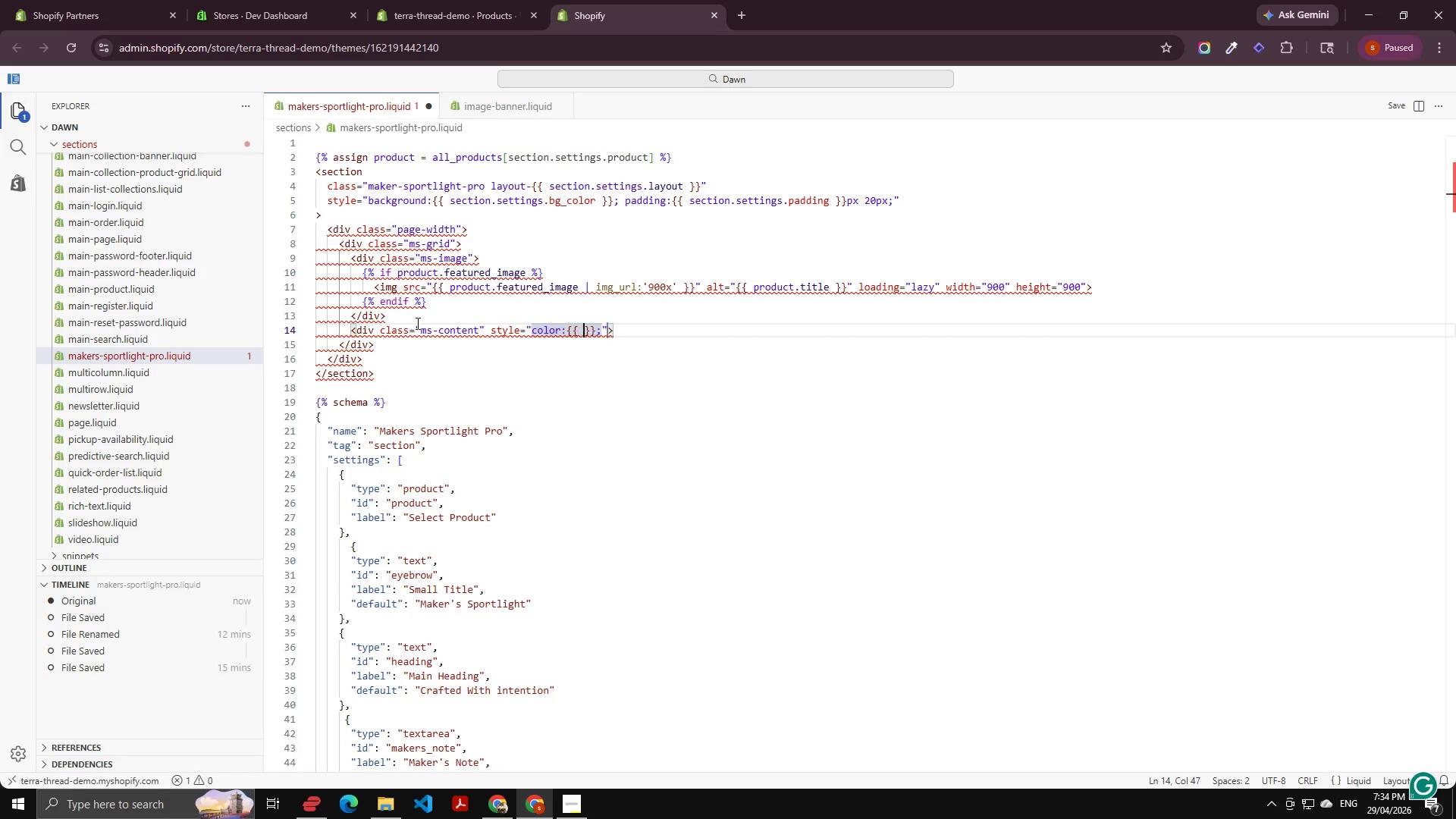 
key(Space)
 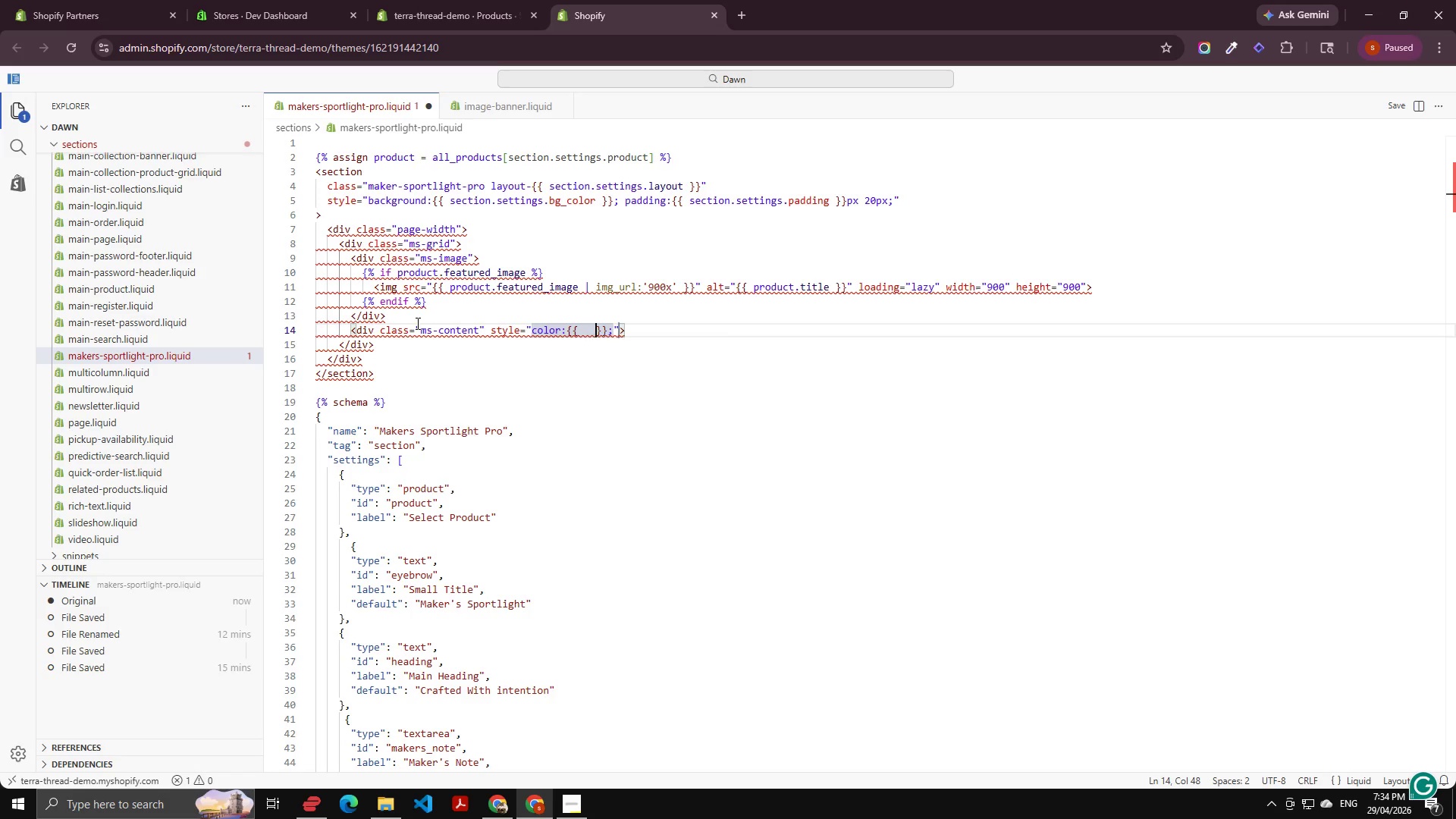 
key(Space)
 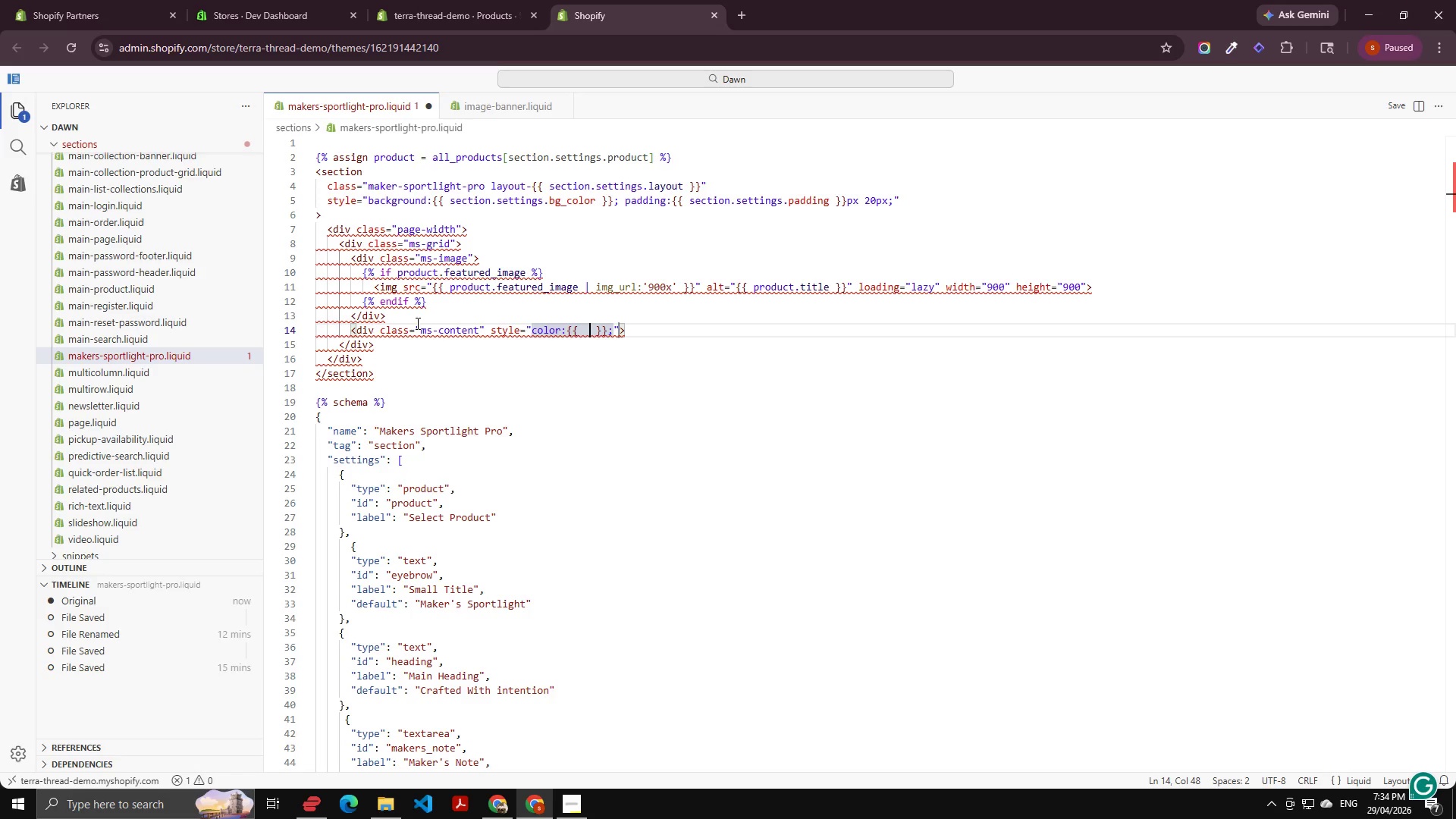 
key(ArrowLeft)
 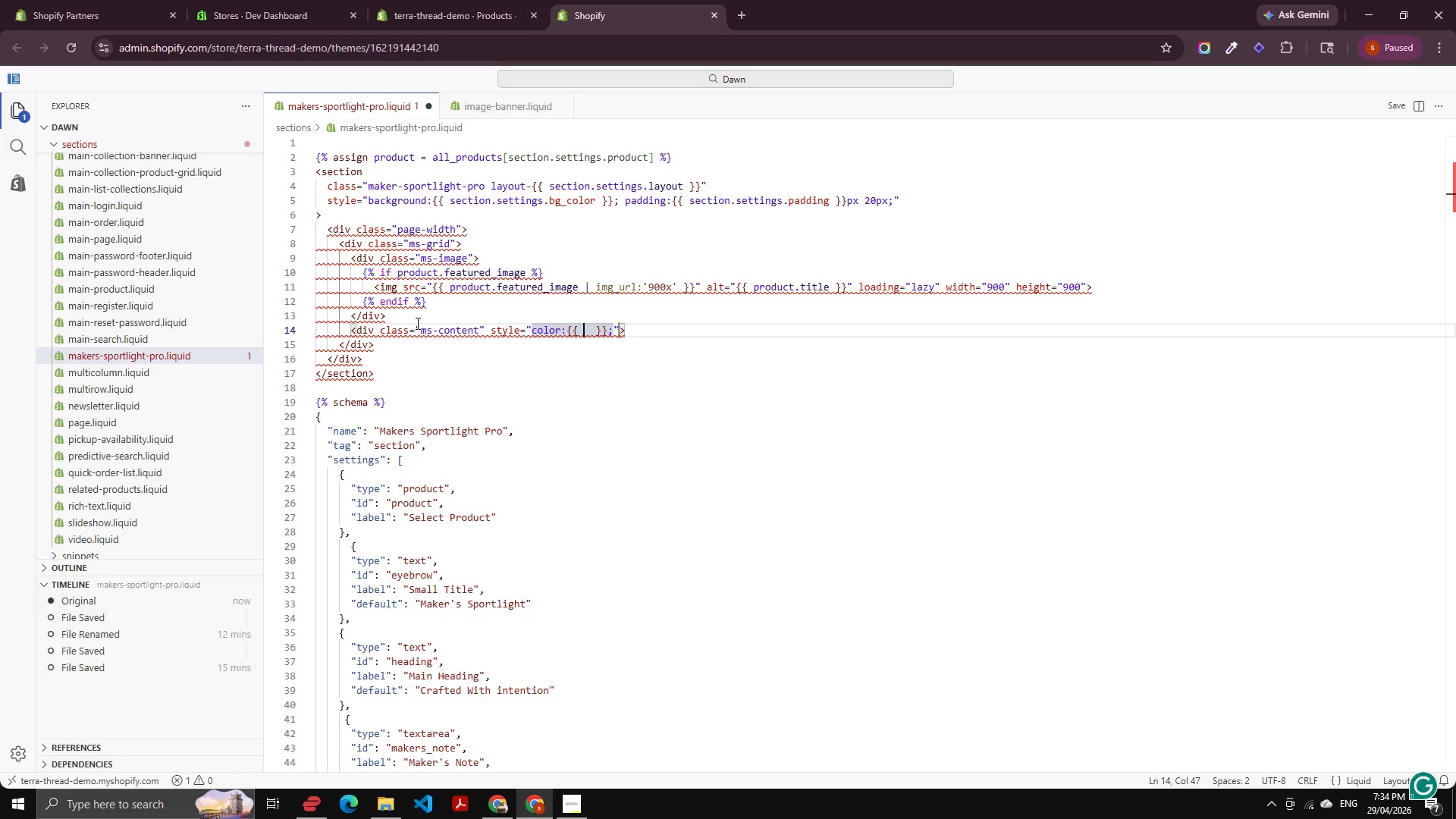 
key(ArrowRight)
 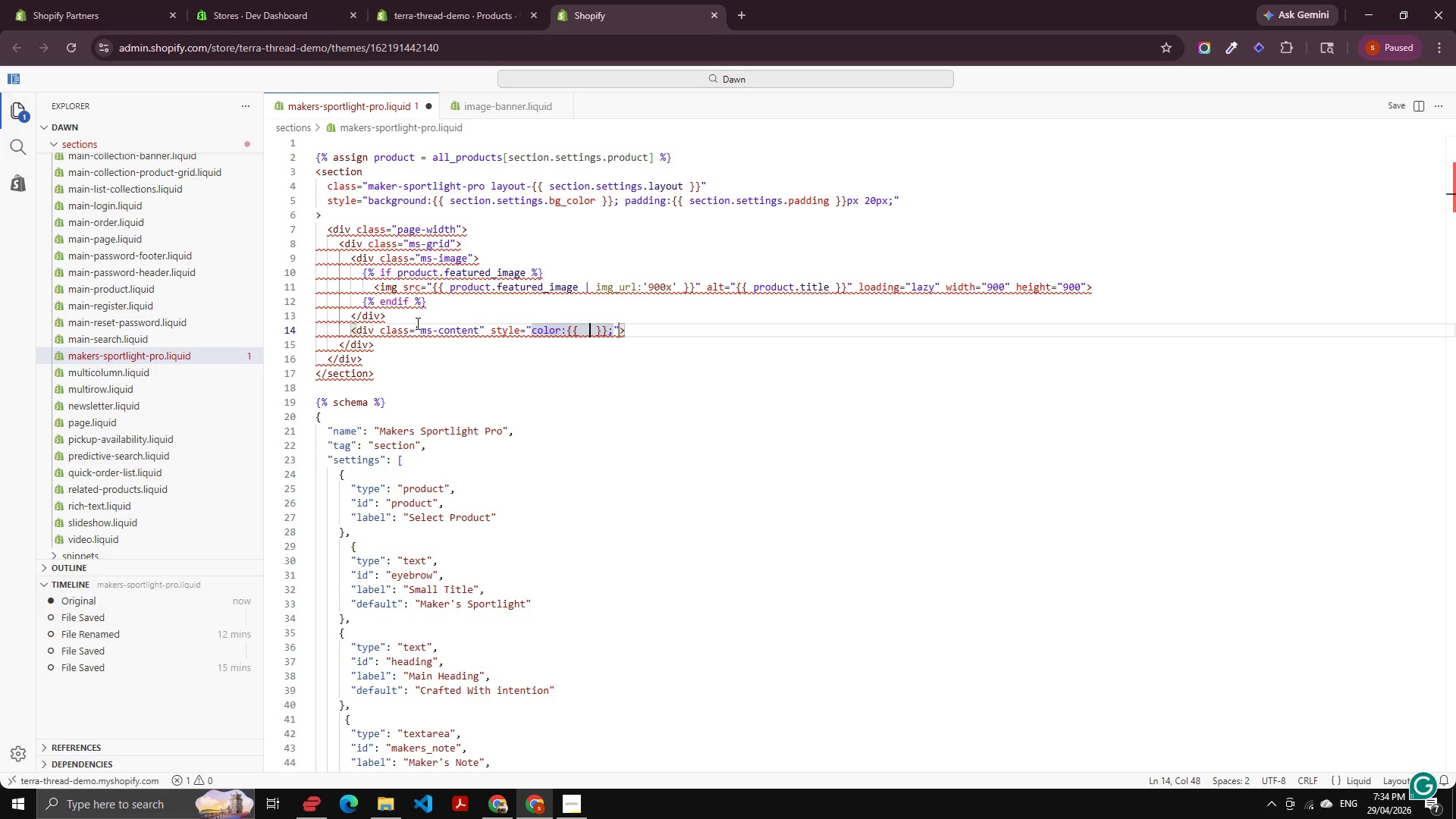 
key(Backspace)
type(SECTION )
key(Backspace)
type(.SE)
 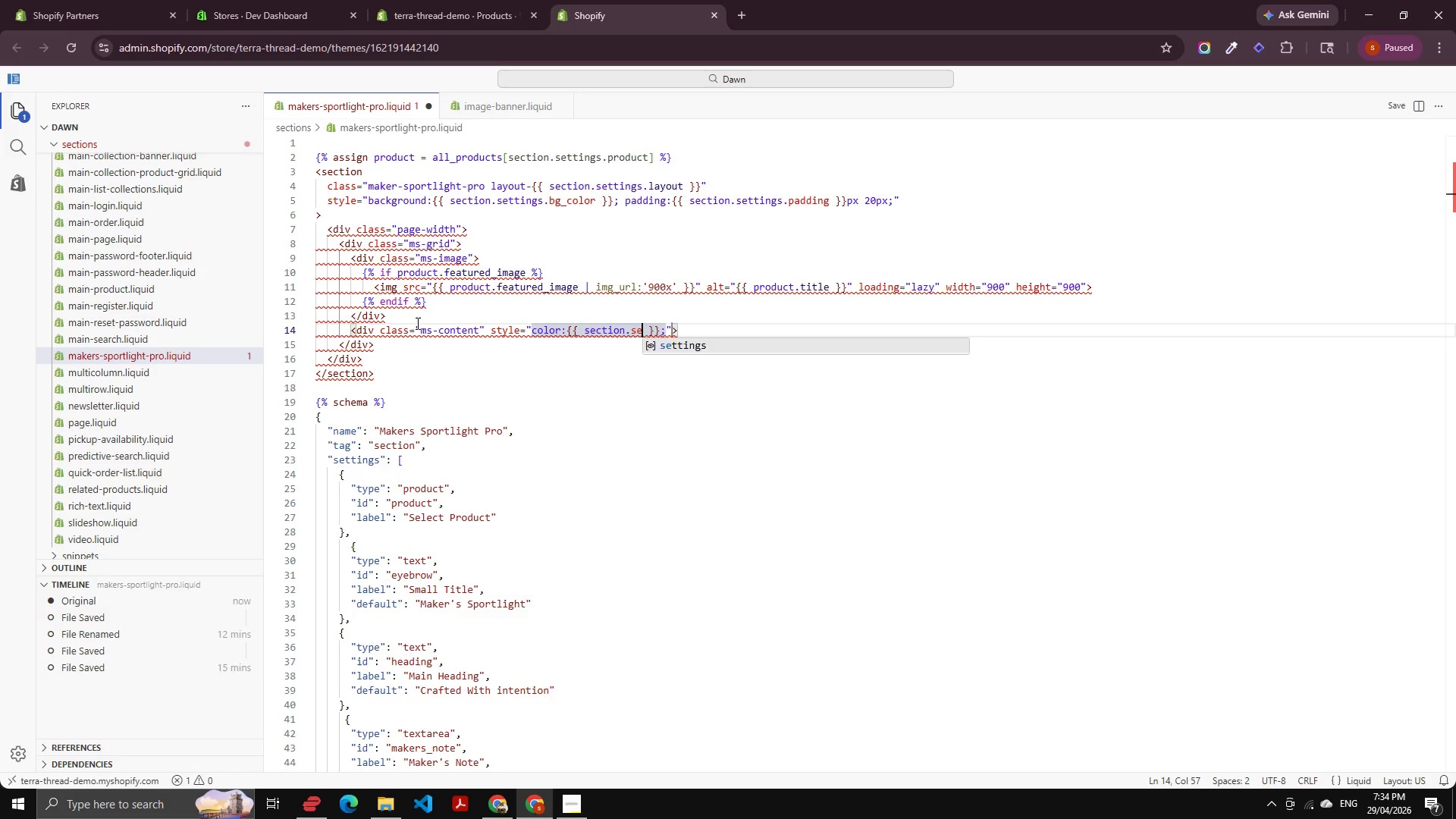 
key(Enter)
 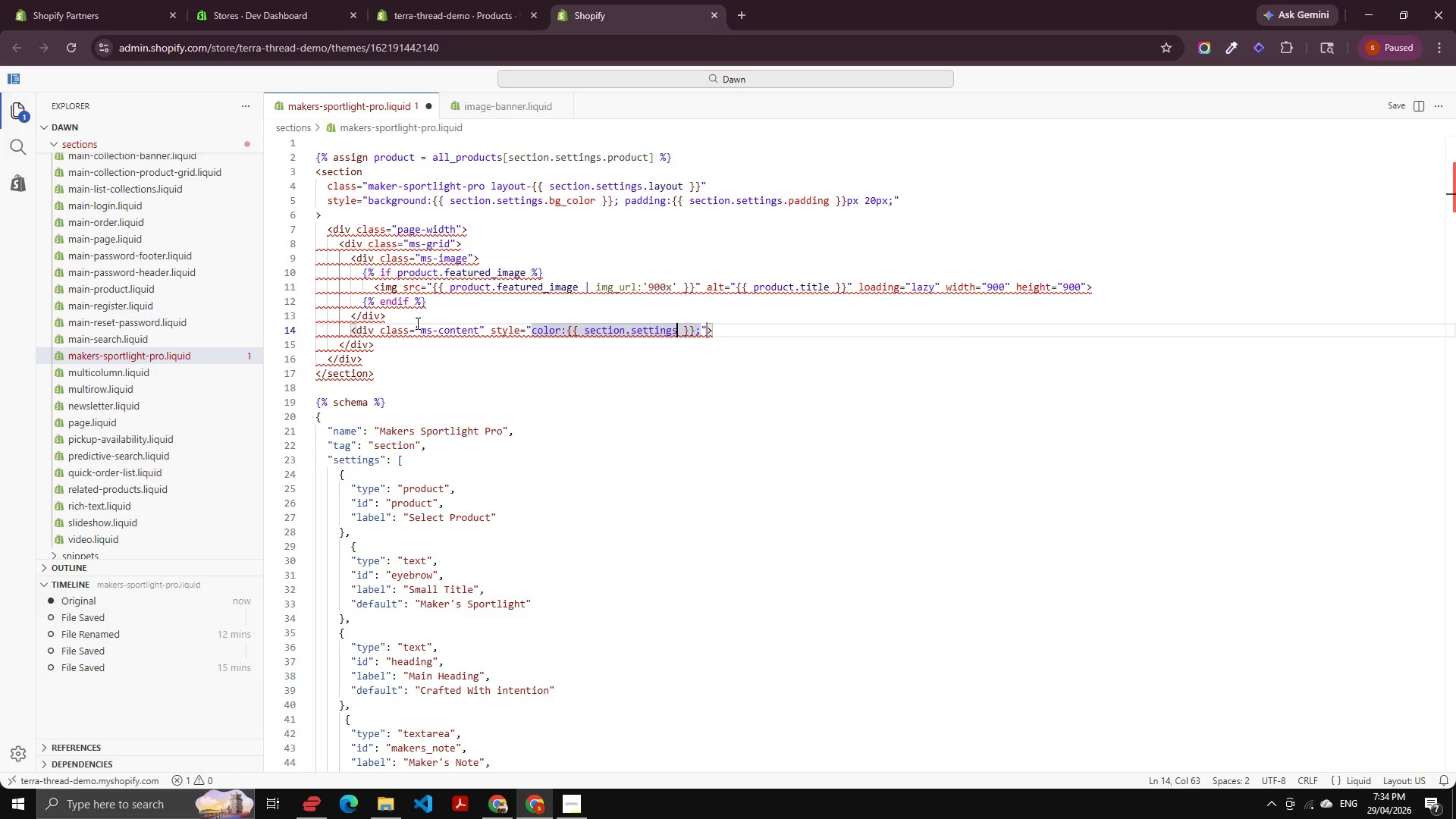 
key(Period)
 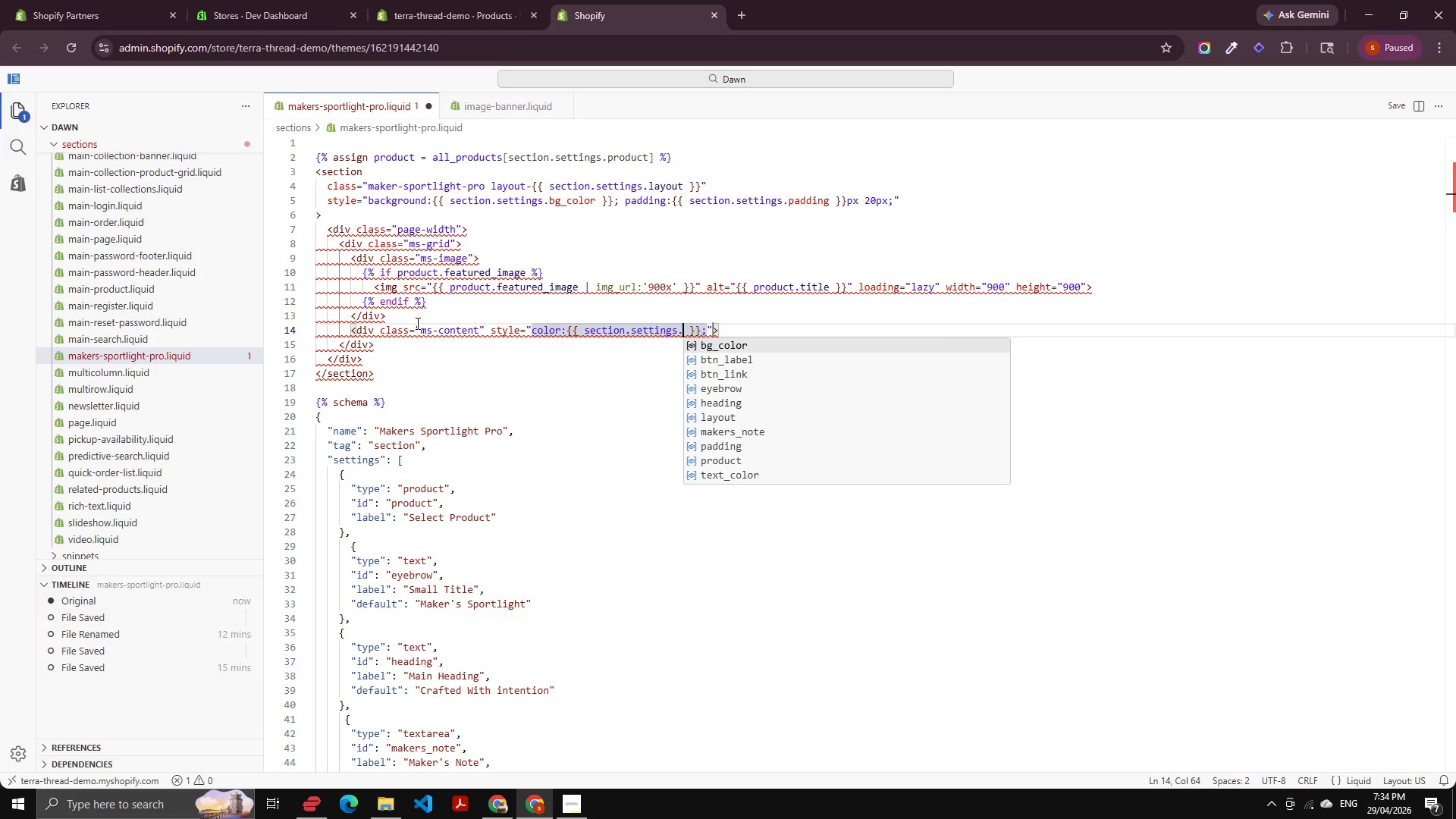 
key(ArrowDown)
 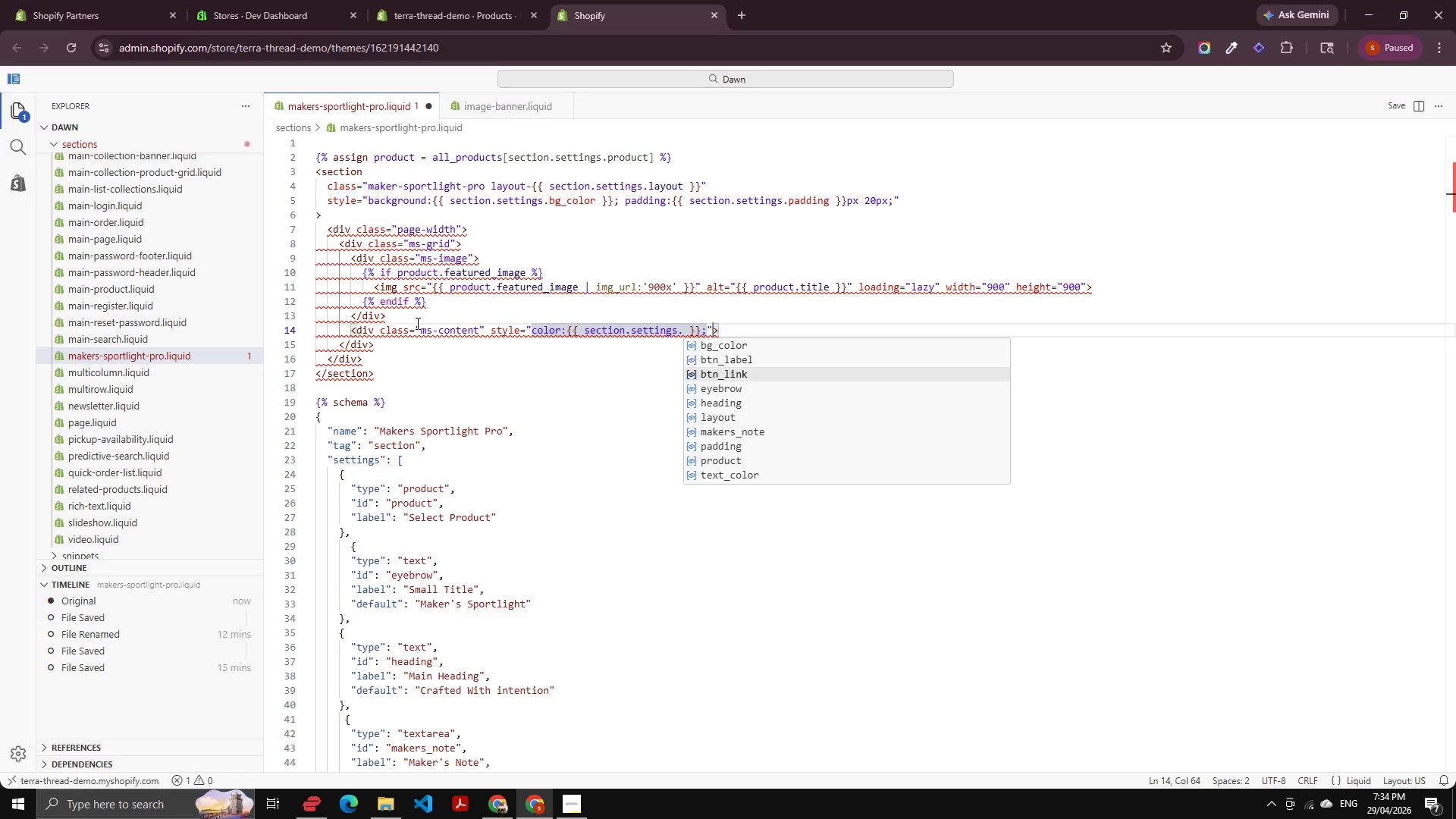 
key(ArrowDown)
 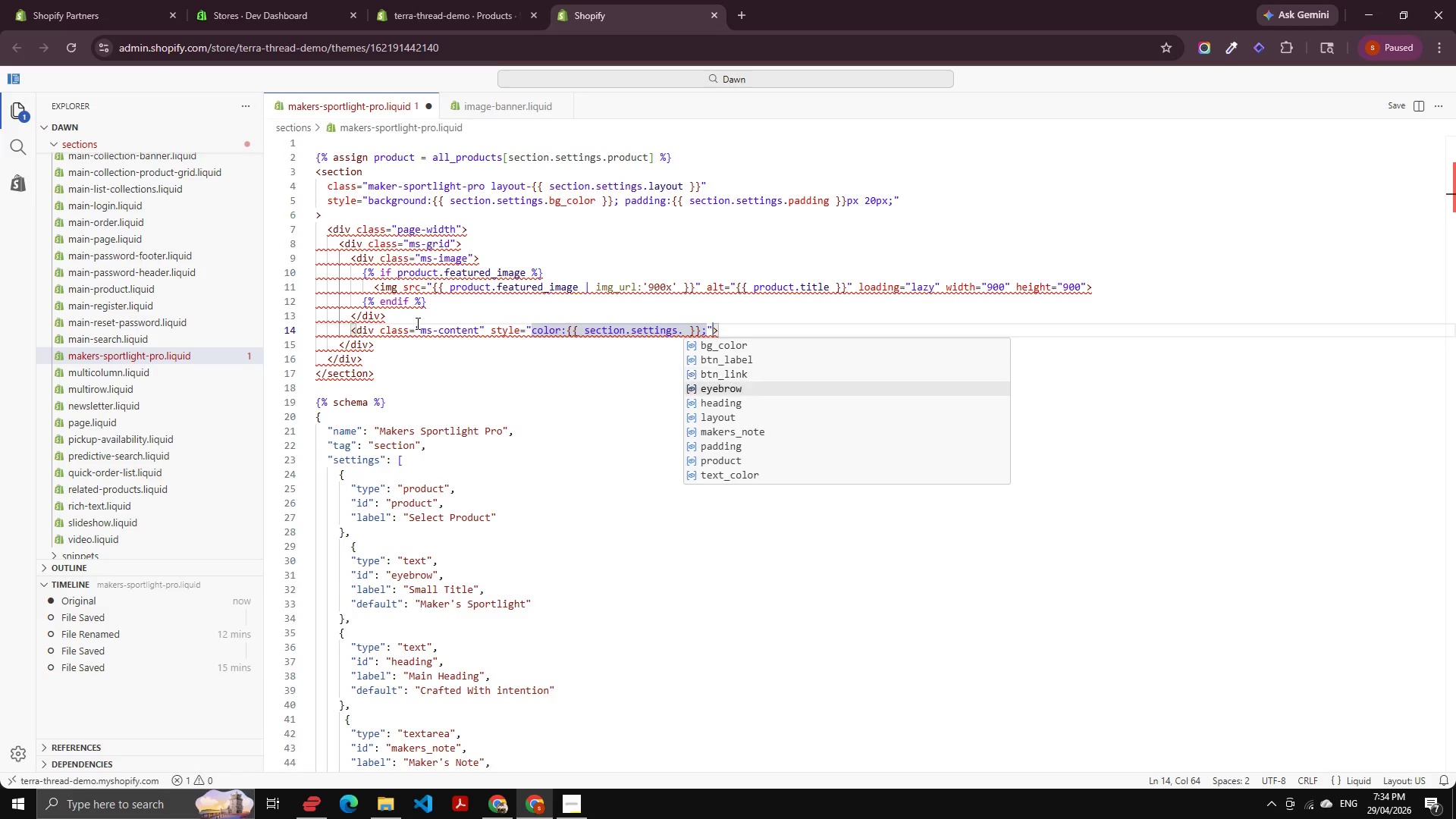 
key(ArrowDown)
 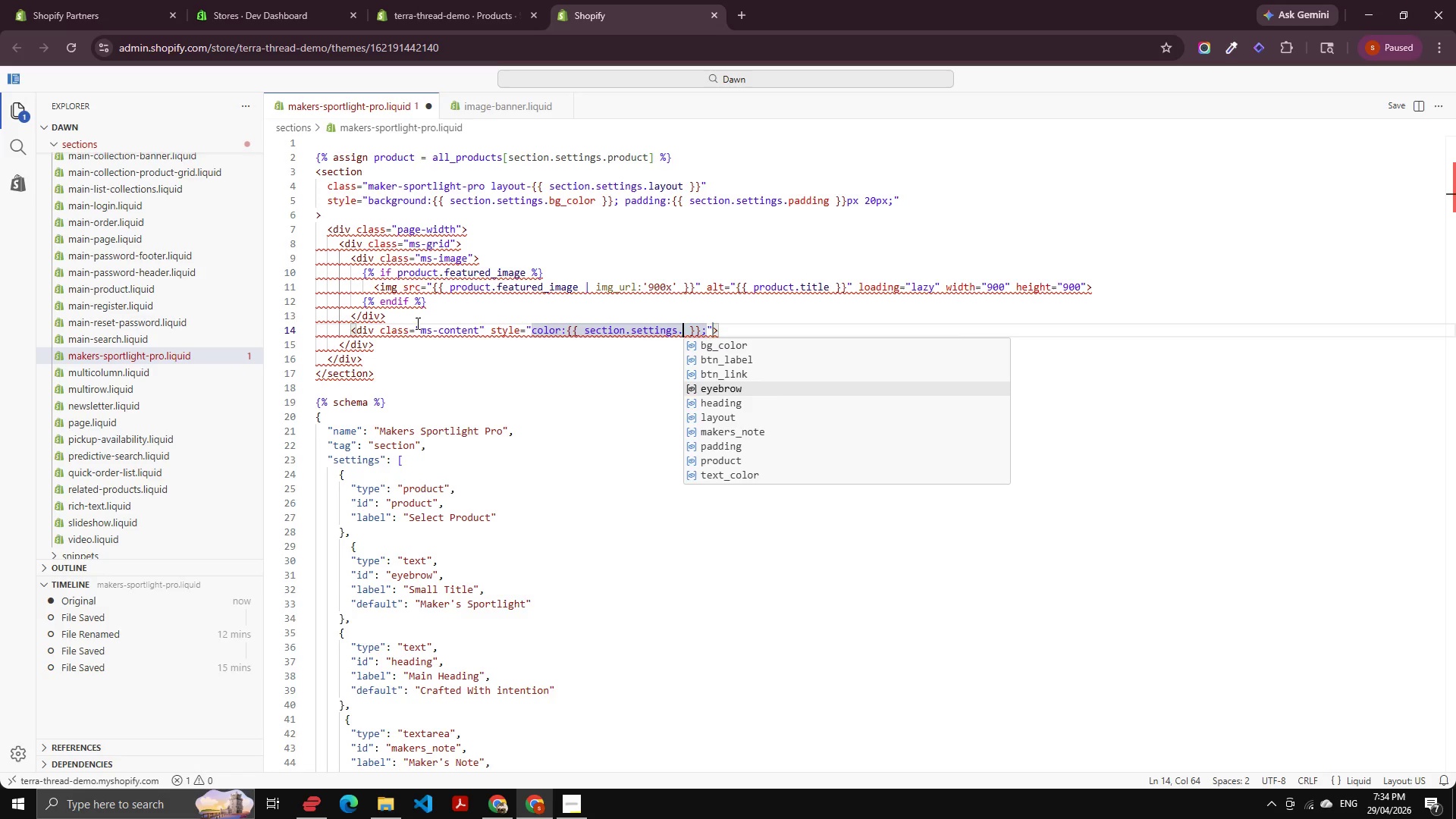 
key(ArrowDown)
 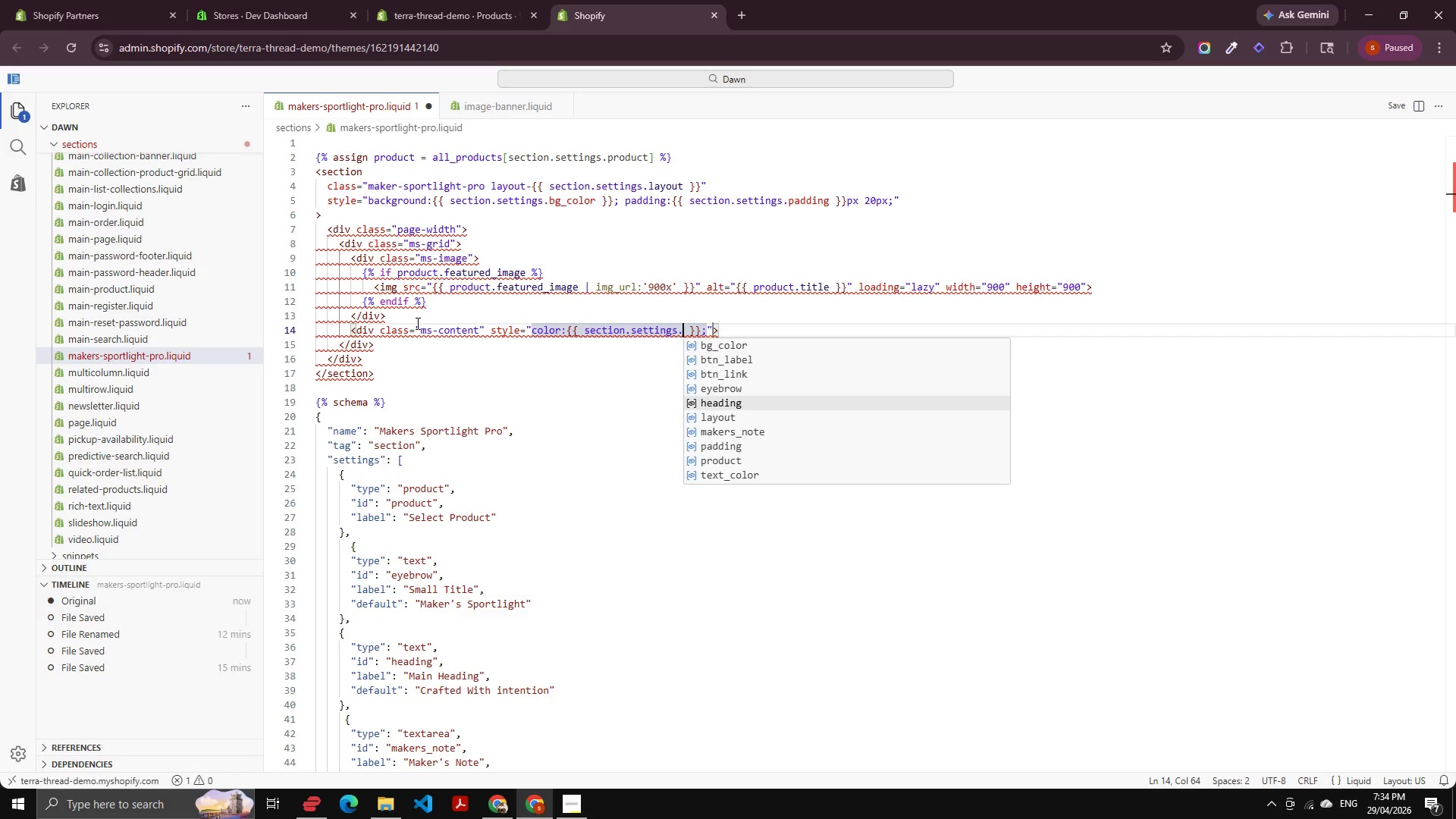 
key(ArrowUp)
 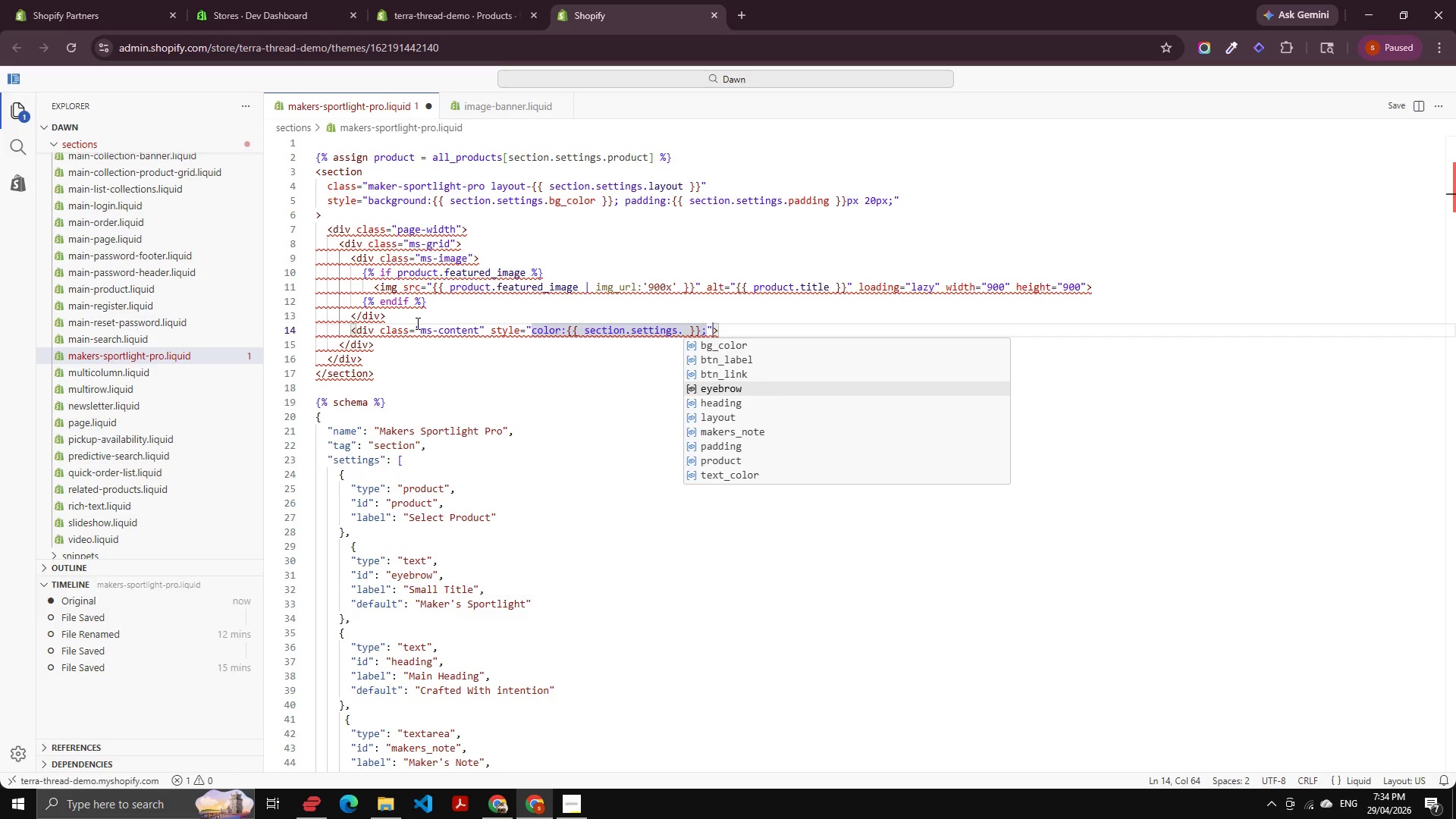 
key(ArrowUp)
 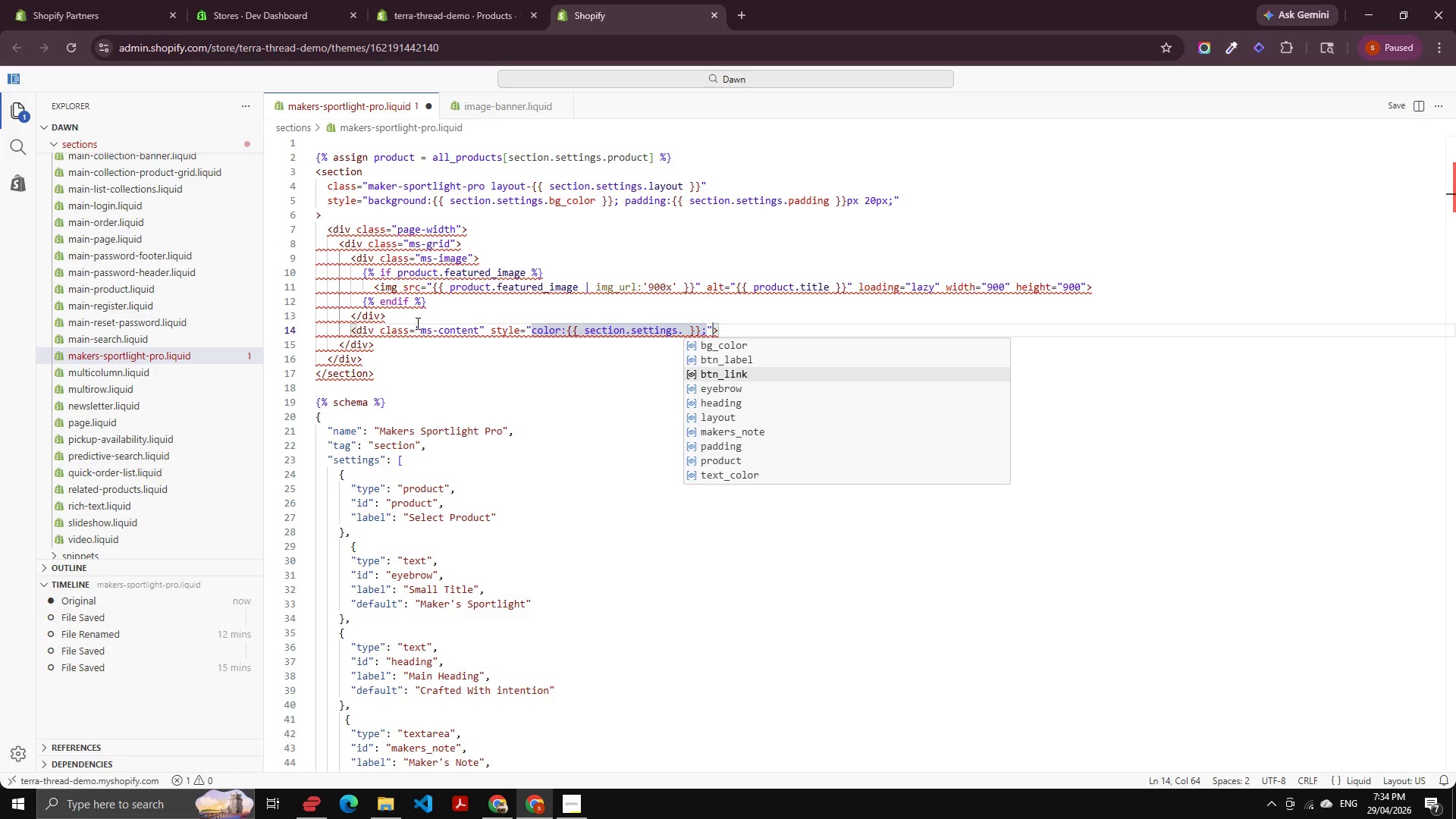 
key(ArrowUp)
 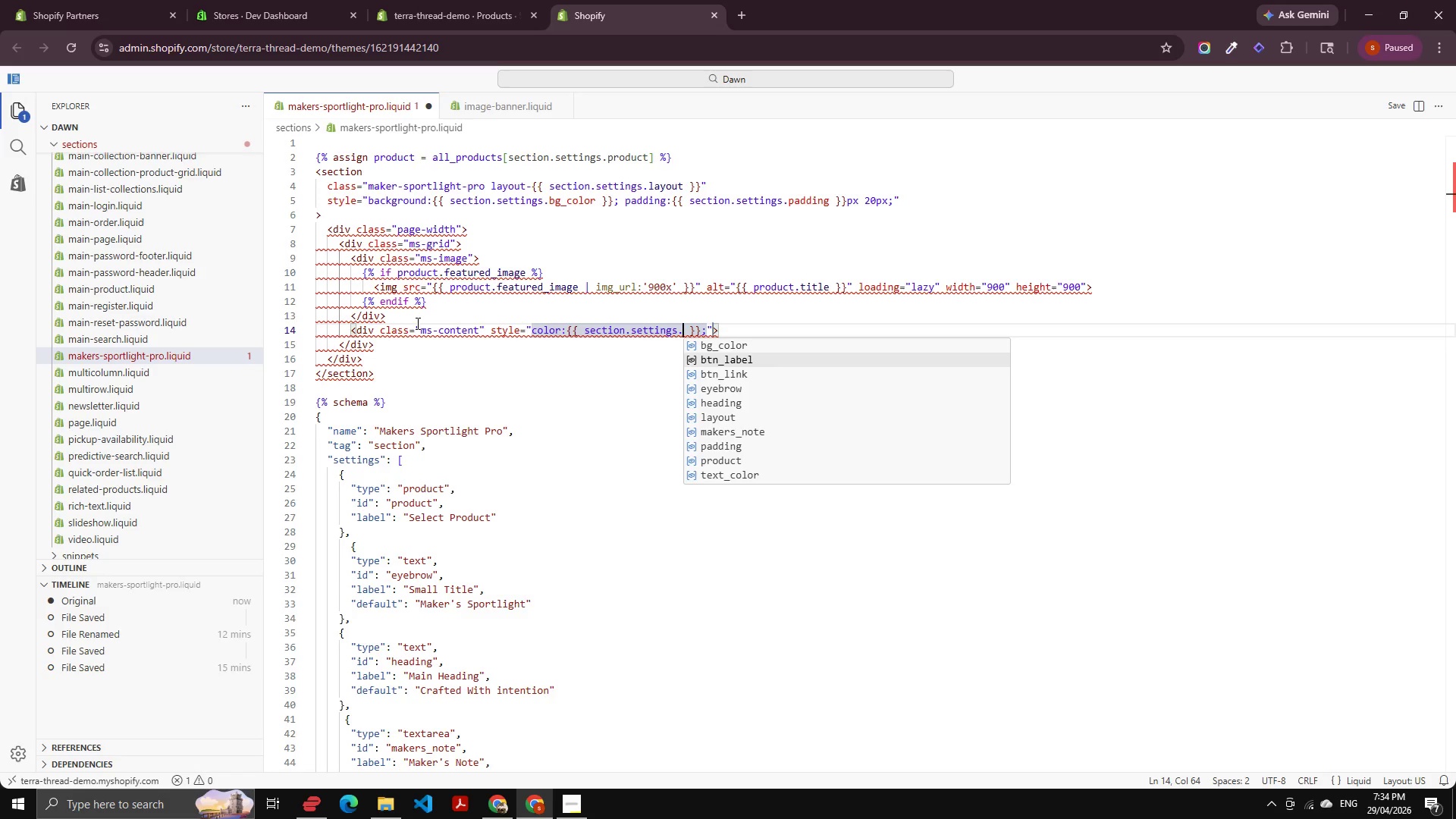 
key(ArrowDown)
 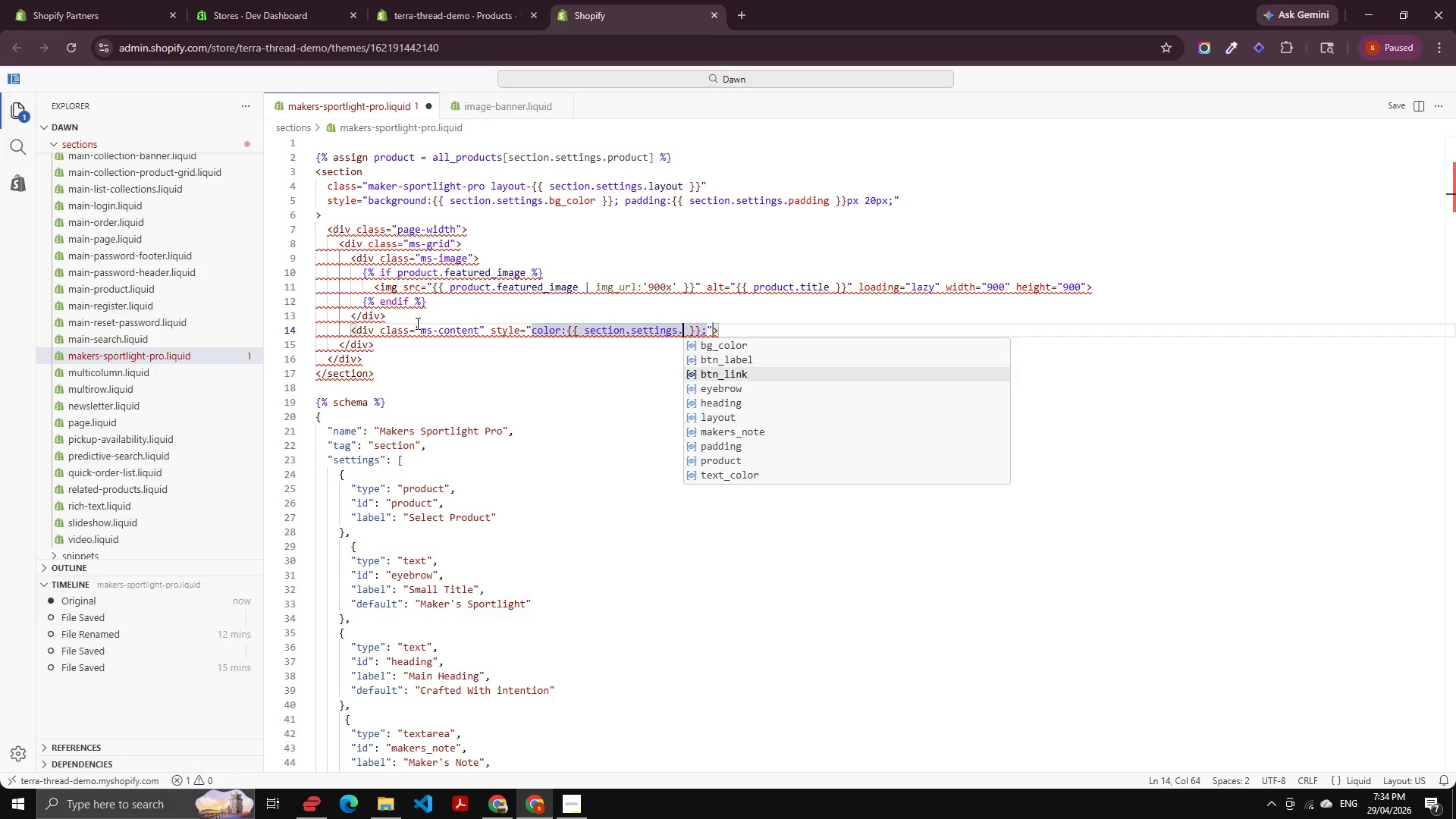 
key(ArrowDown)
 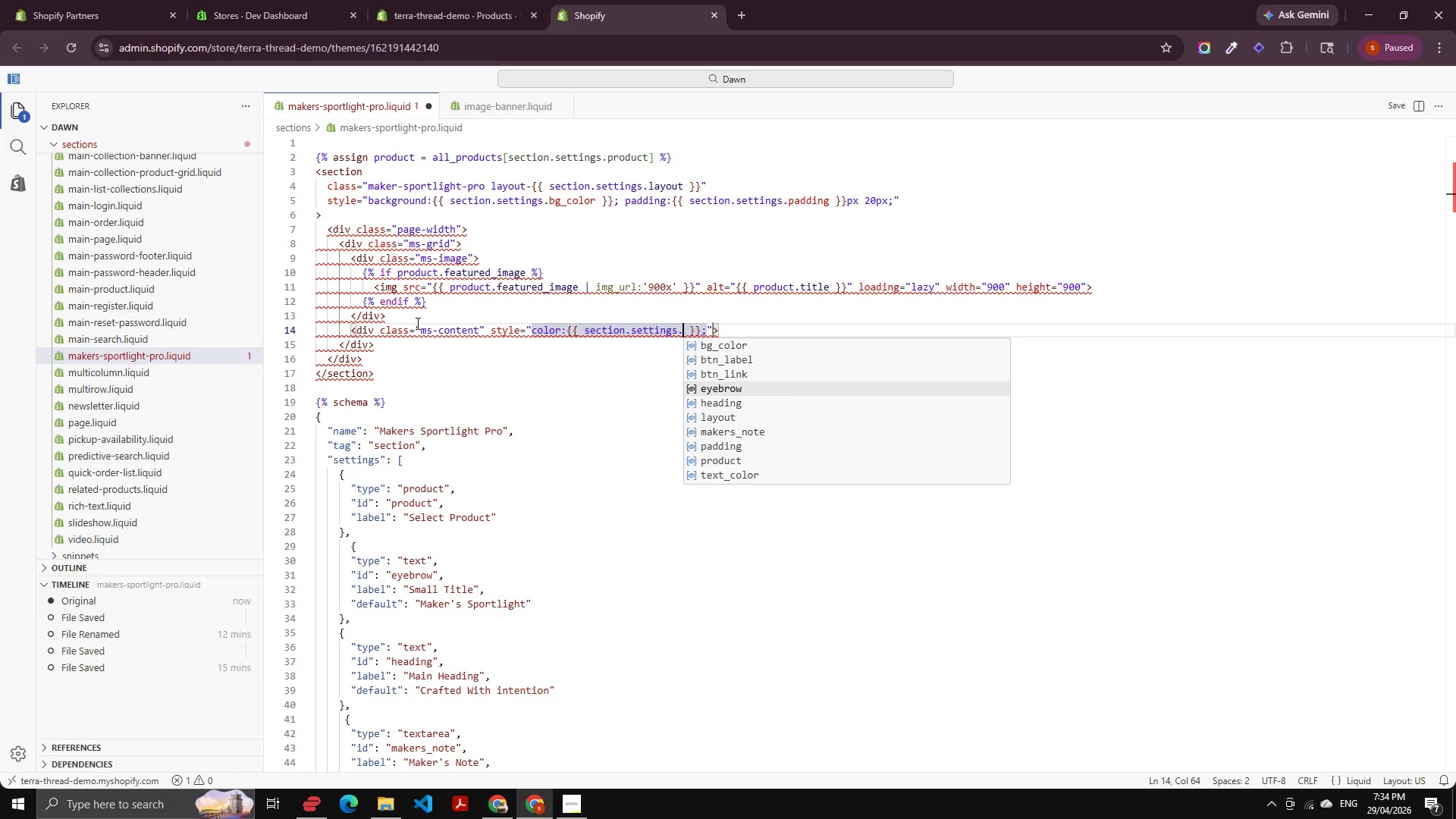 
key(ArrowDown)
 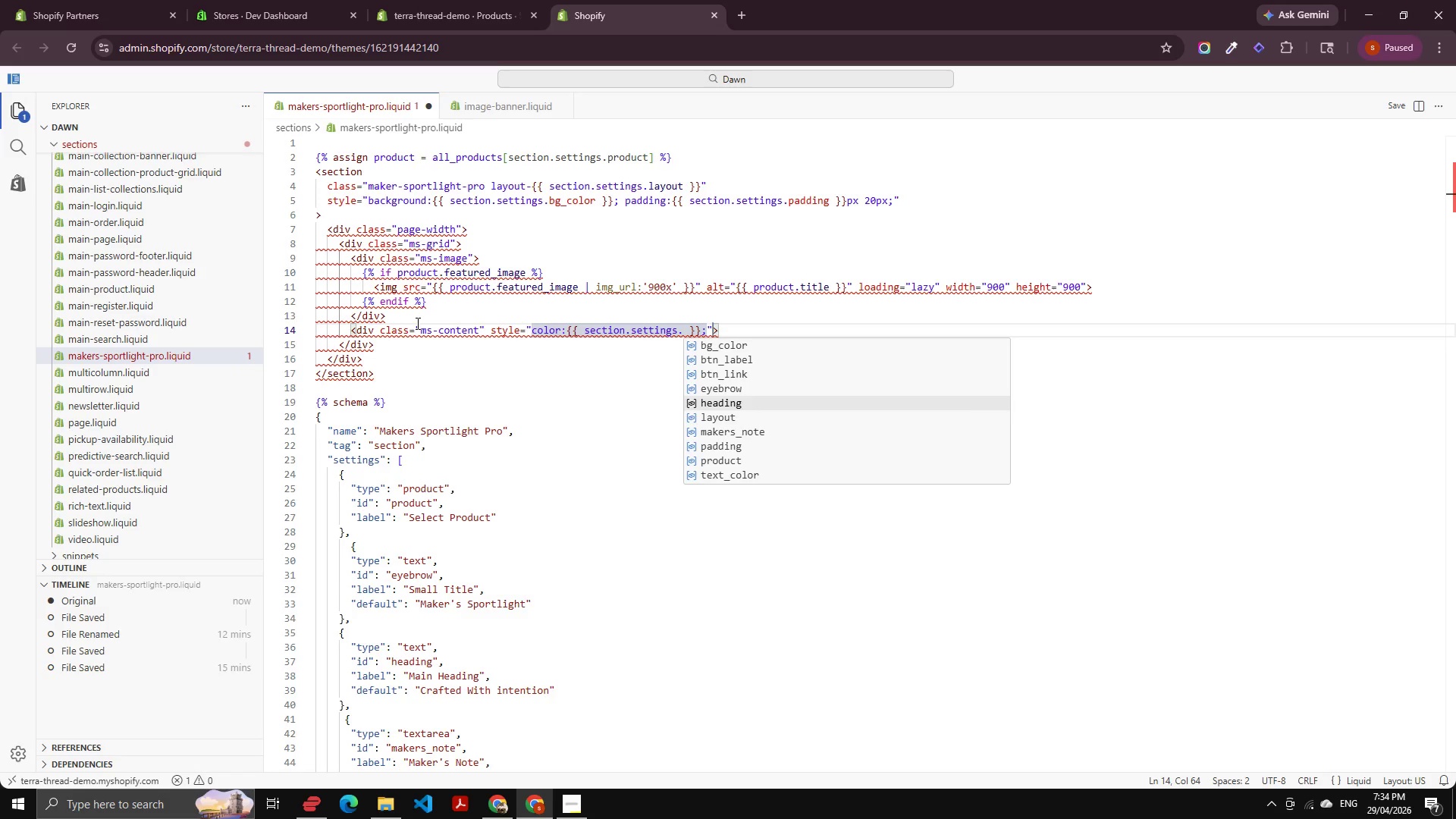 
key(ArrowDown)
 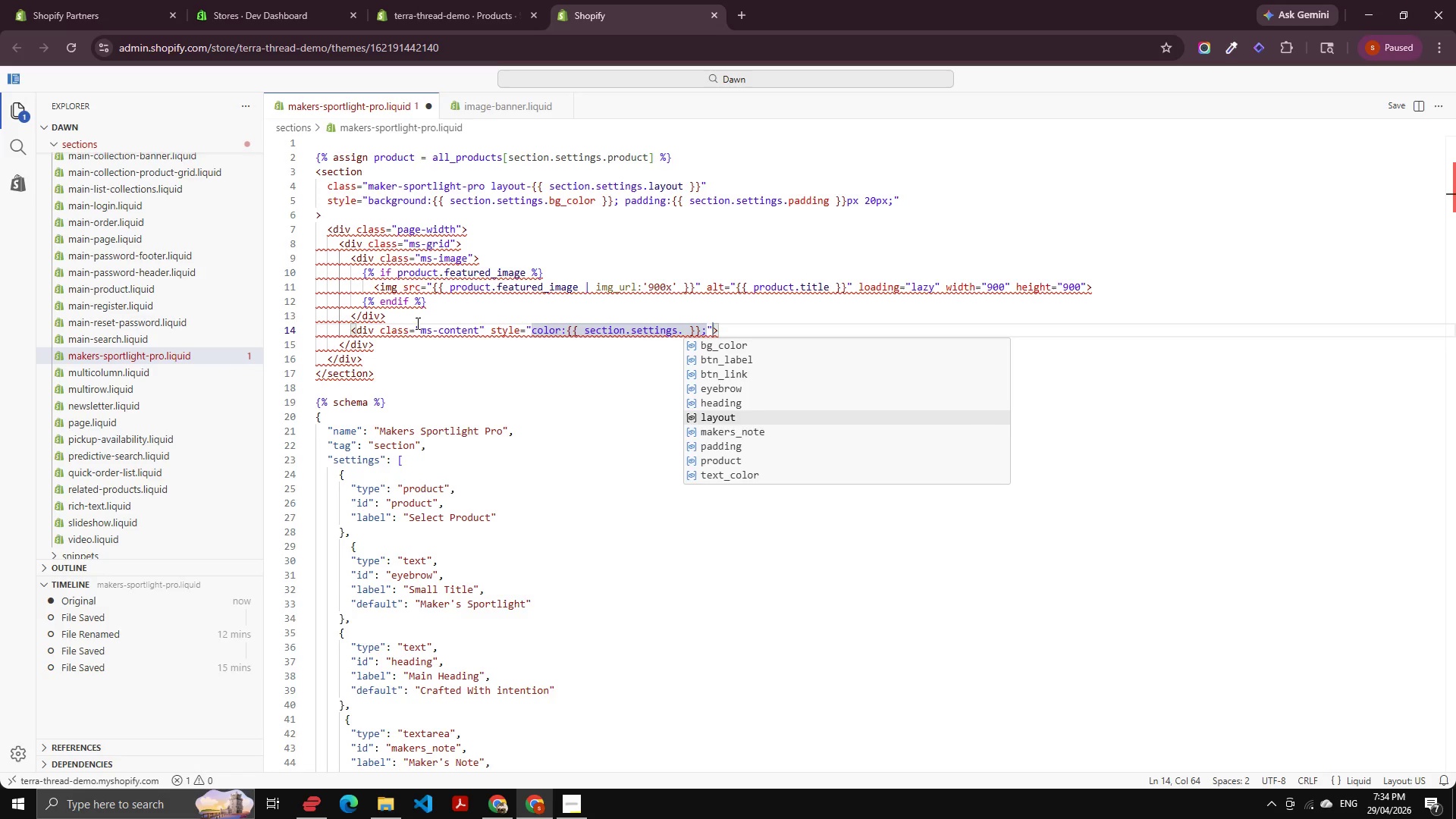 
key(ArrowDown)
 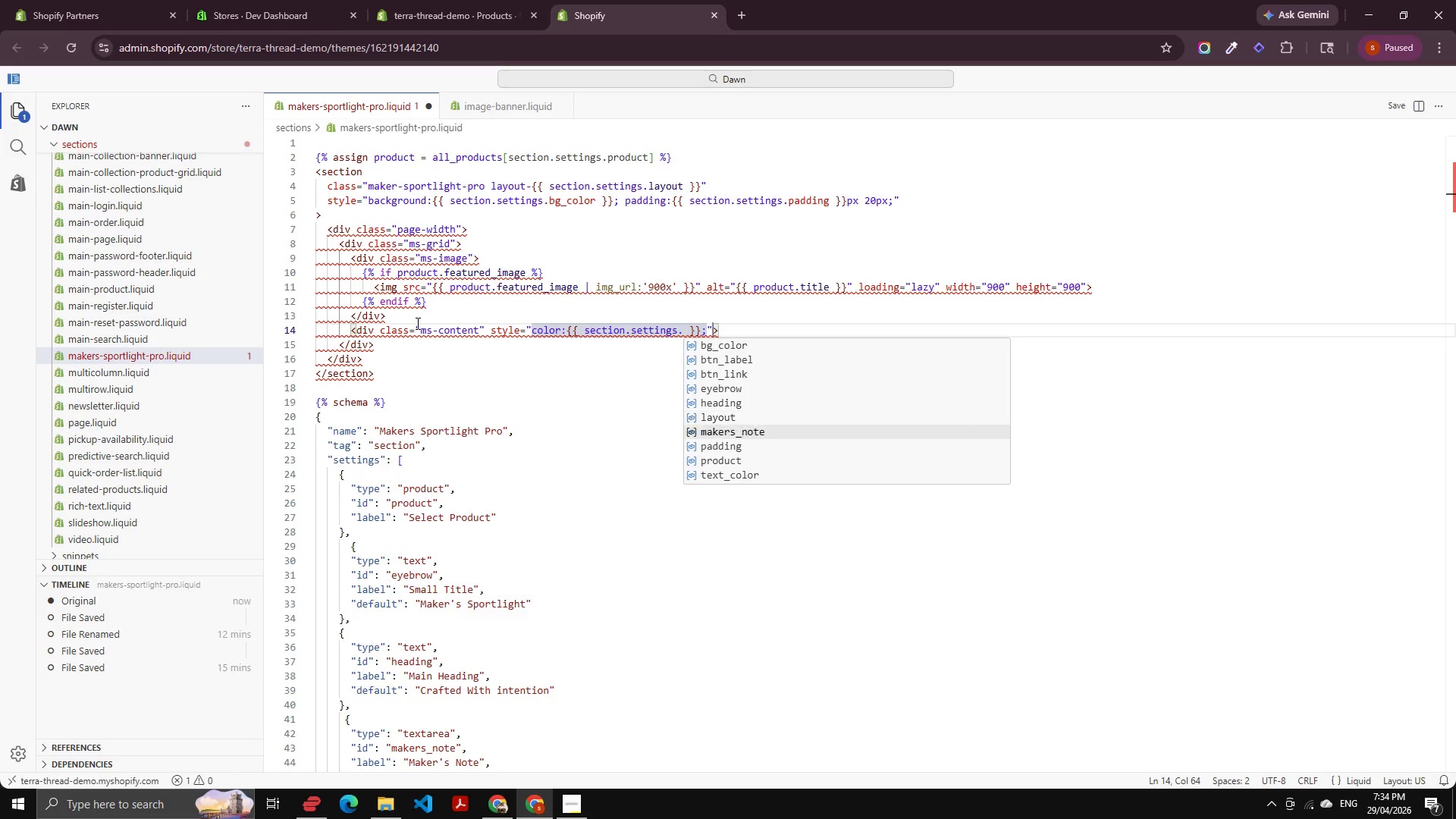 
key(ArrowDown)
 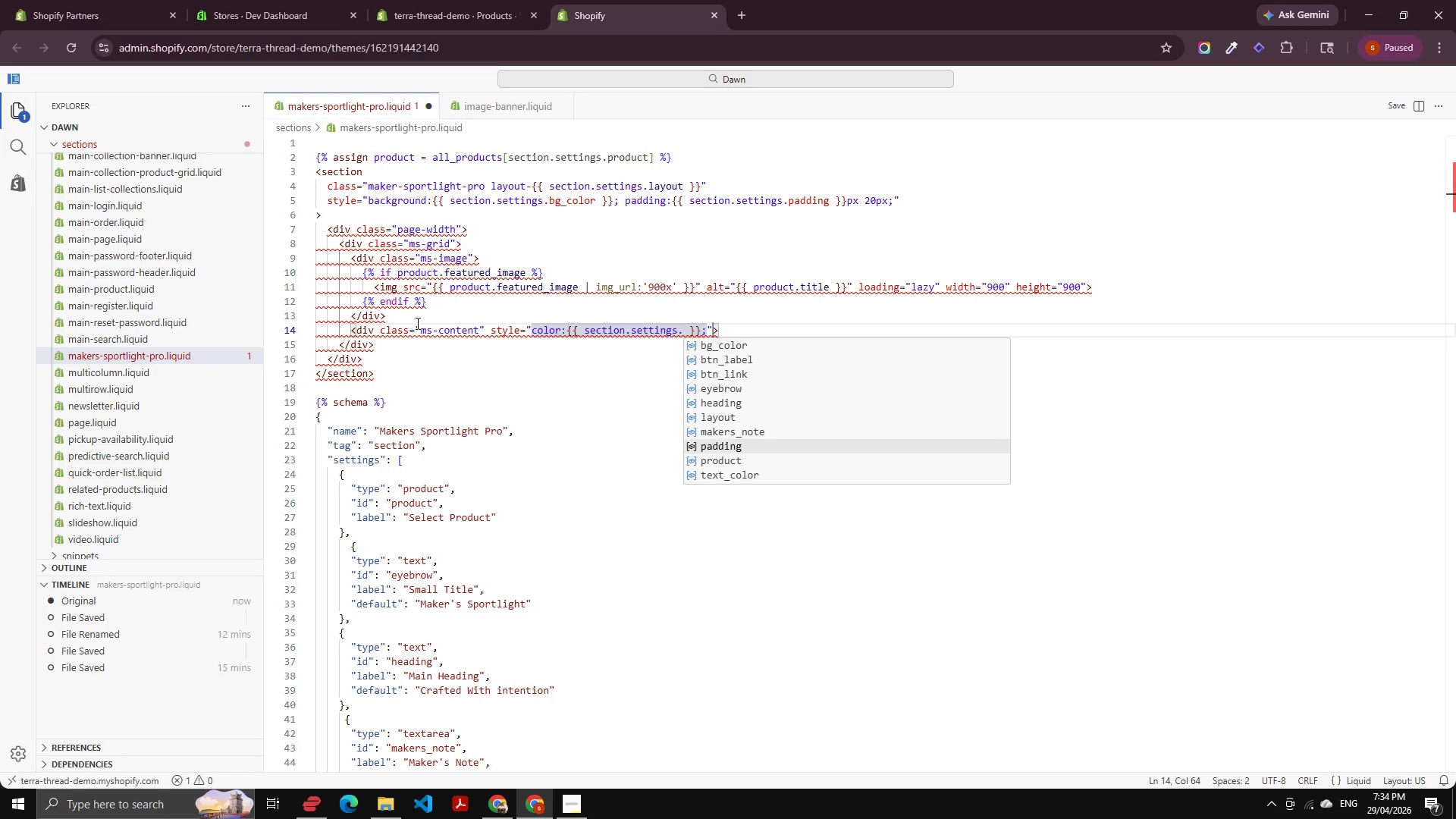 
key(ArrowDown)
 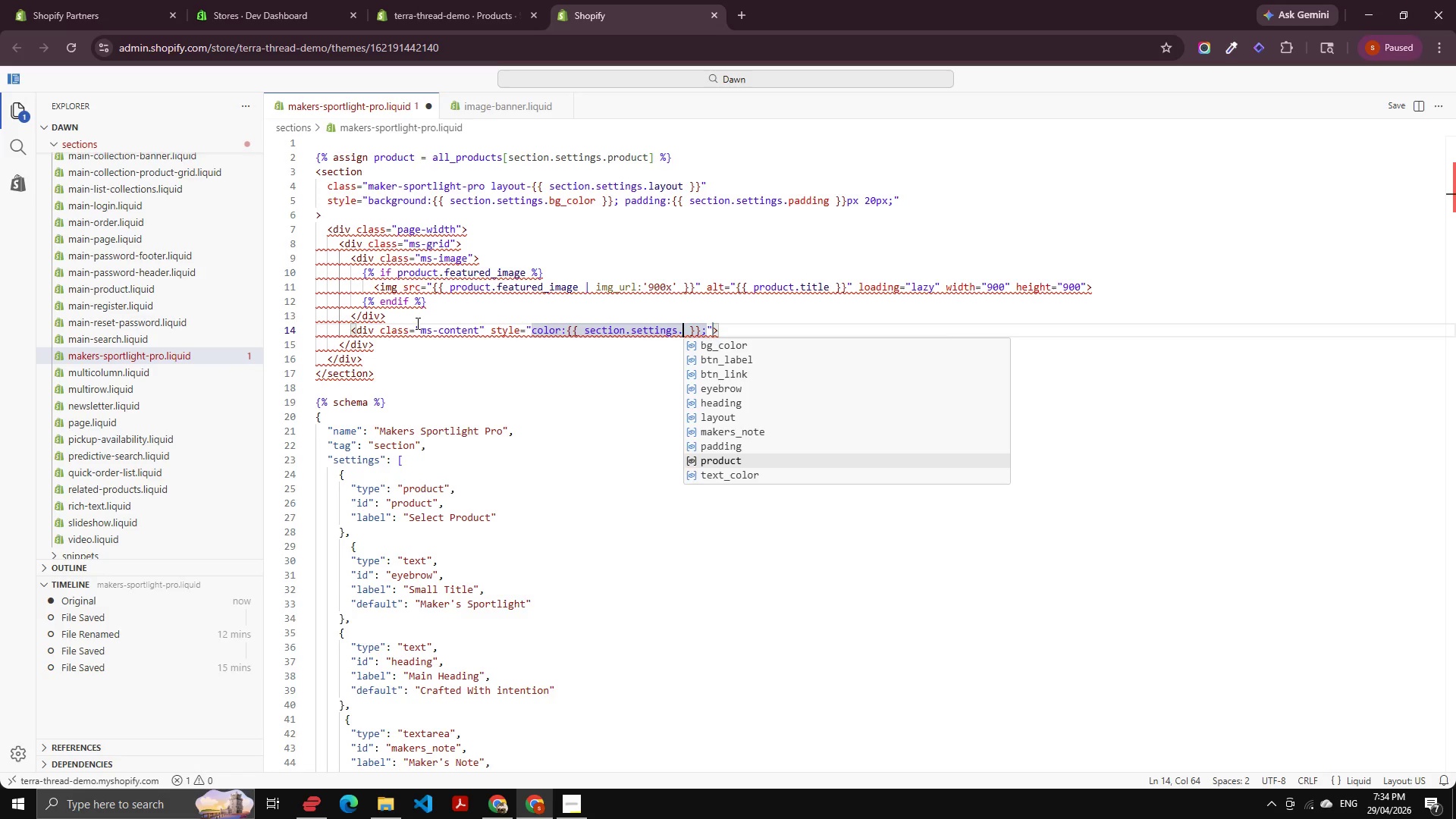 
key(ArrowDown)
 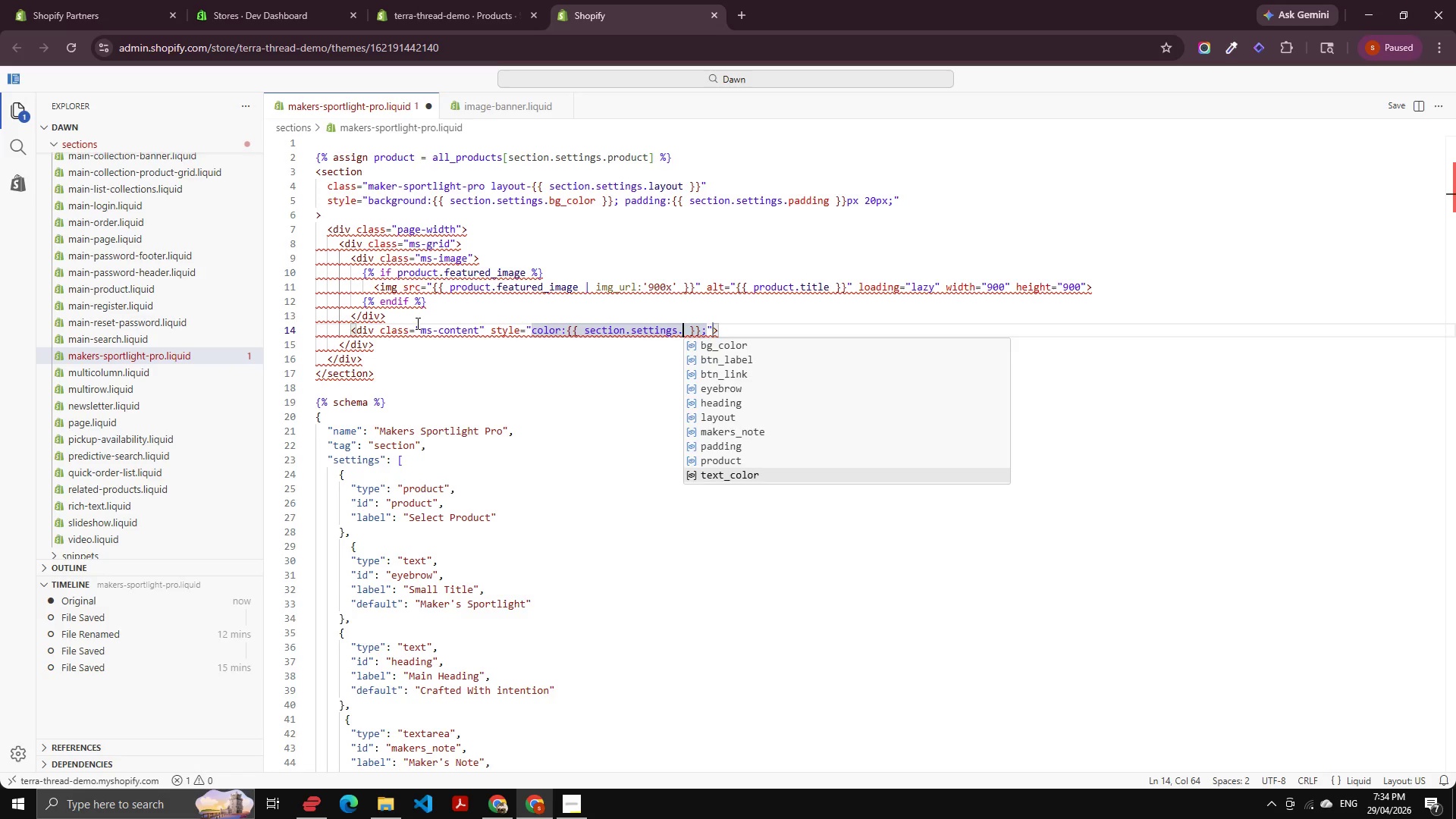 
key(Enter)
 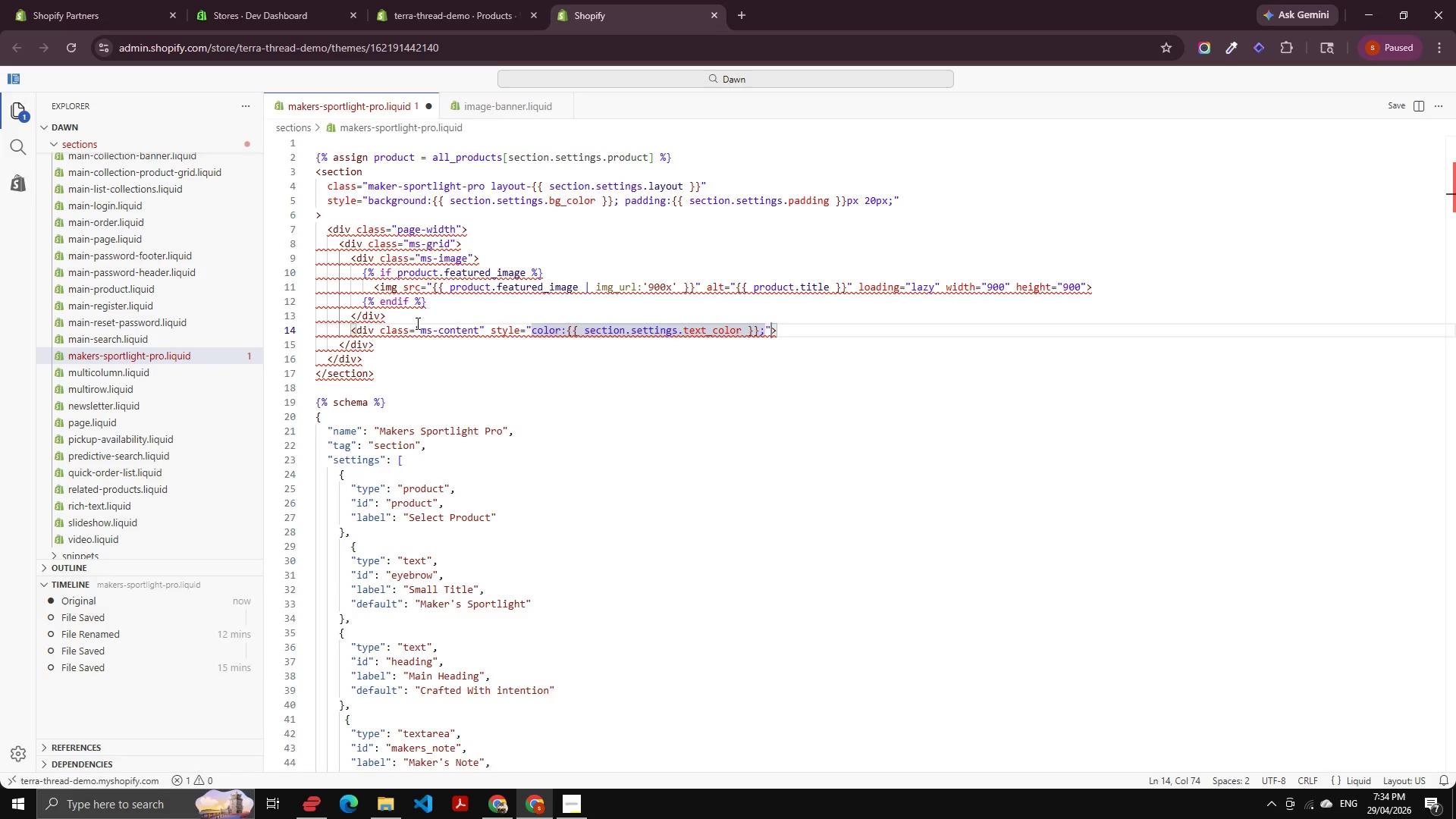 
key(ArrowRight)
 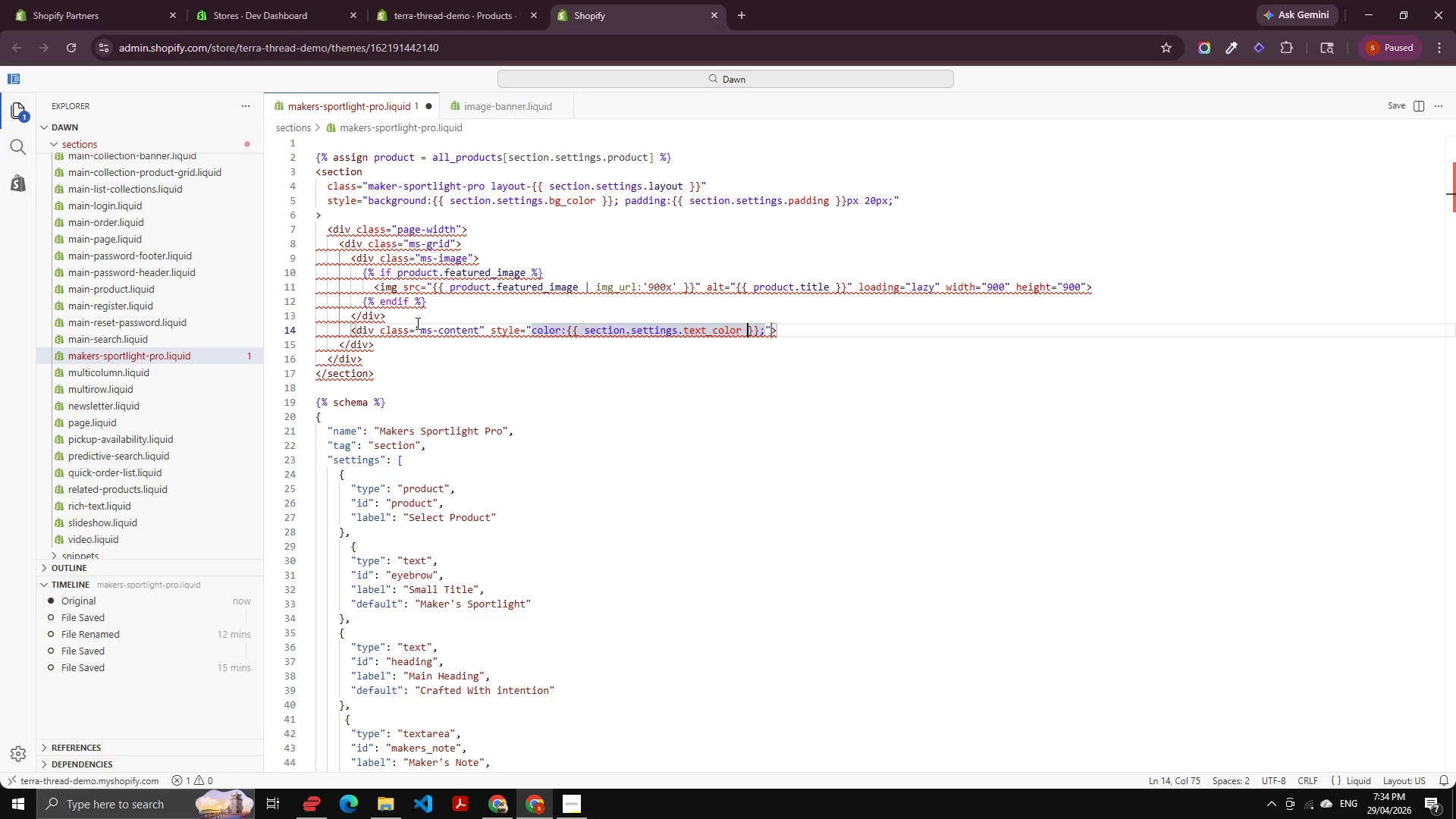 
key(ArrowRight)
 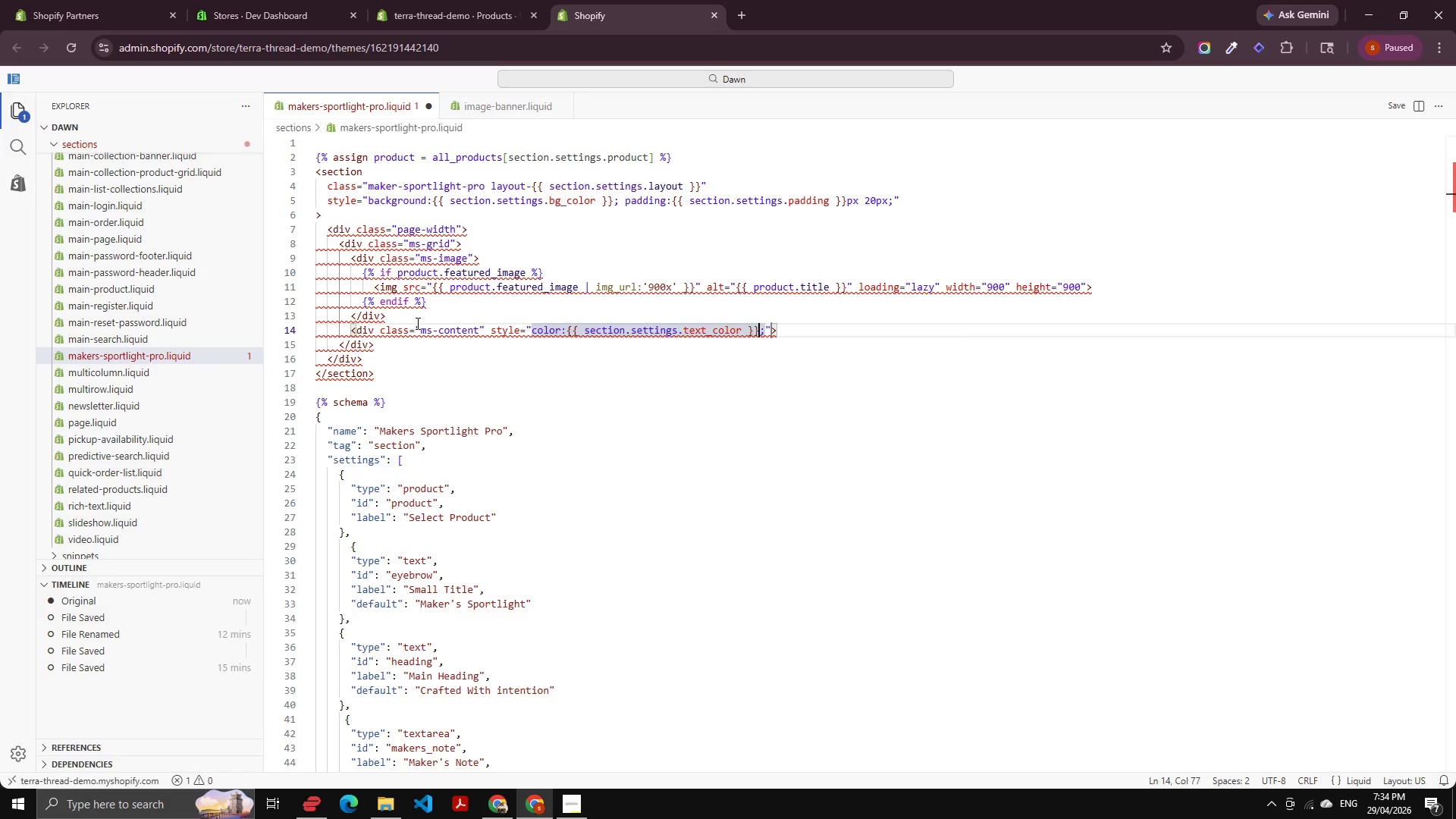 
key(ArrowRight)
 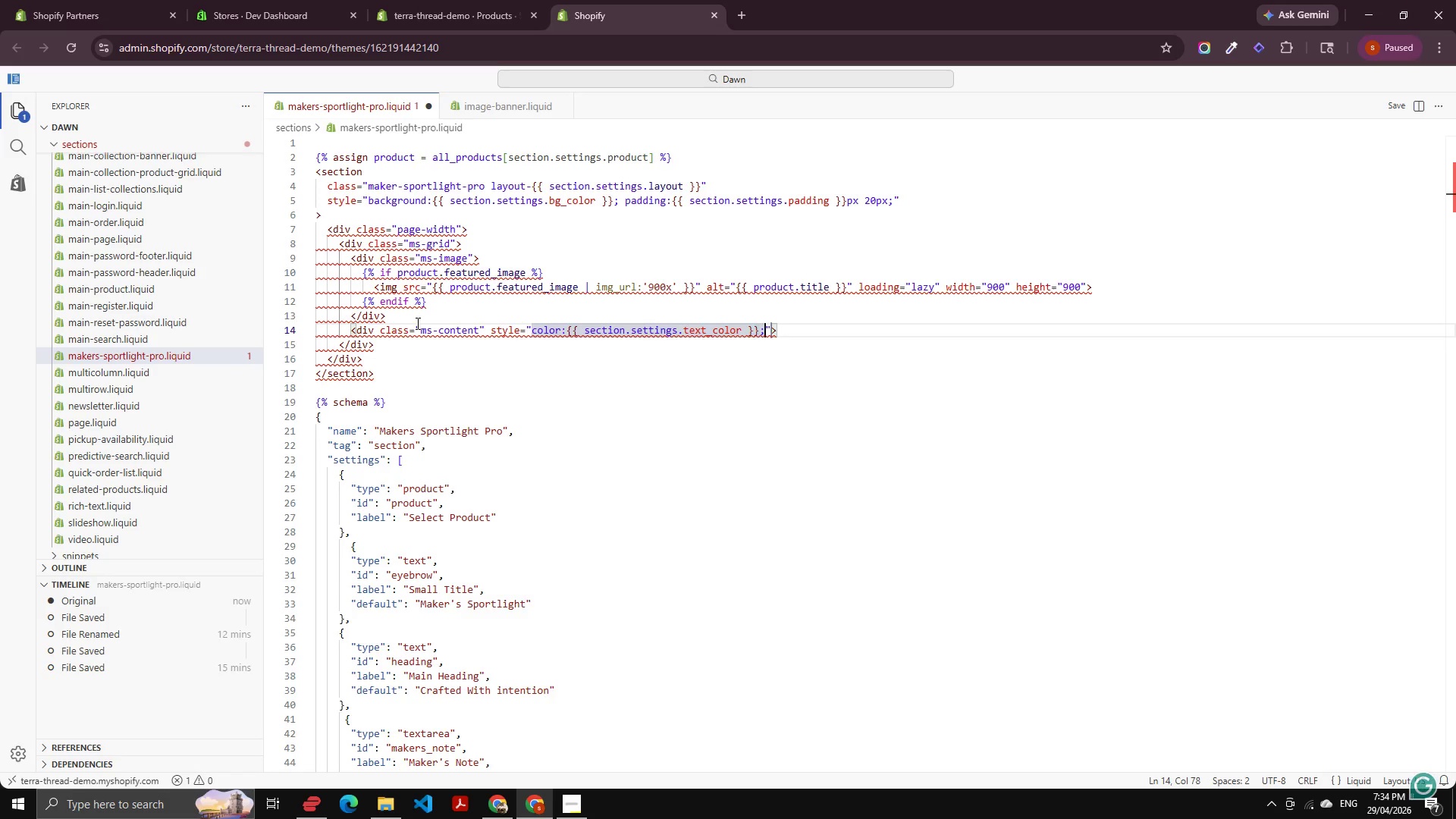 
key(ArrowRight)
 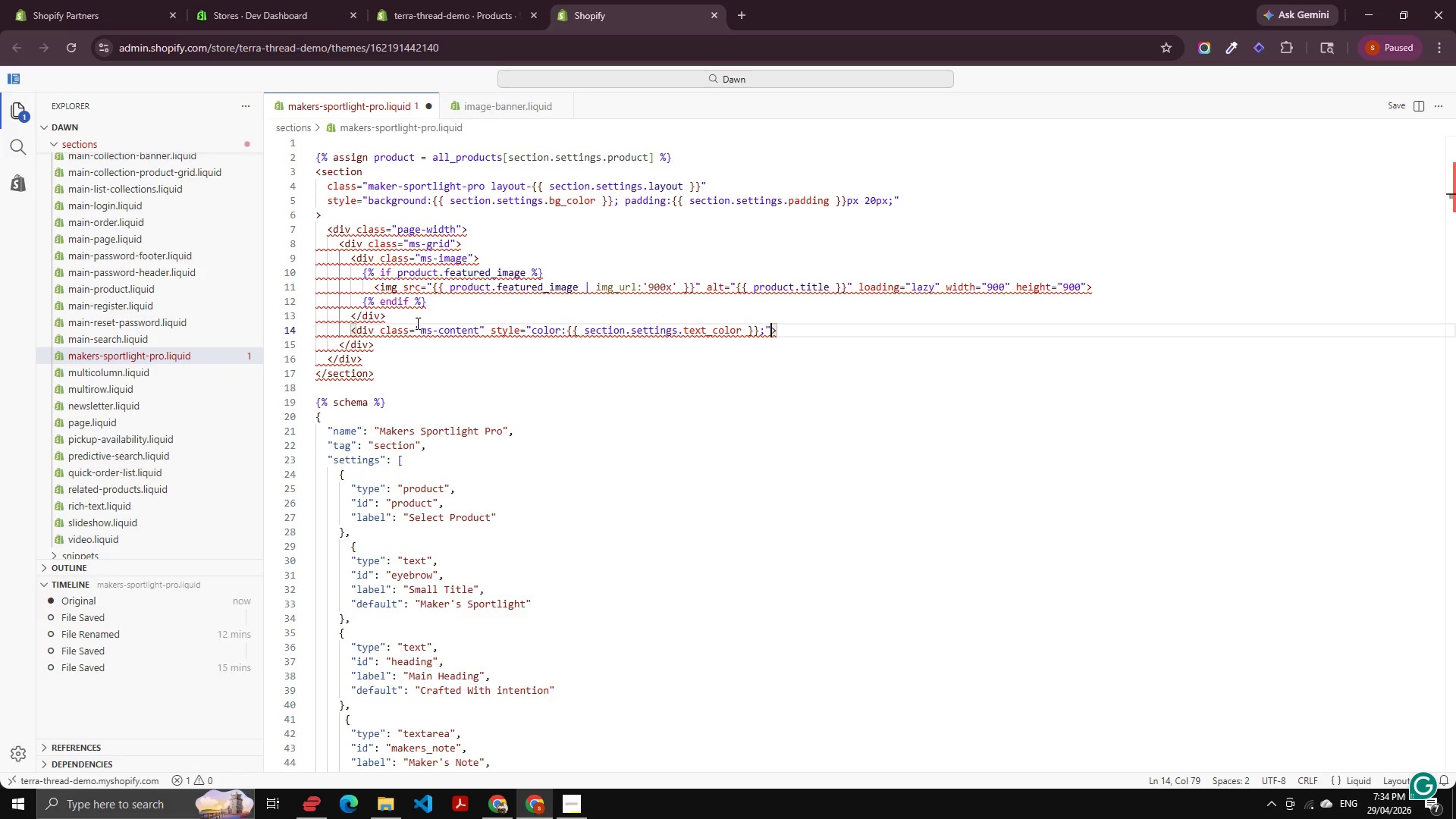 
key(ArrowRight)
 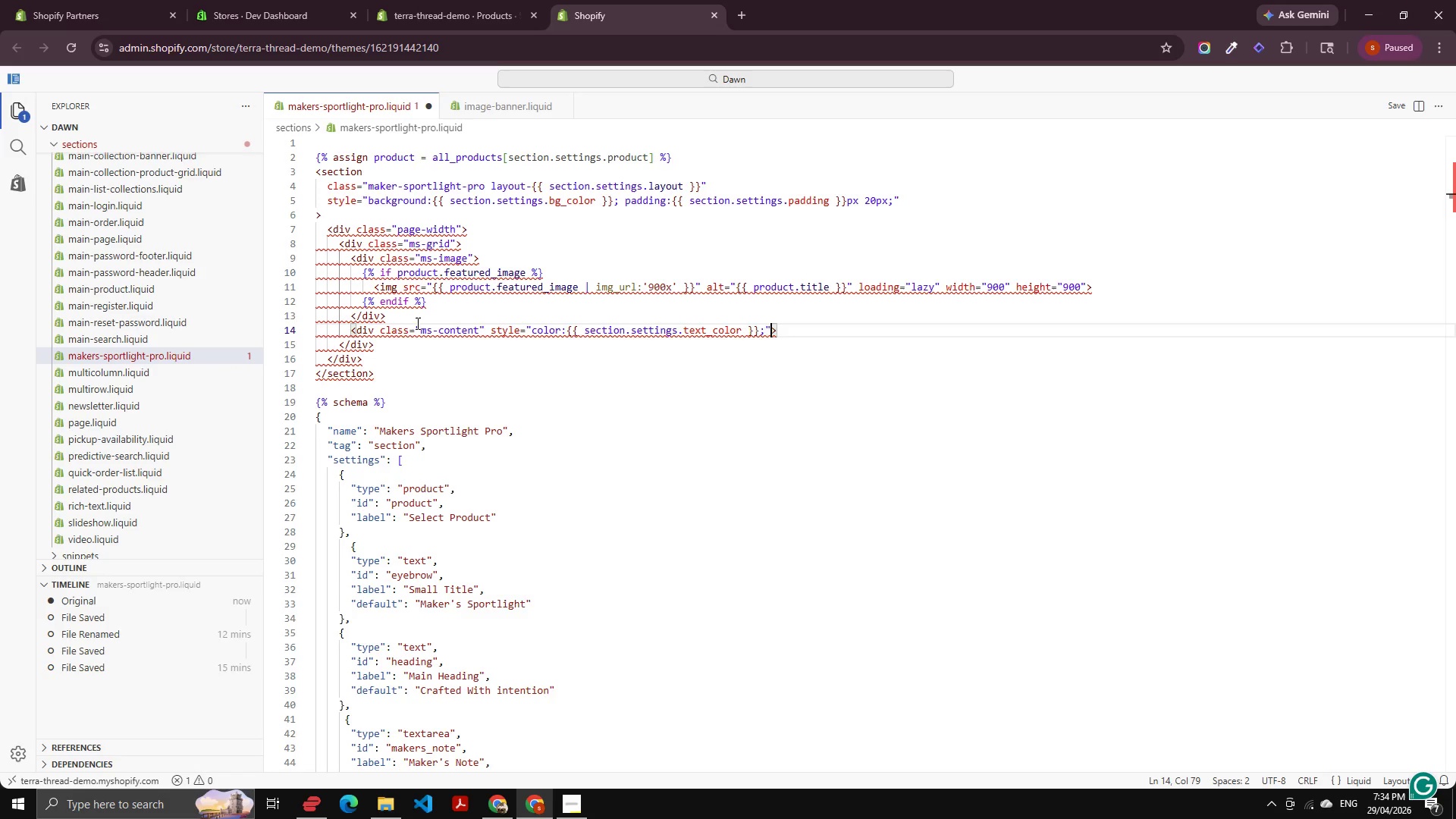 
key(ArrowRight)
 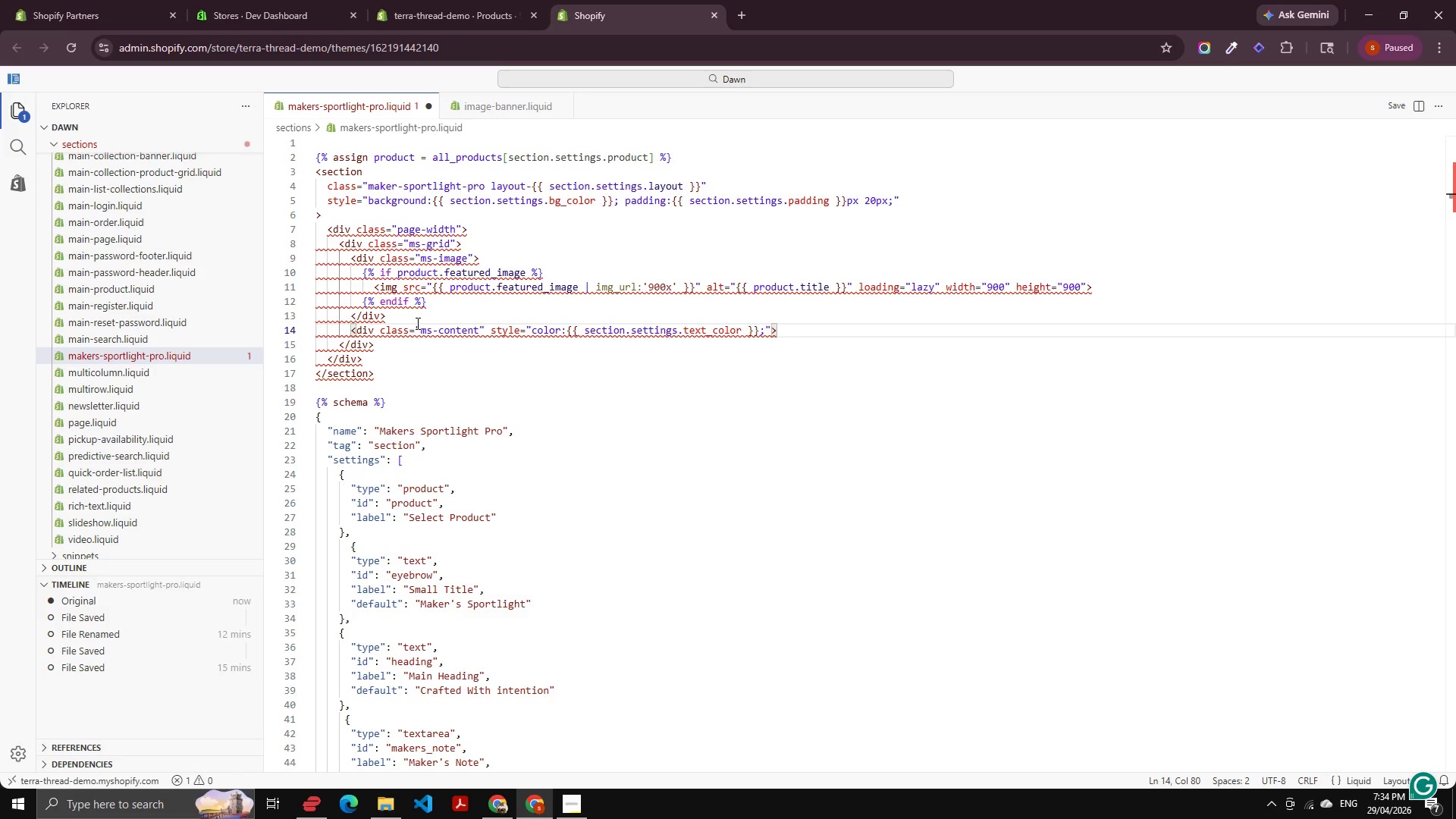 
key(Shift+ShiftRight)
 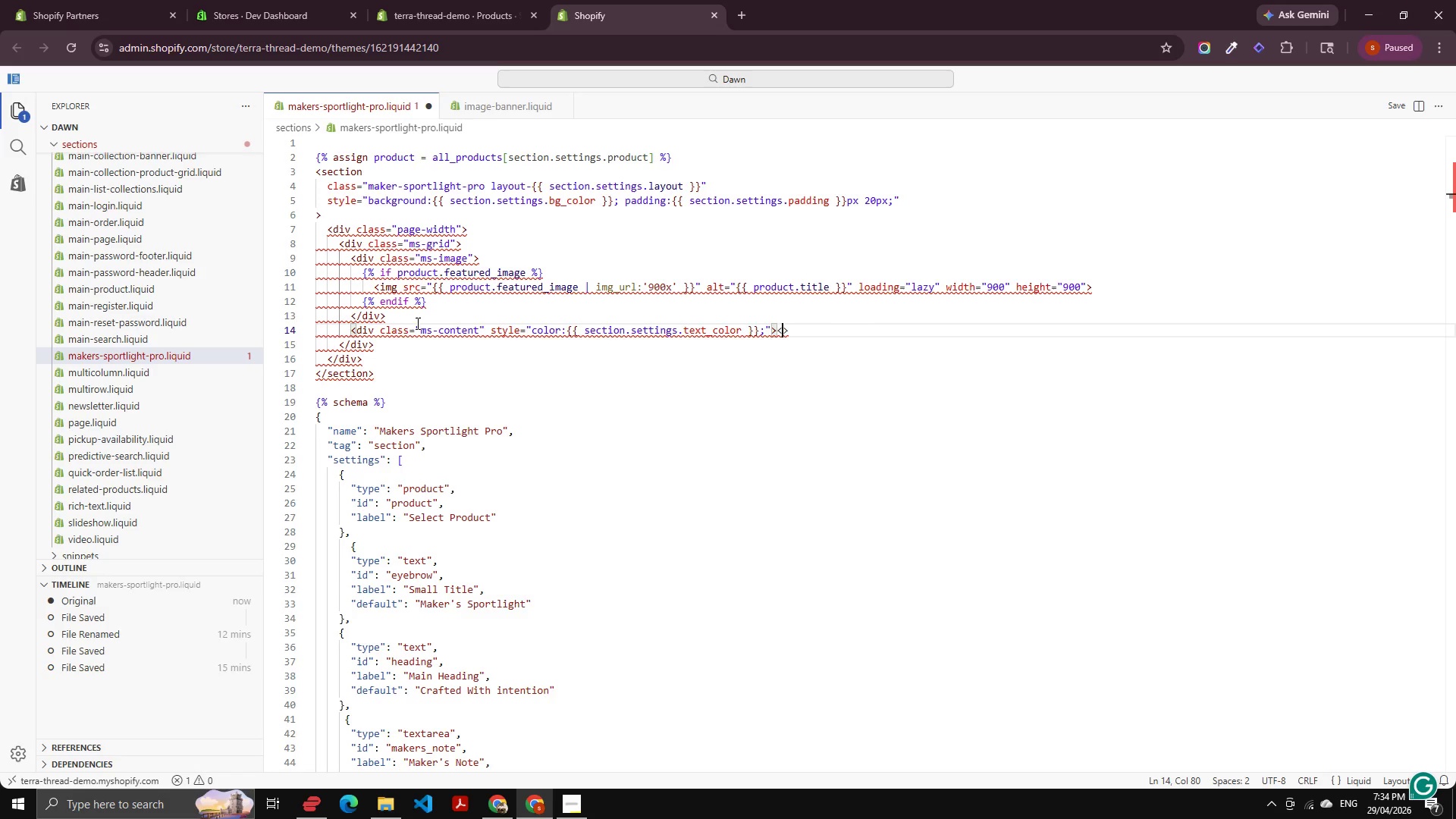 
key(Shift+Comma)
 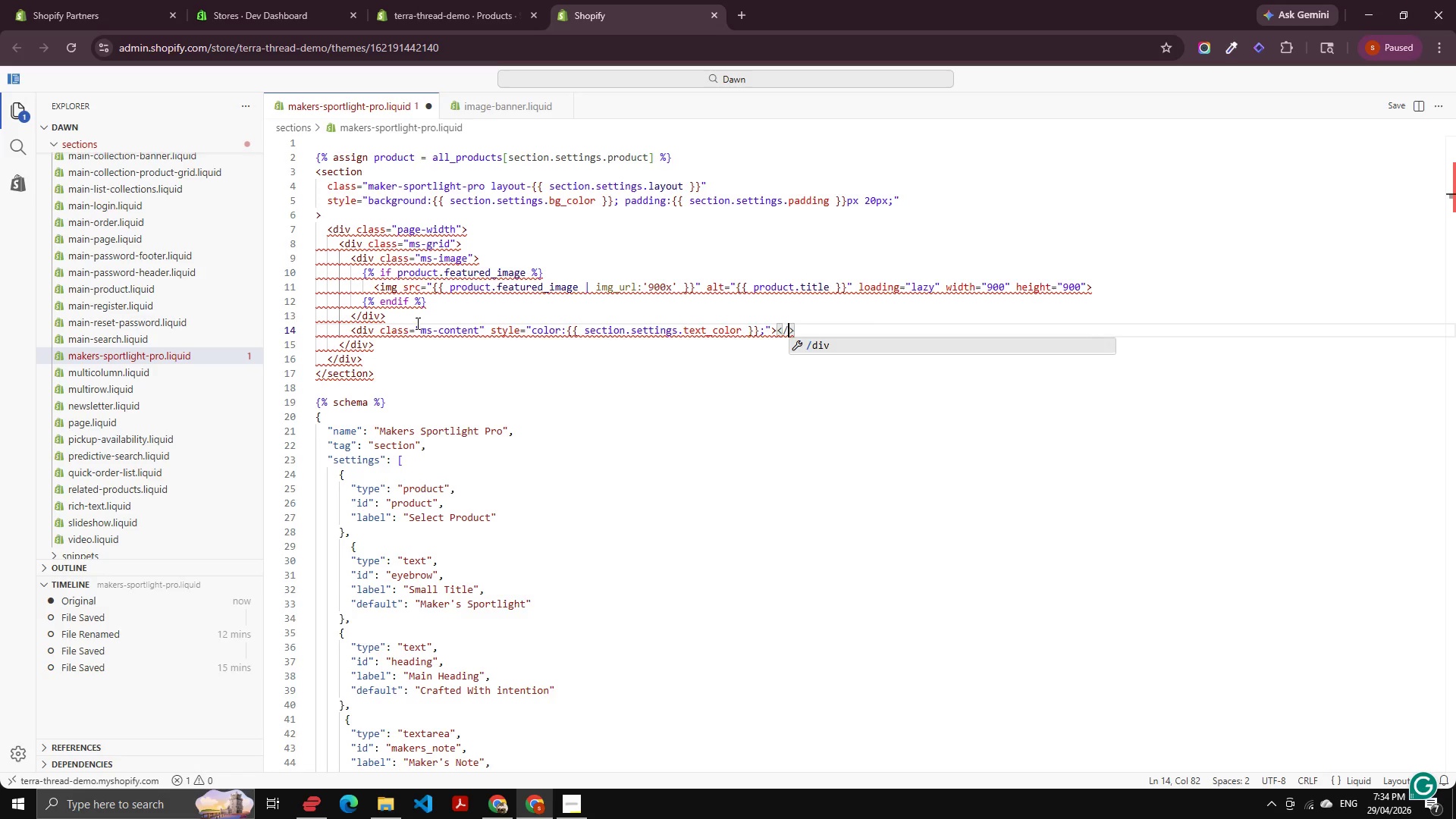 
key(Shift+Slash)
 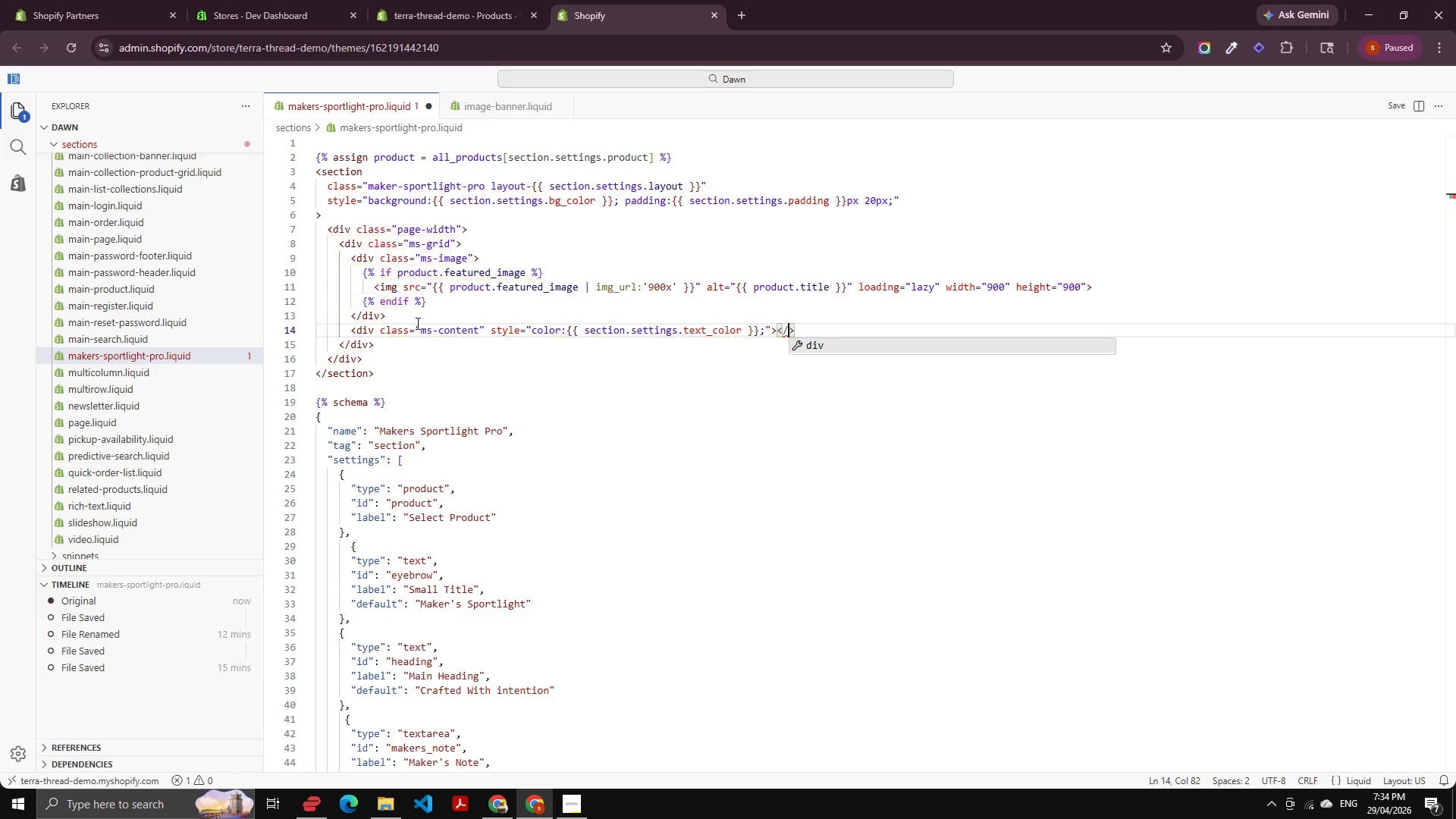 
key(Enter)
 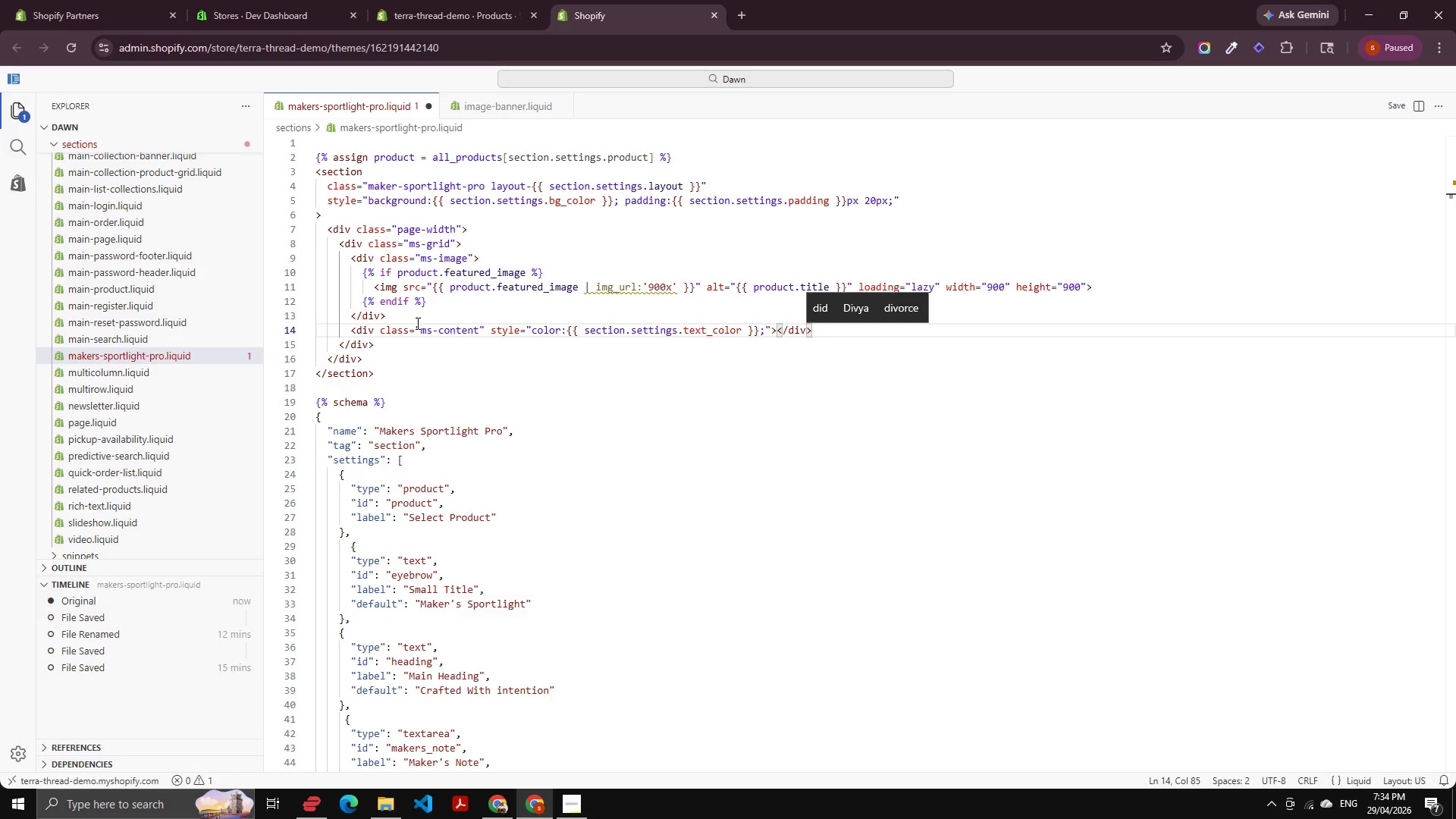 
key(ArrowLeft)
 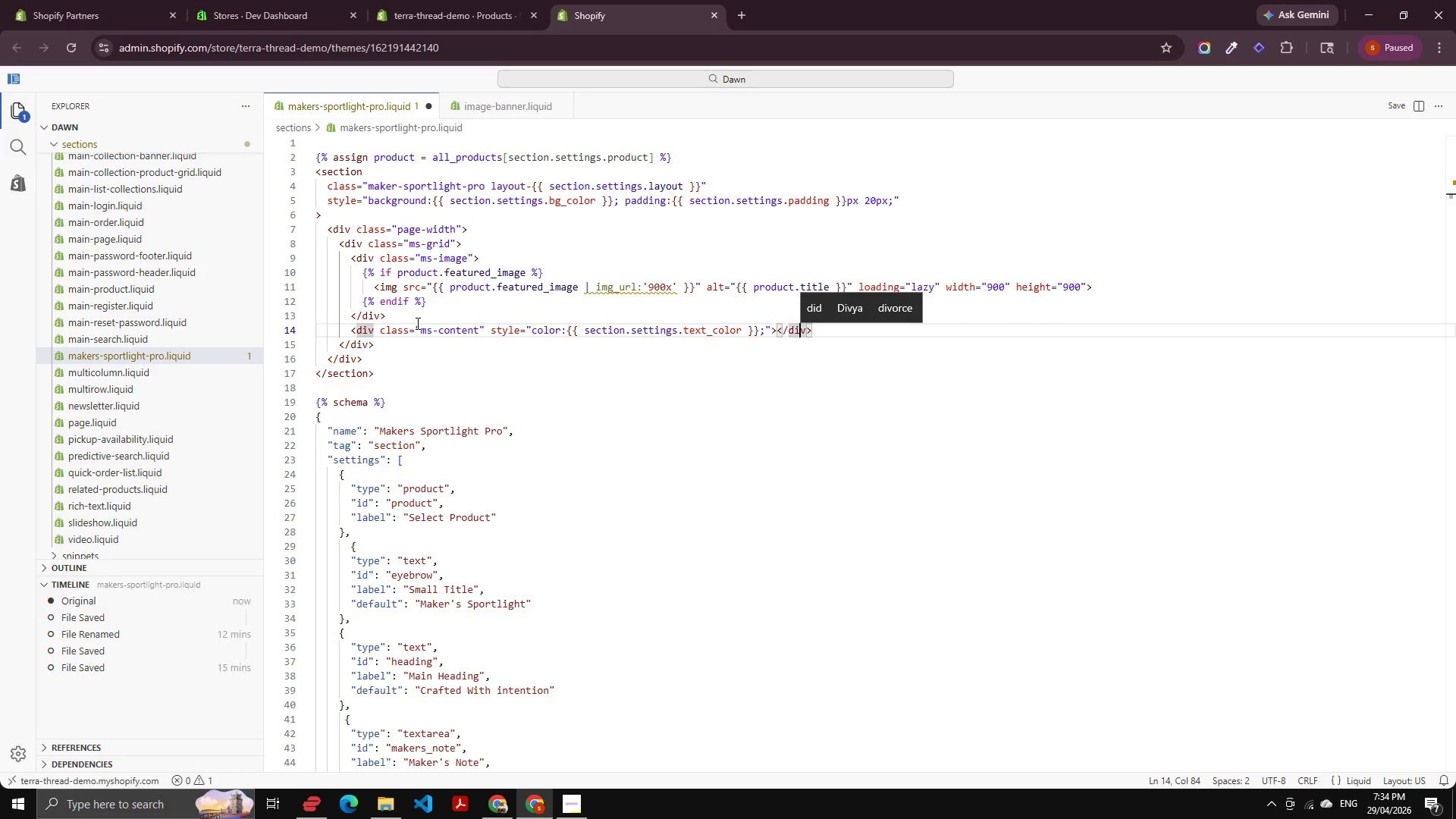 
key(ArrowLeft)
 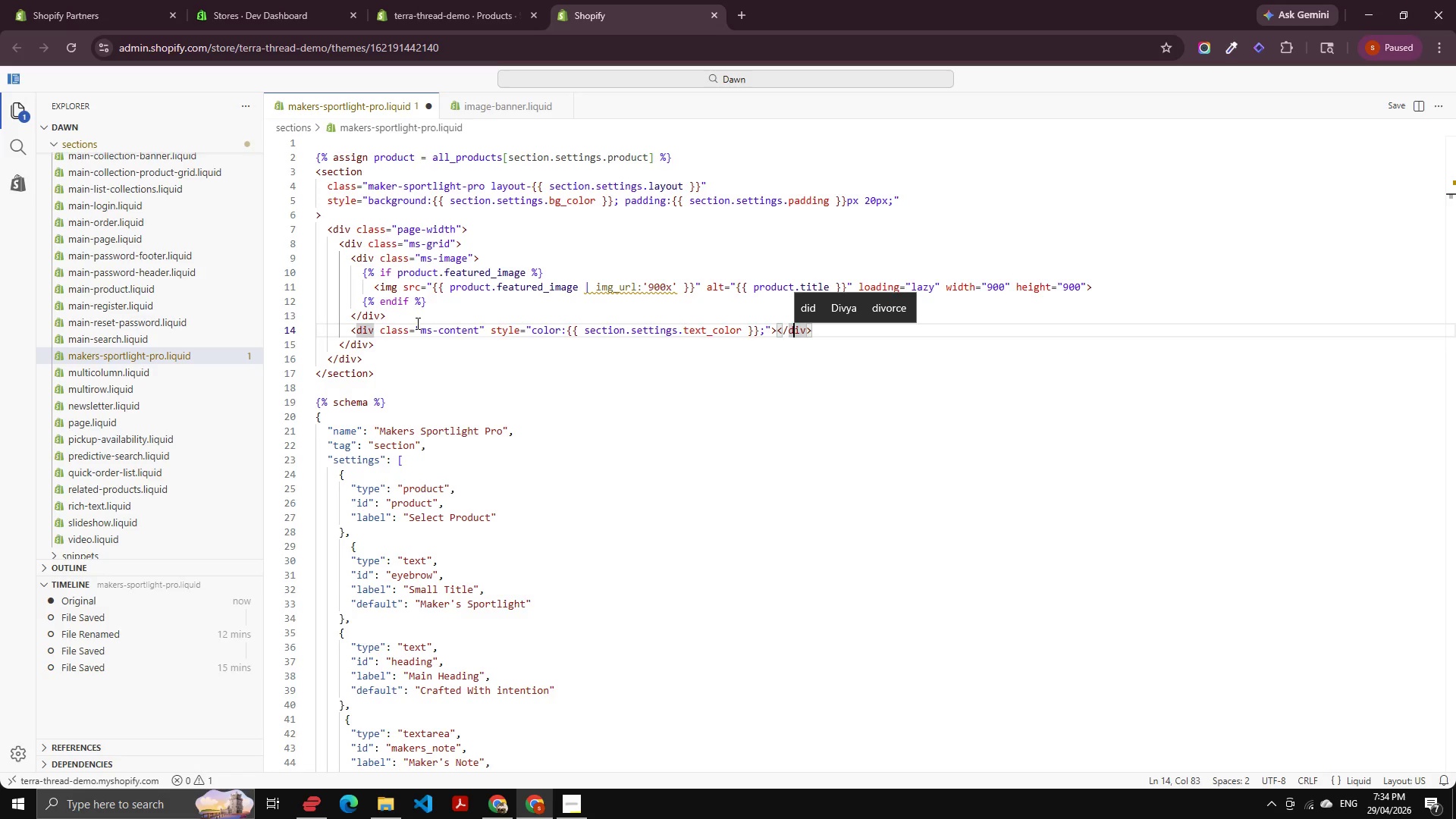 
key(ArrowLeft)
 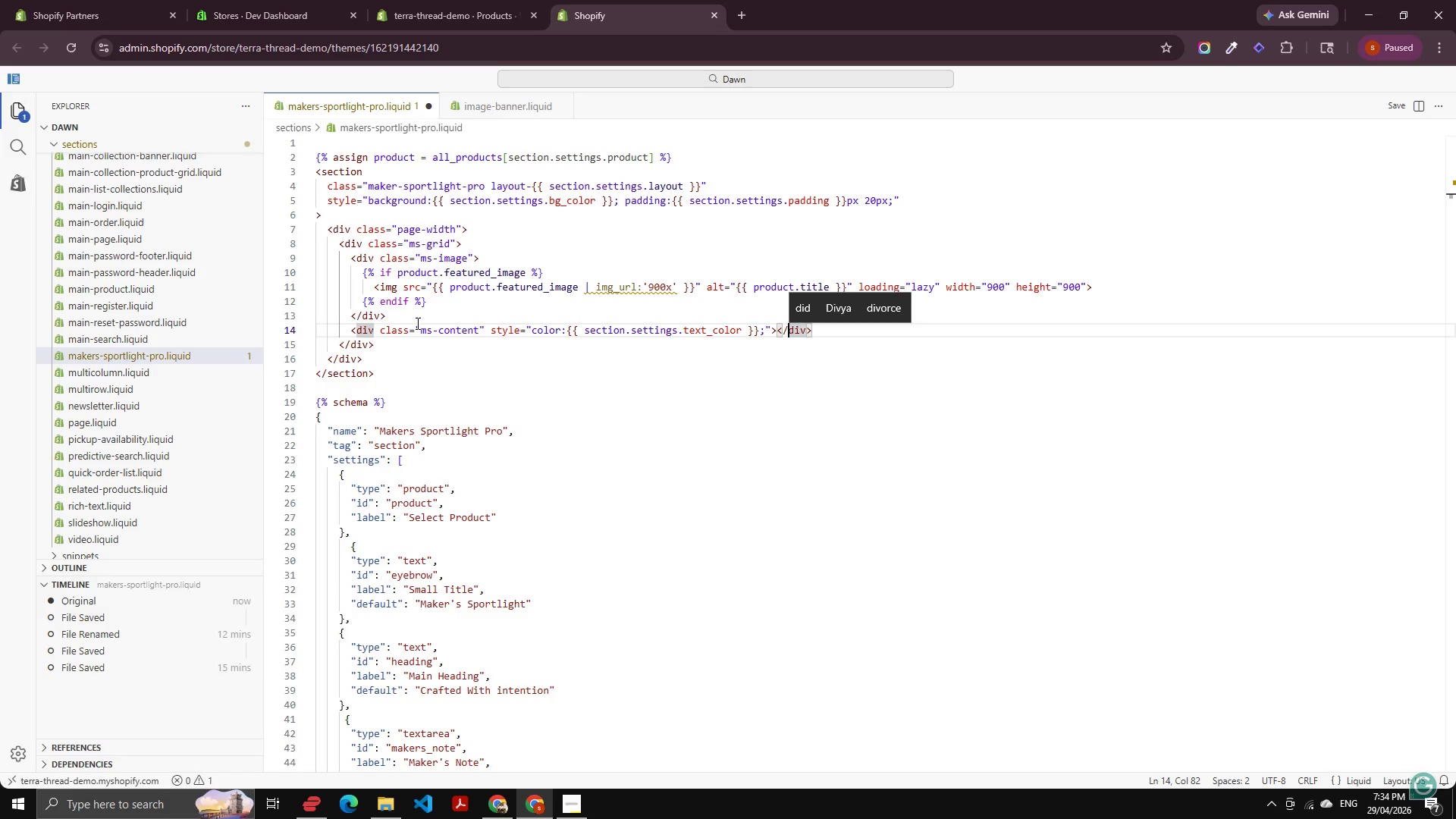 
key(ArrowLeft)
 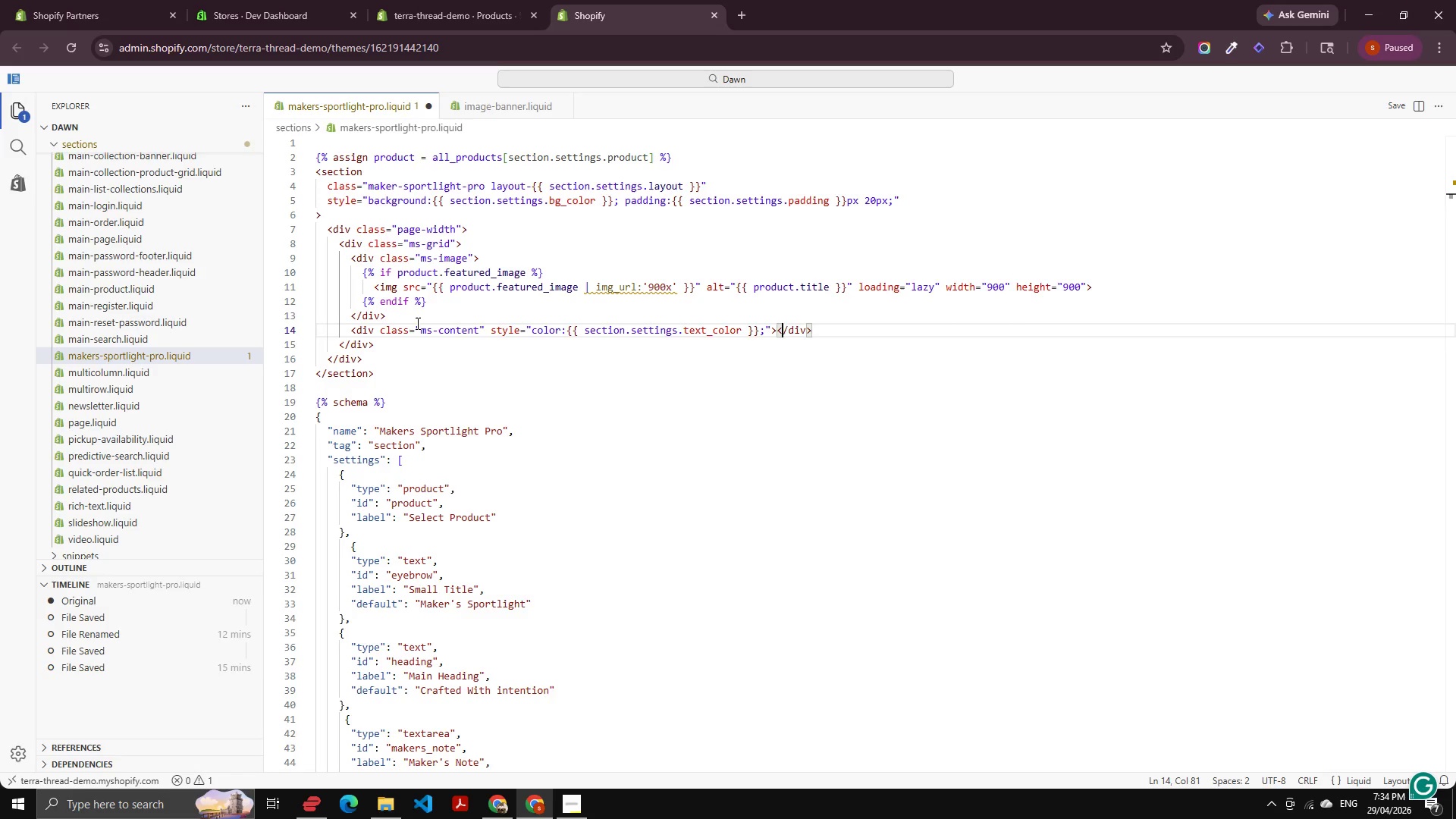 
key(ArrowLeft)
 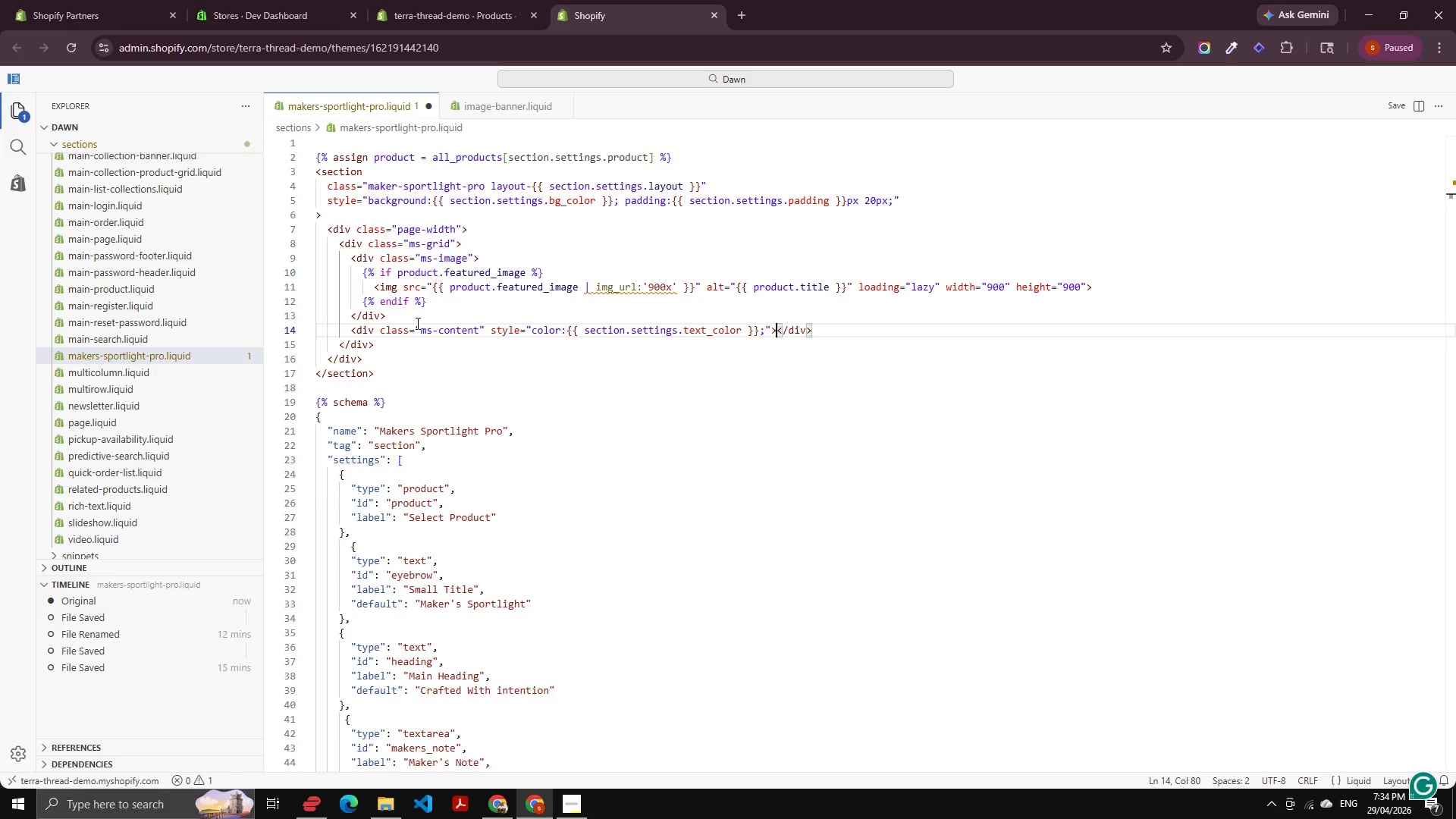 
key(Enter)
 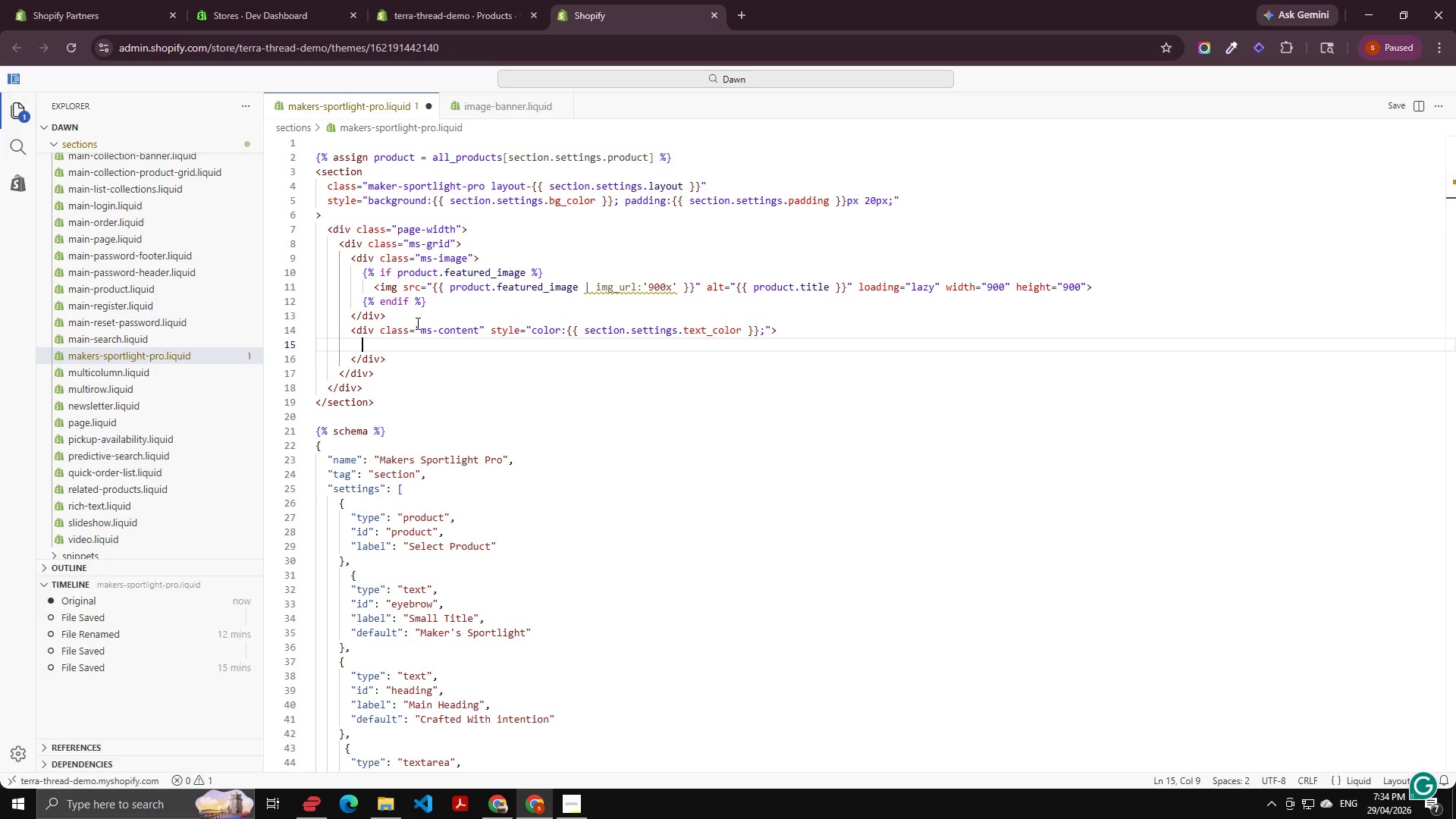 
type(<SPAN)
 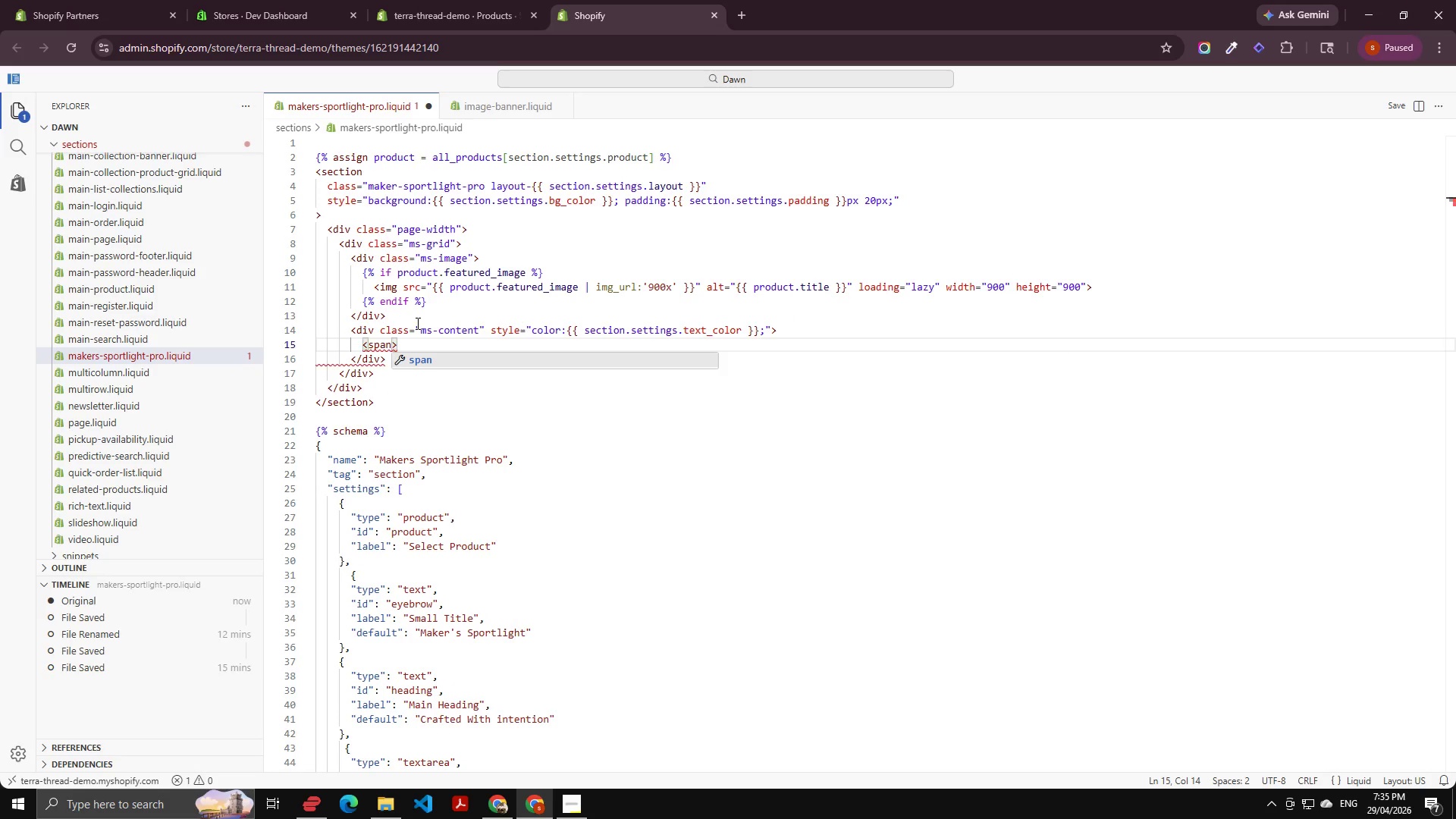 
key(ArrowRight)
 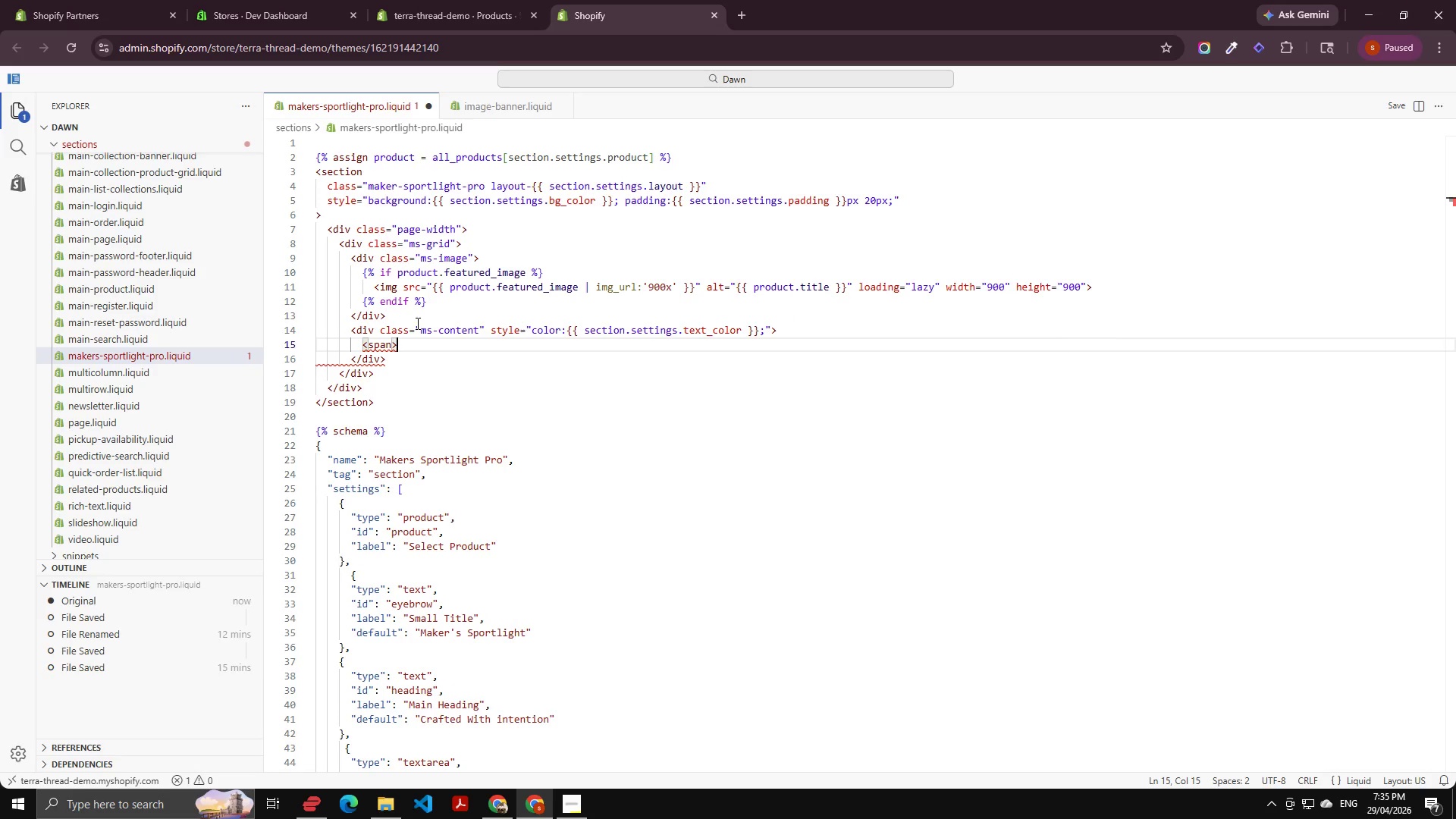 
key(Shift+ShiftRight)
 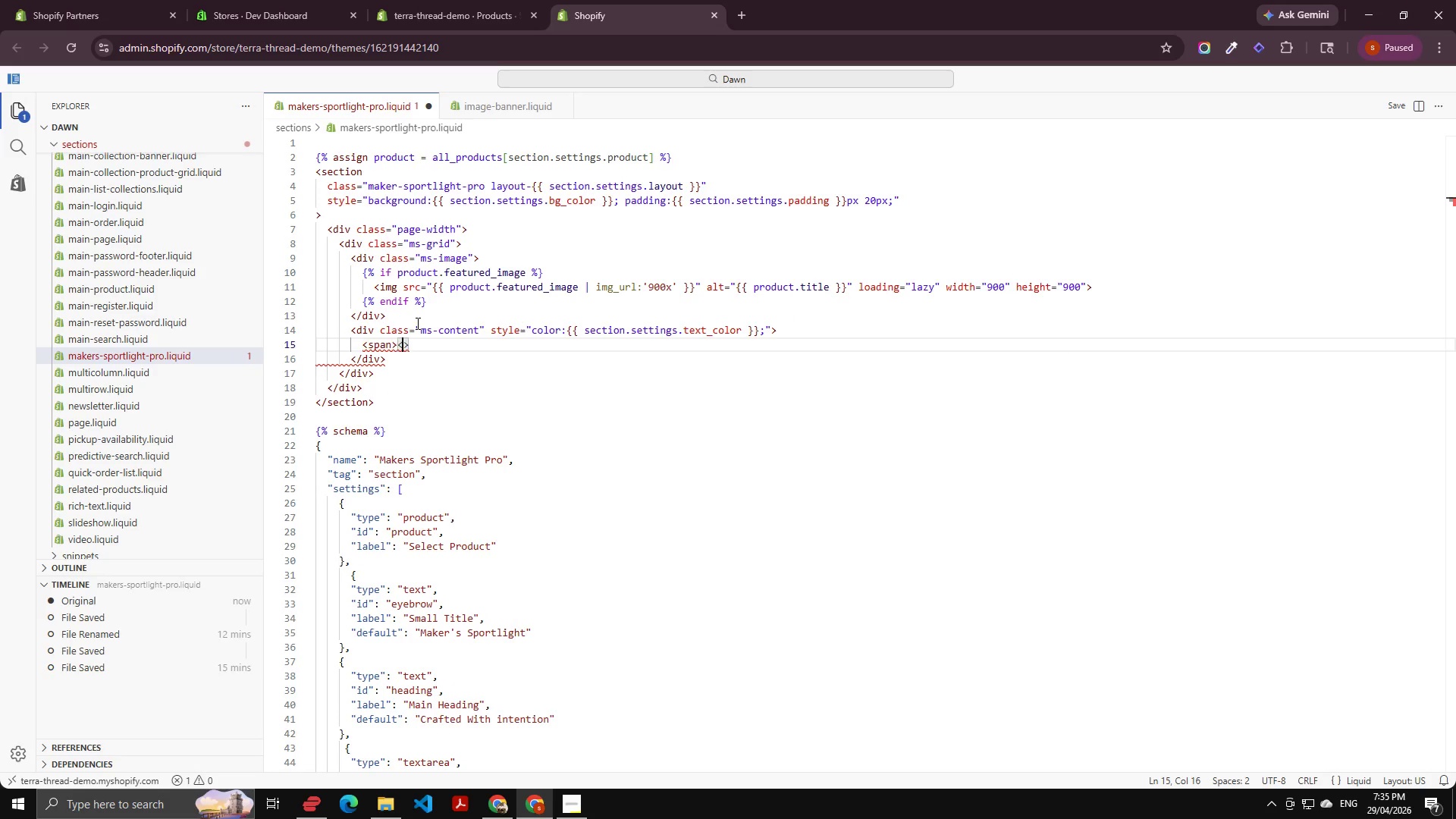 
key(Shift+Comma)
 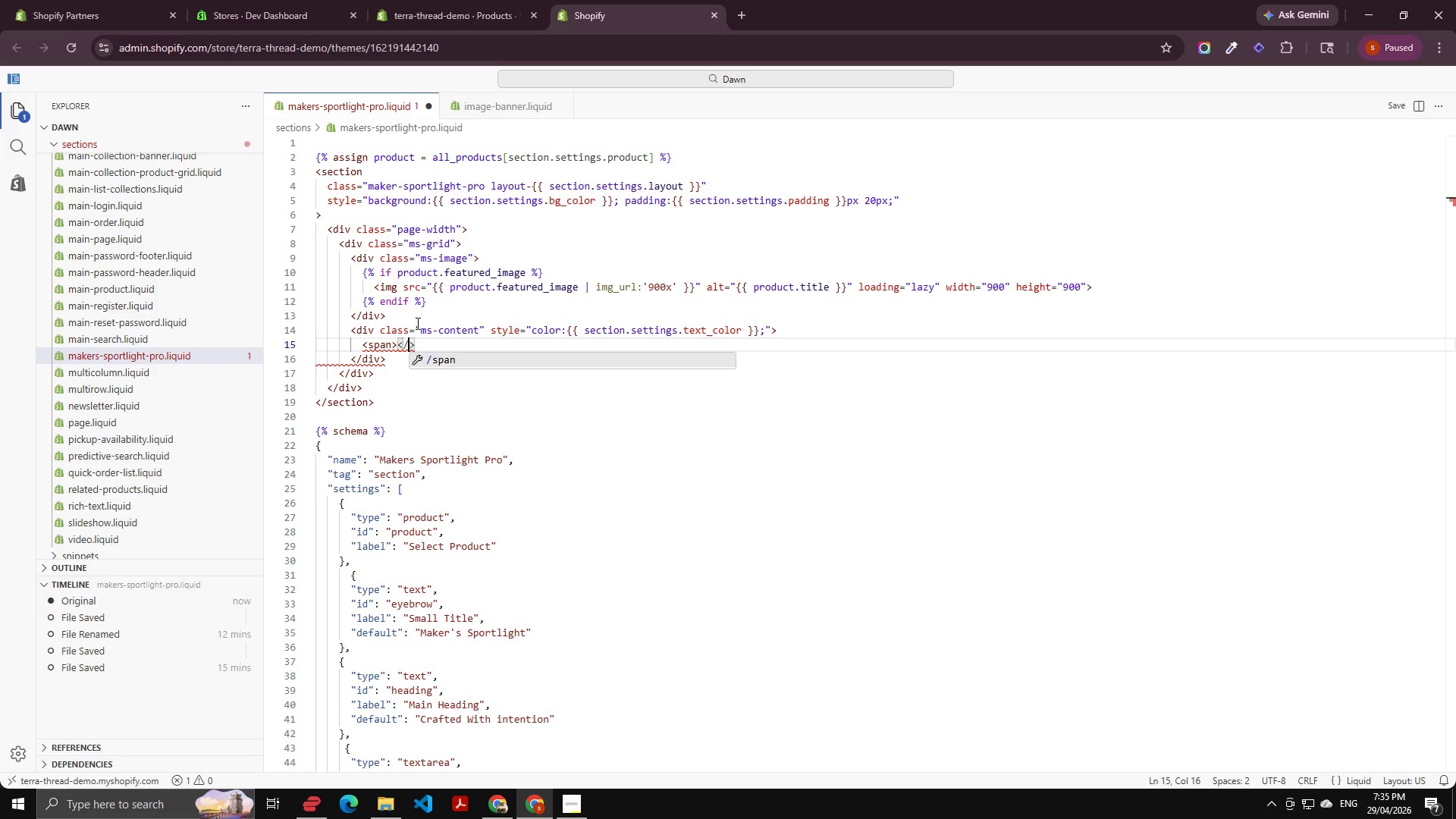 
key(Slash)
 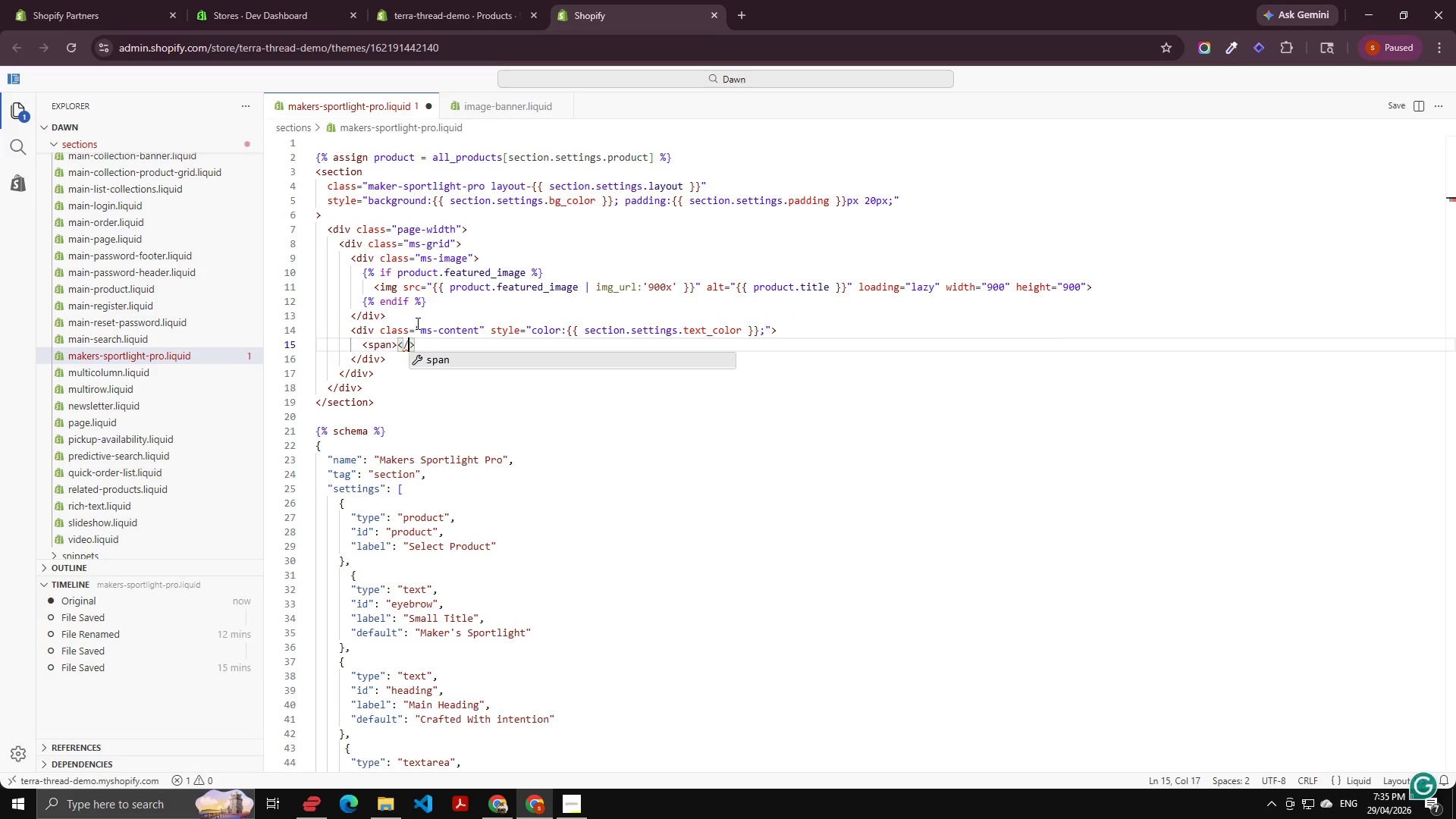 
key(Enter)
 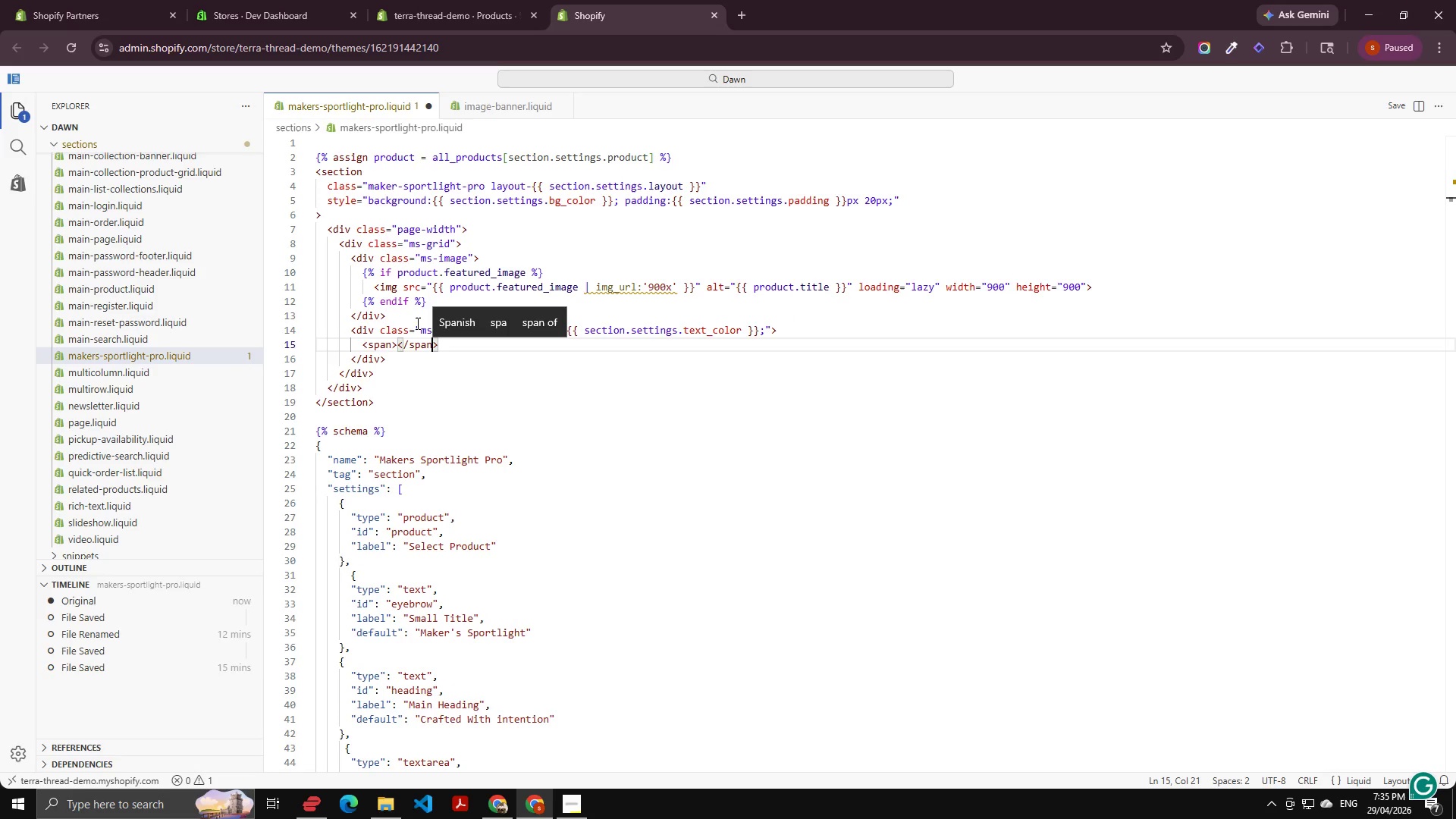 
key(ArrowLeft)
 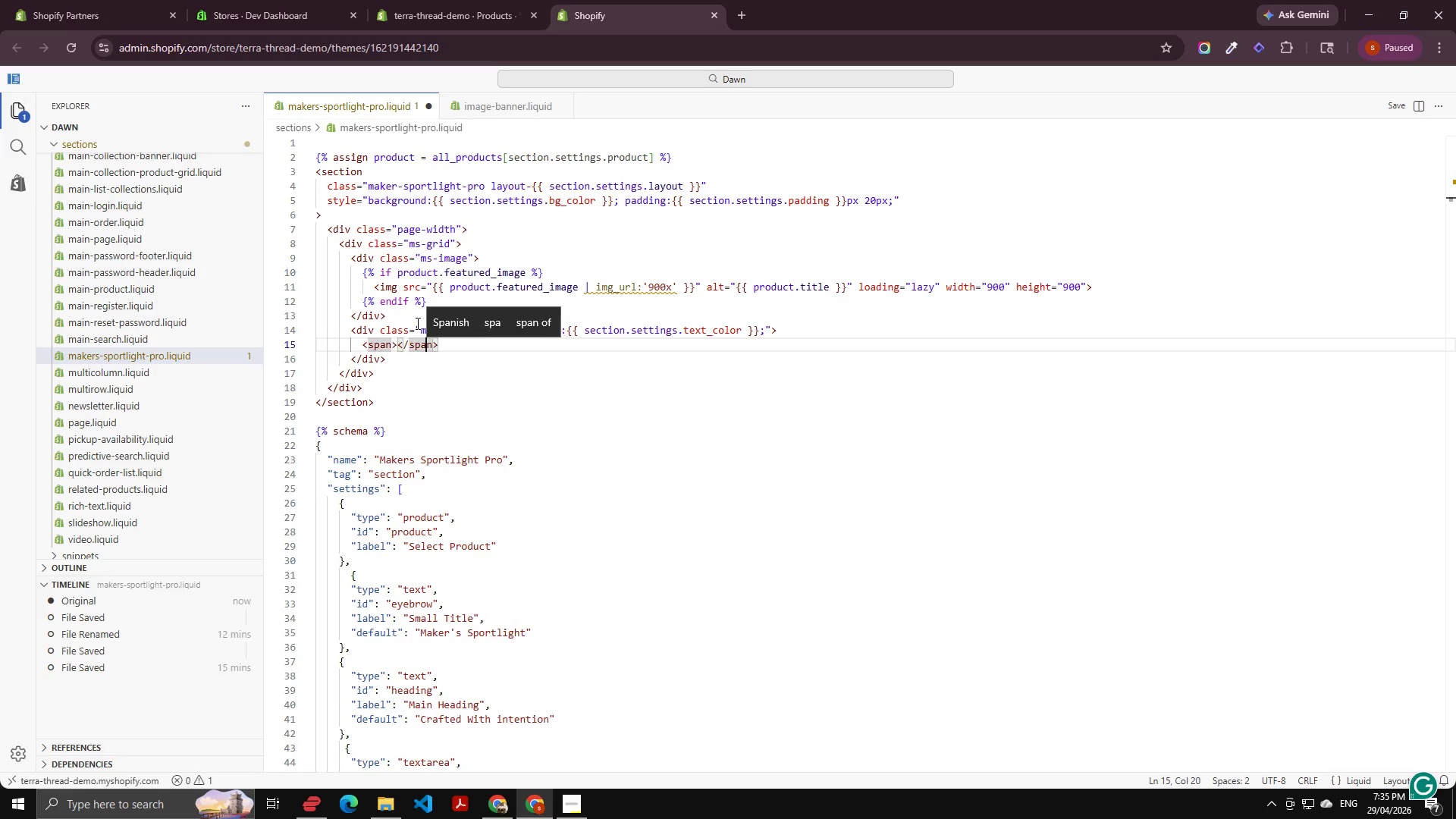 
key(ArrowLeft)
 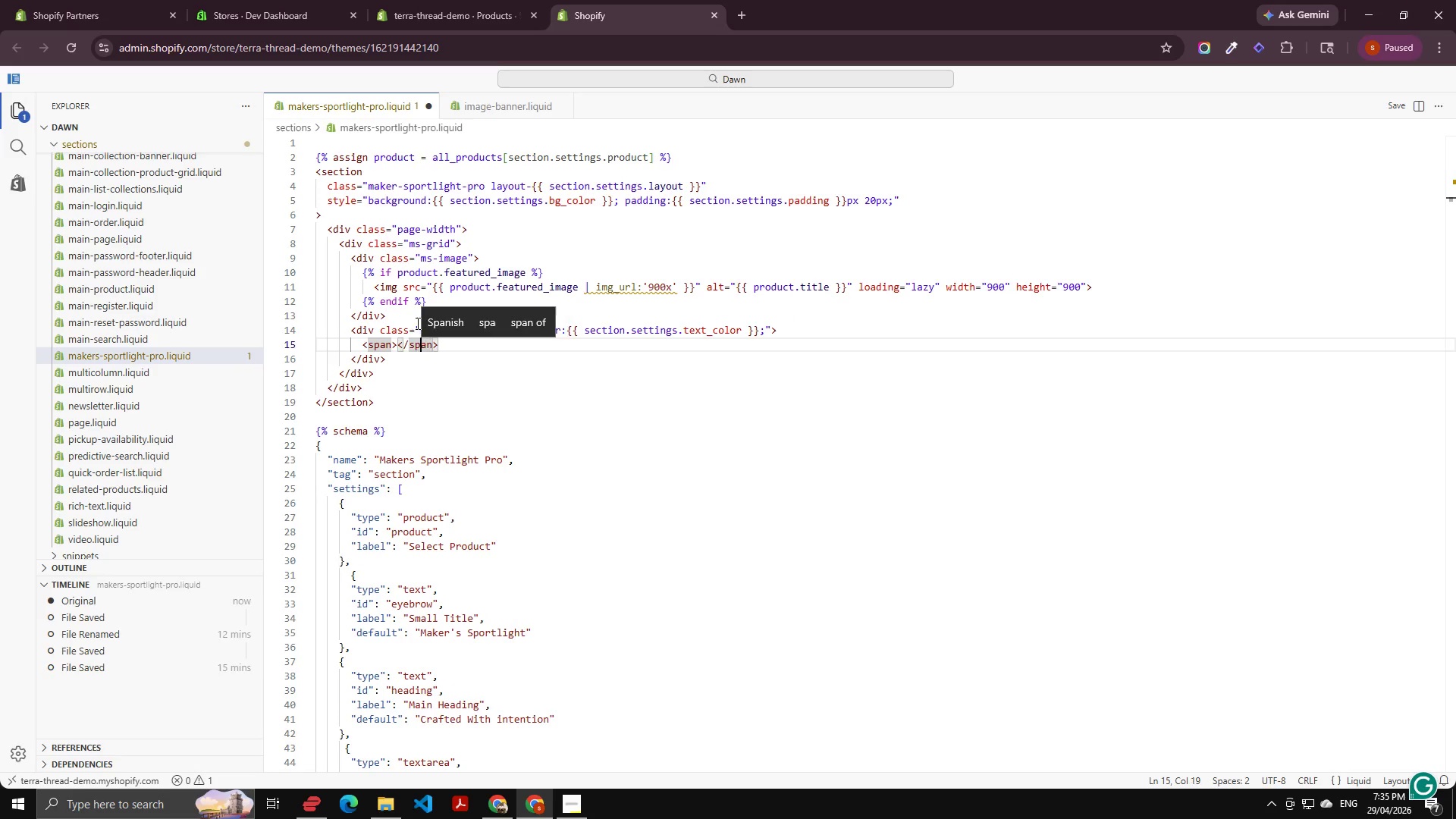 
key(ArrowLeft)
 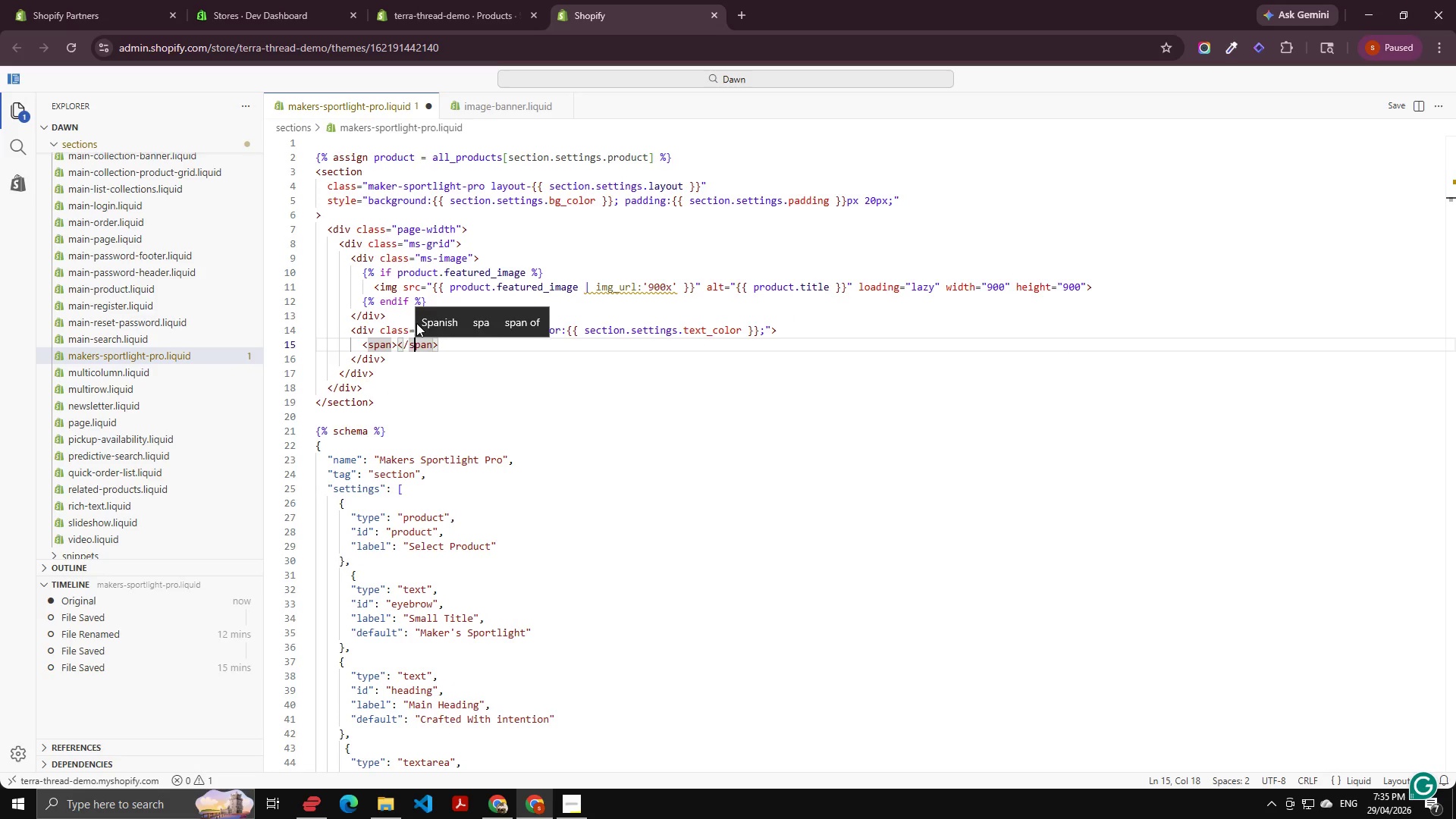 
key(ArrowLeft)
 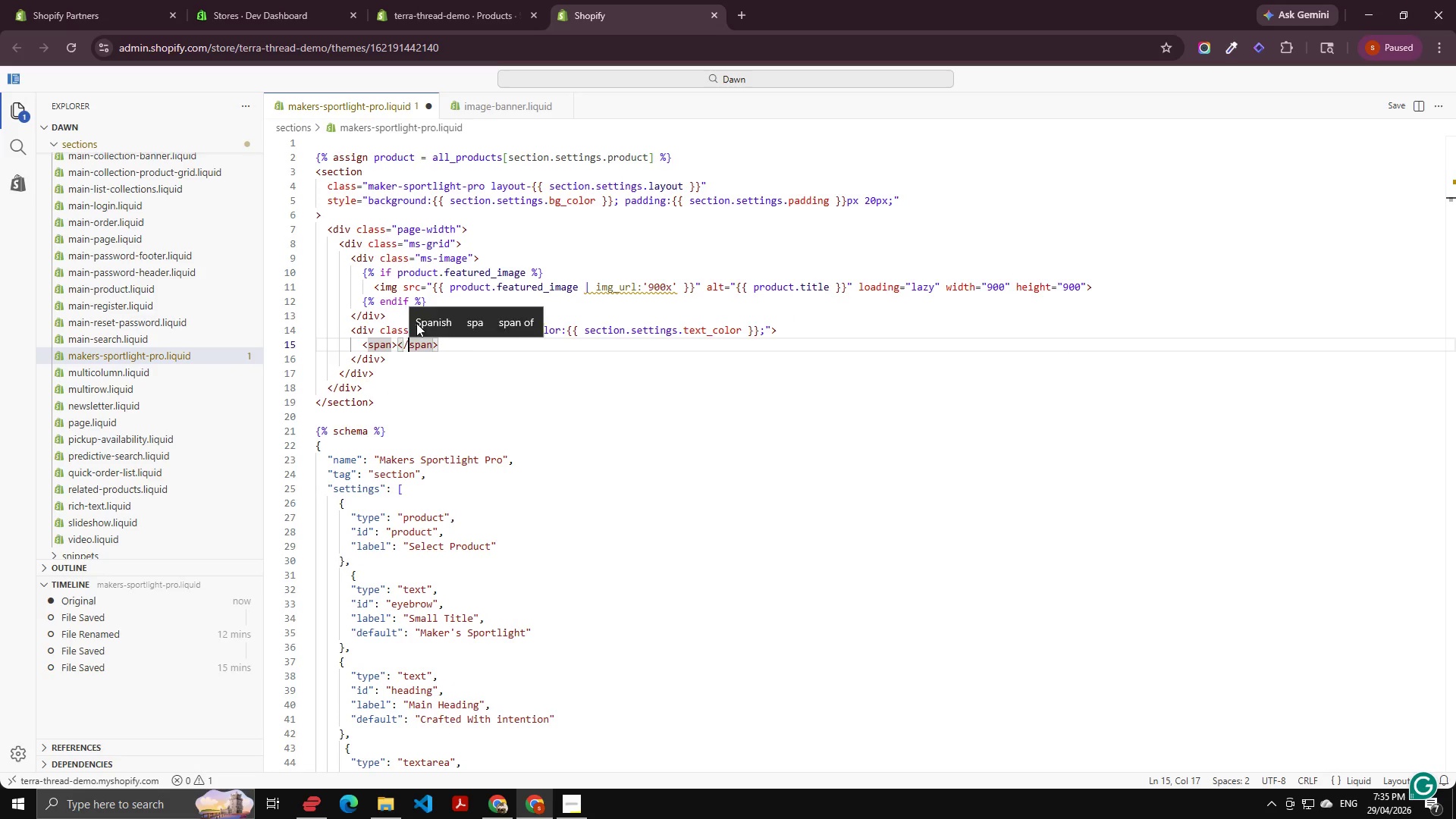 
key(ArrowLeft)
 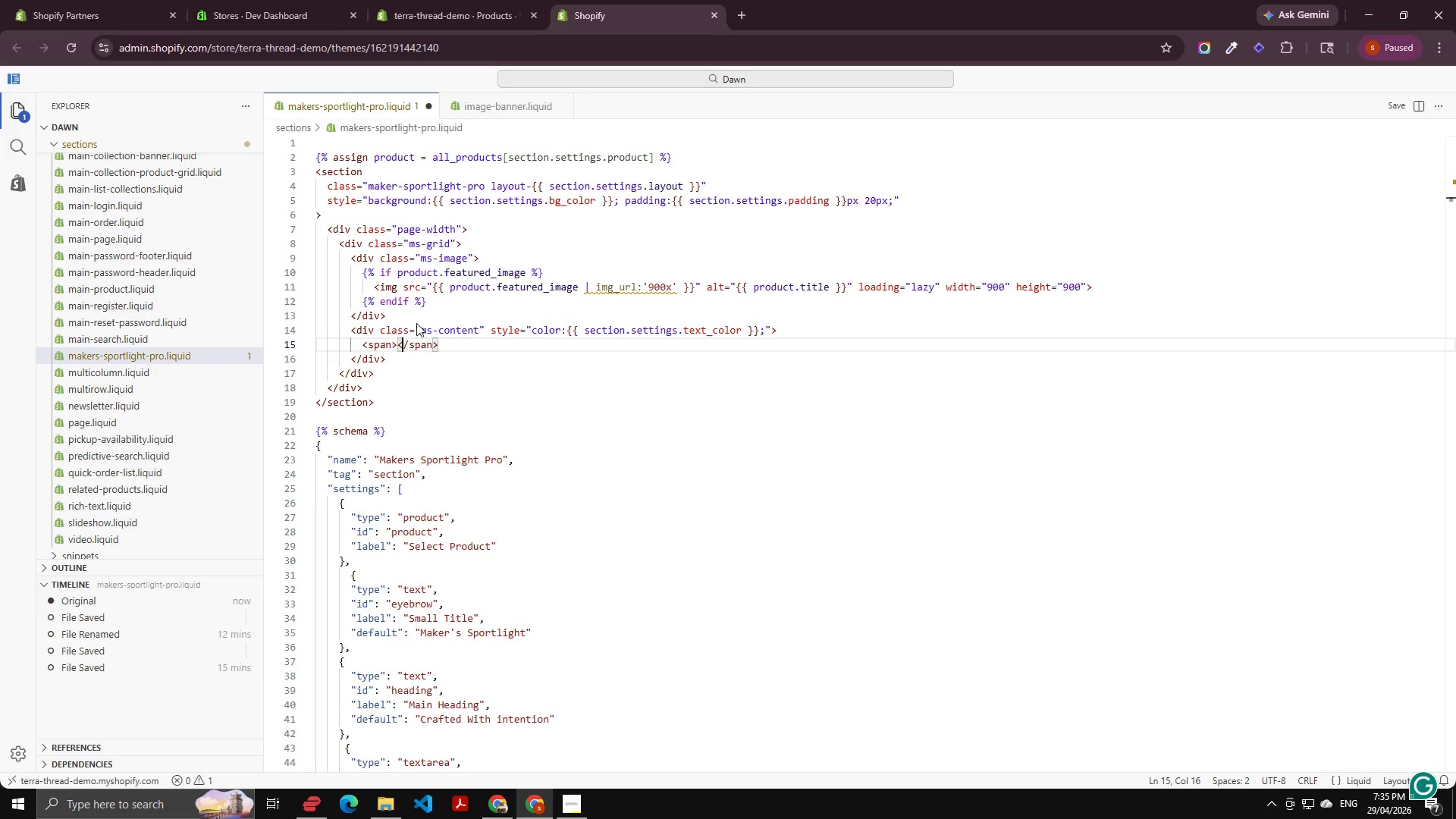 
key(ArrowLeft)
 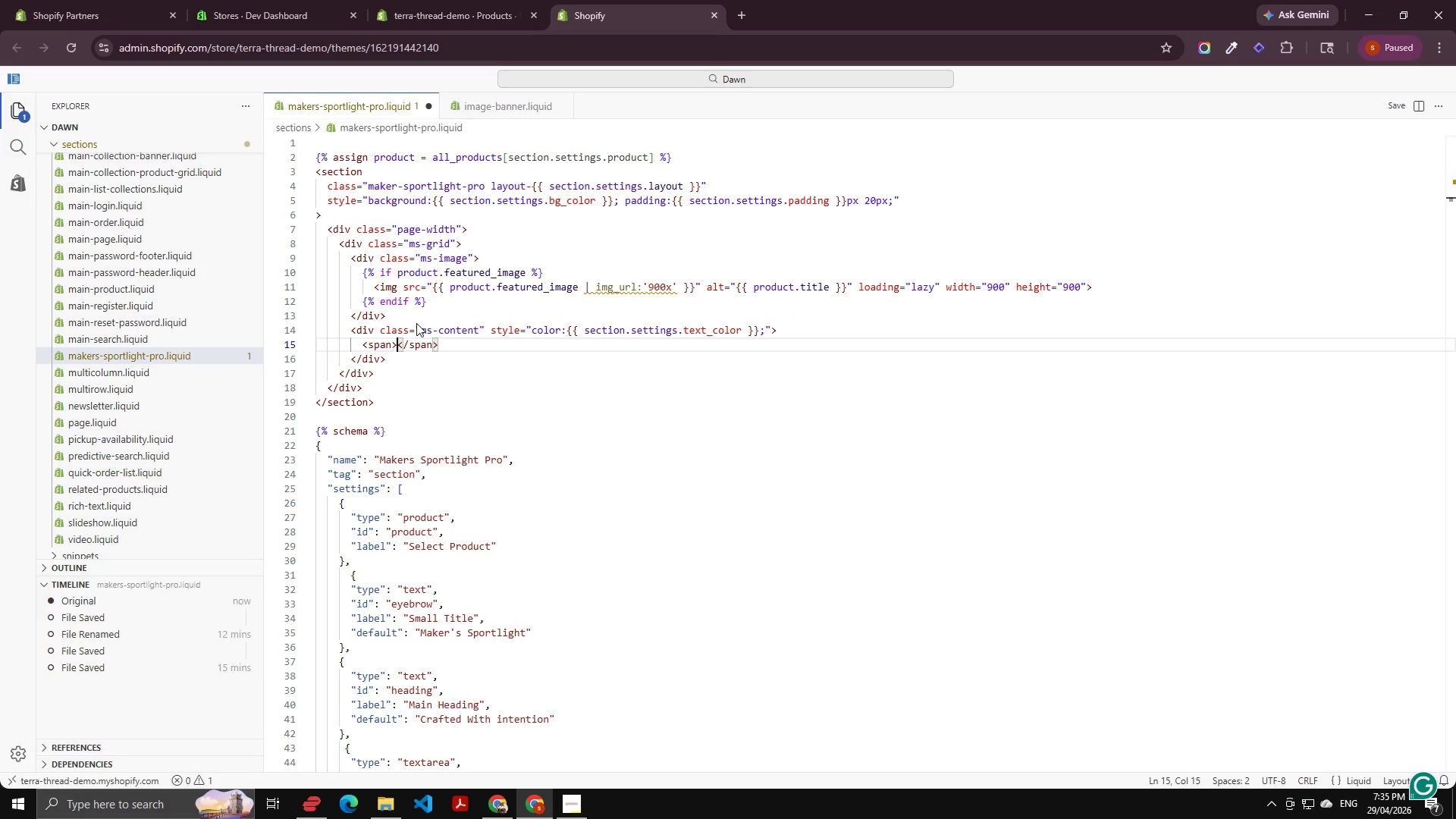 
key(ArrowLeft)
 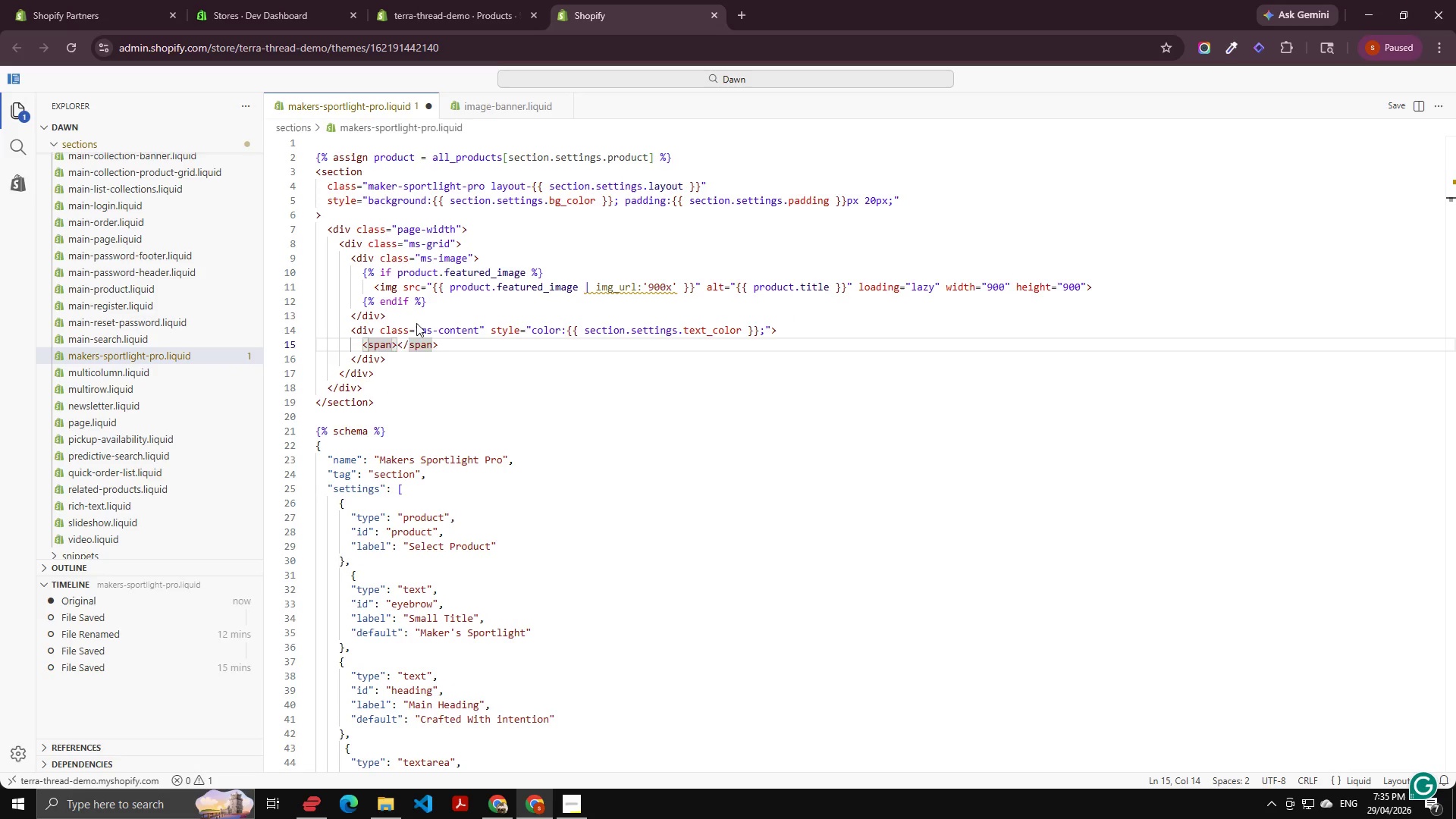 
type( CLASS="MS-EYEBROE)
key(Backspace)
type(W)
 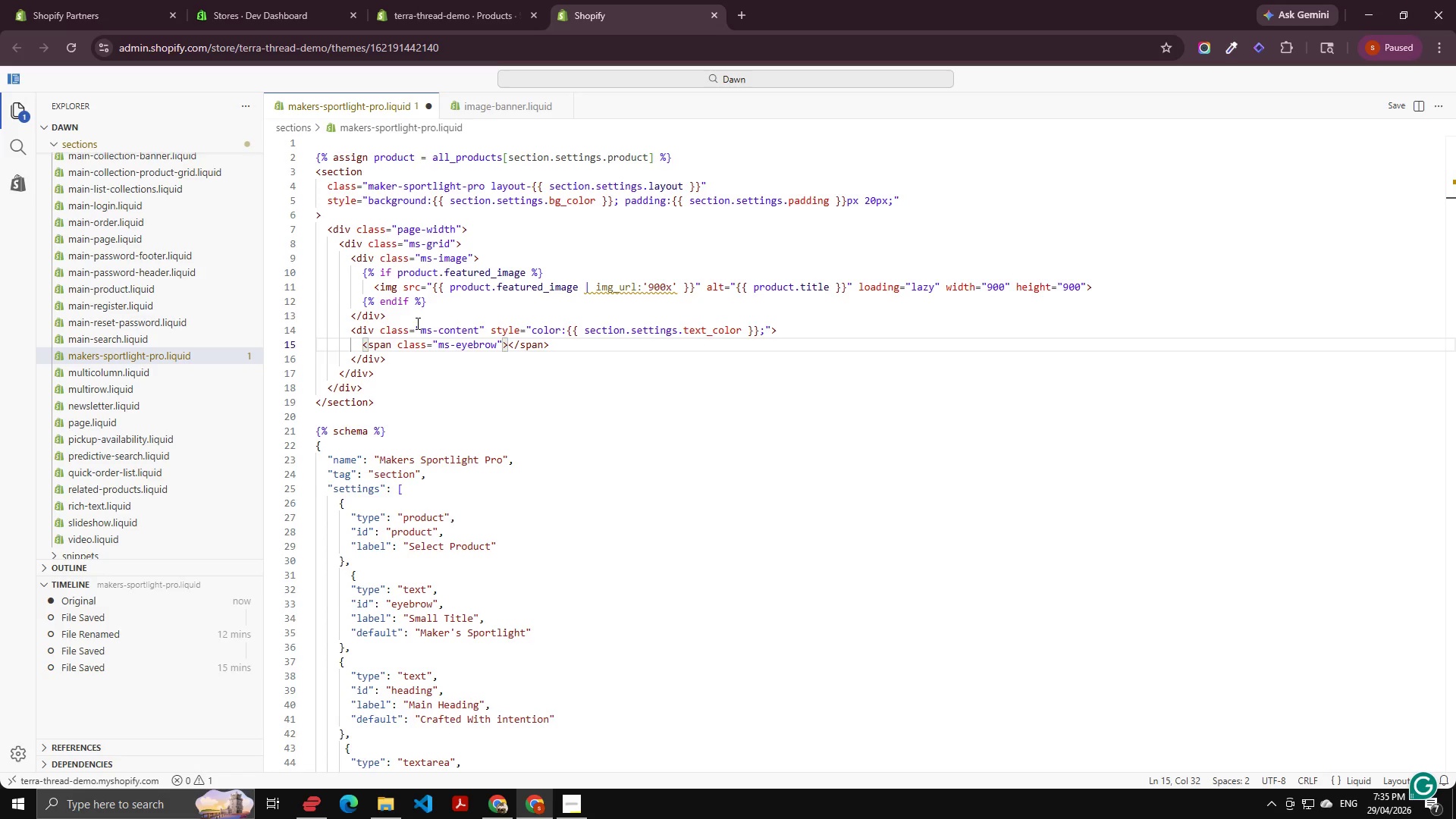 
key(ArrowRight)
 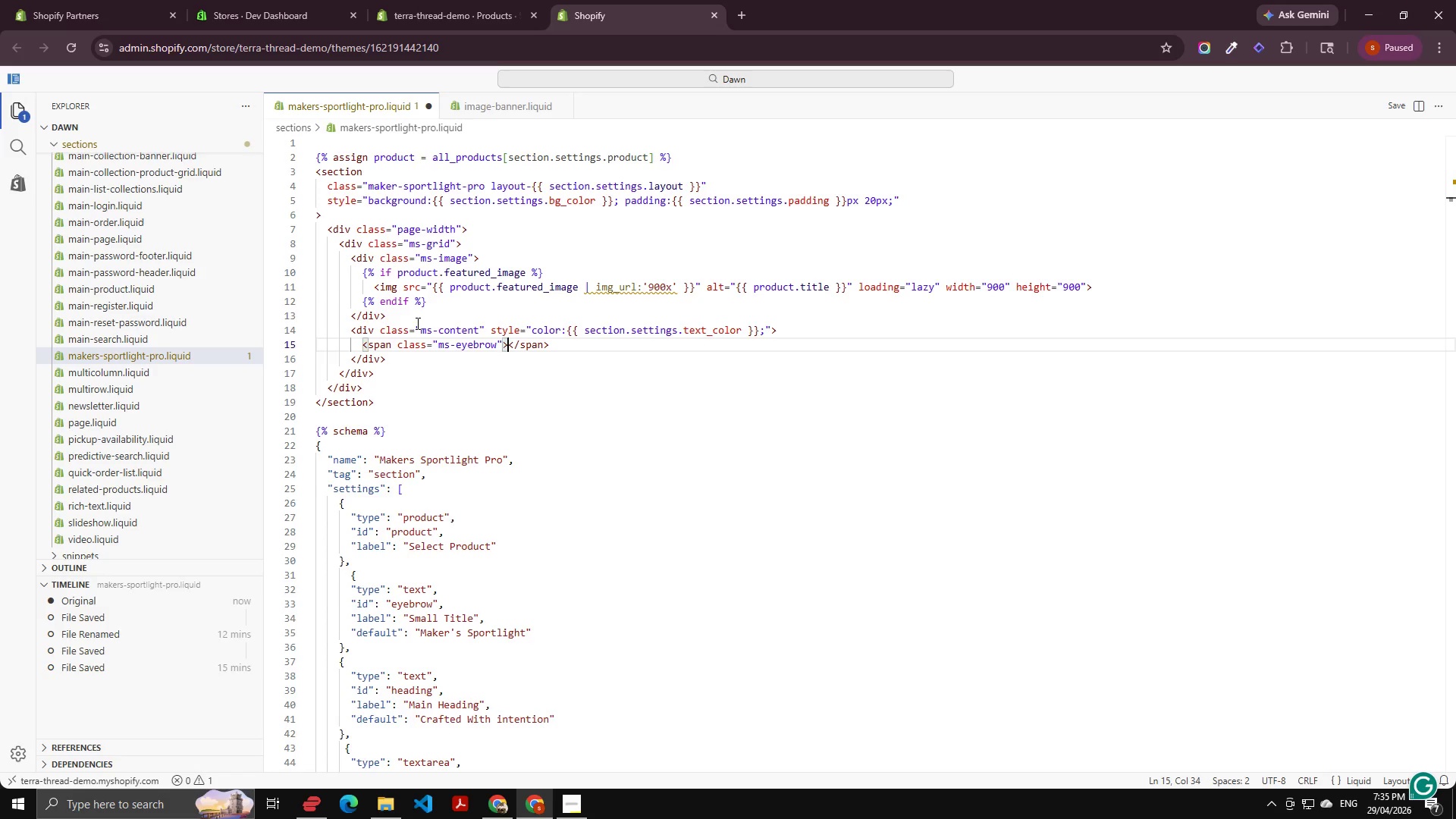 
key(ArrowRight)
 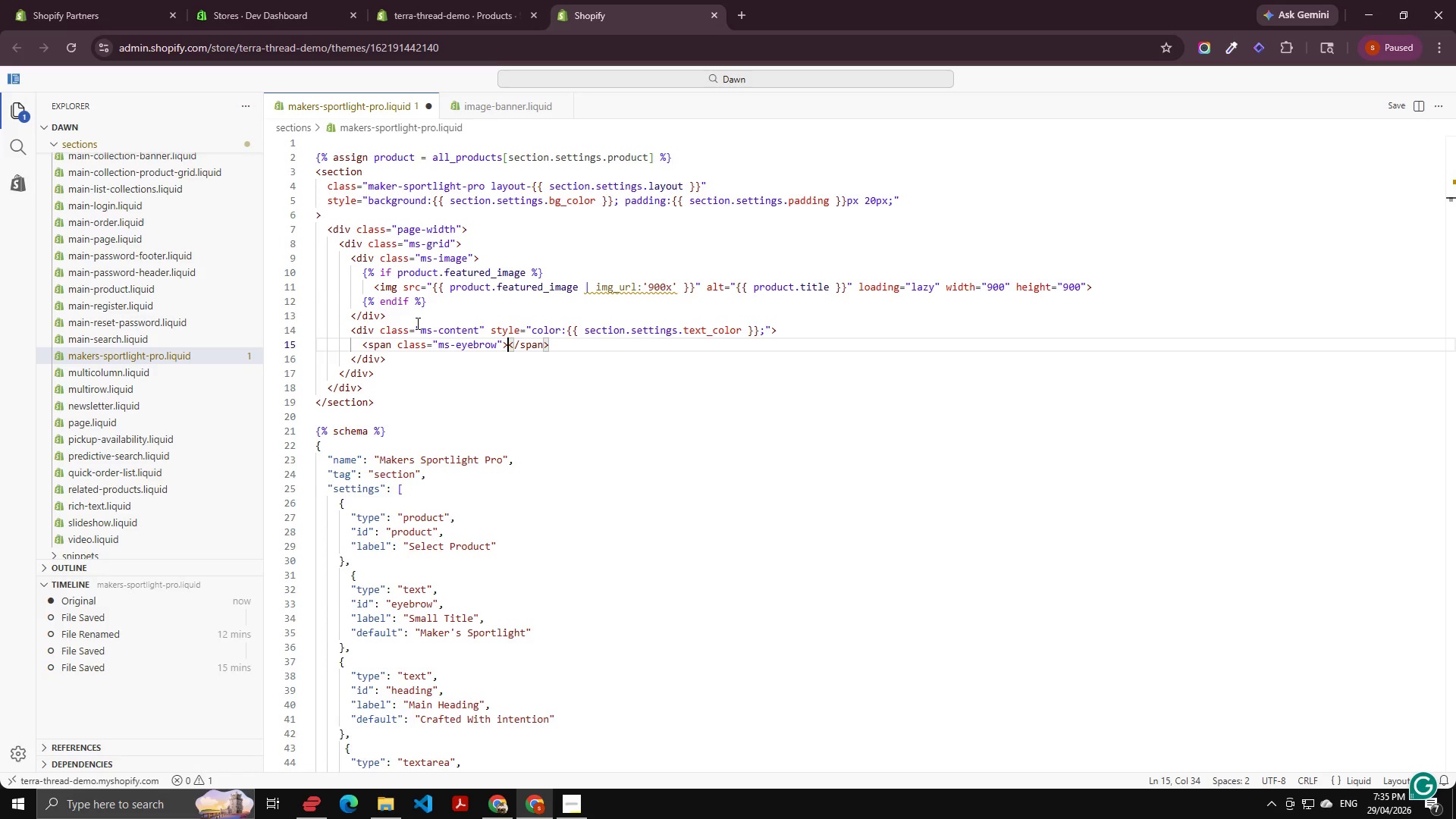 
key(ArrowRight)
 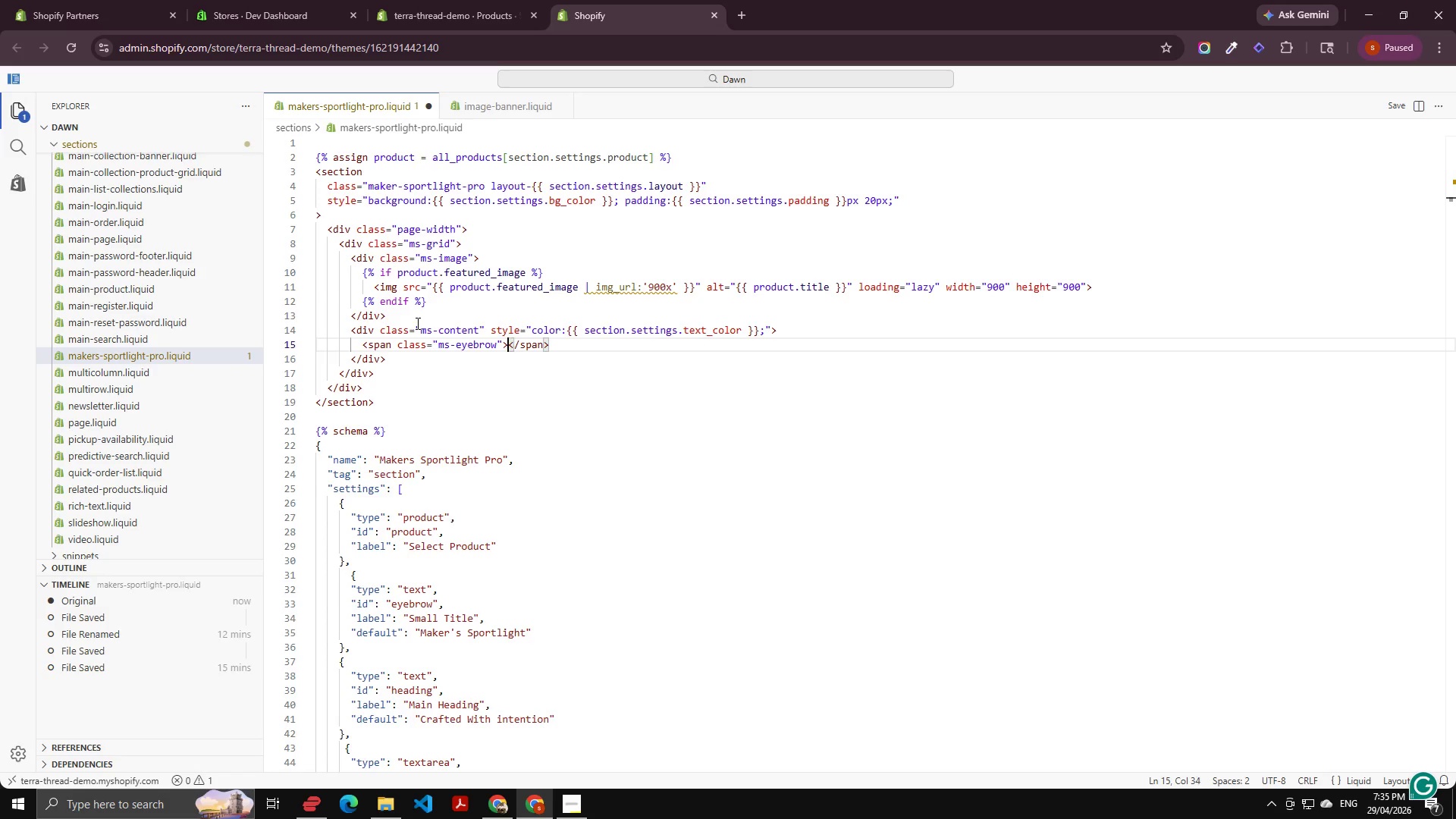 
key(ArrowLeft)
 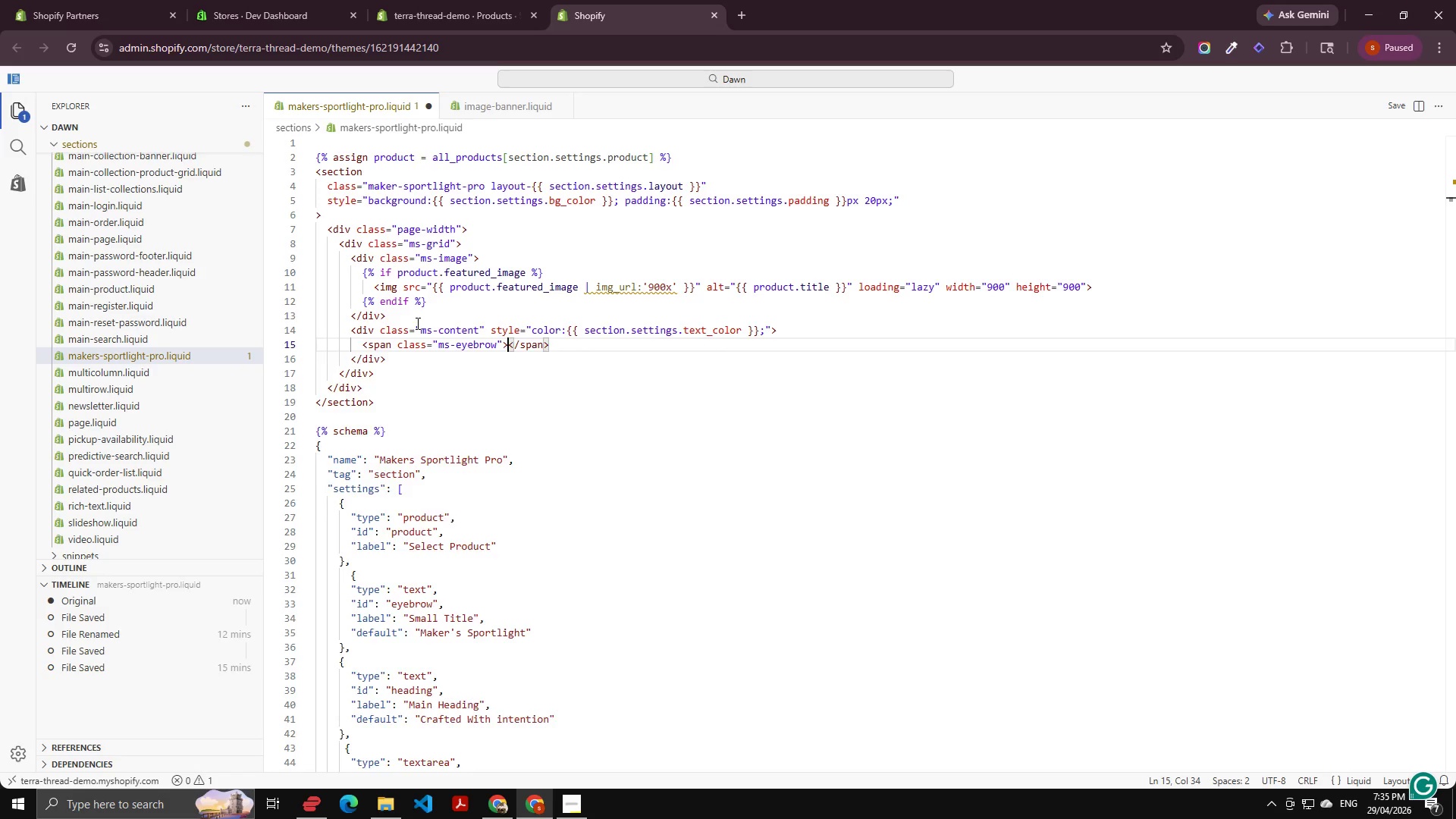 
key(Enter)
 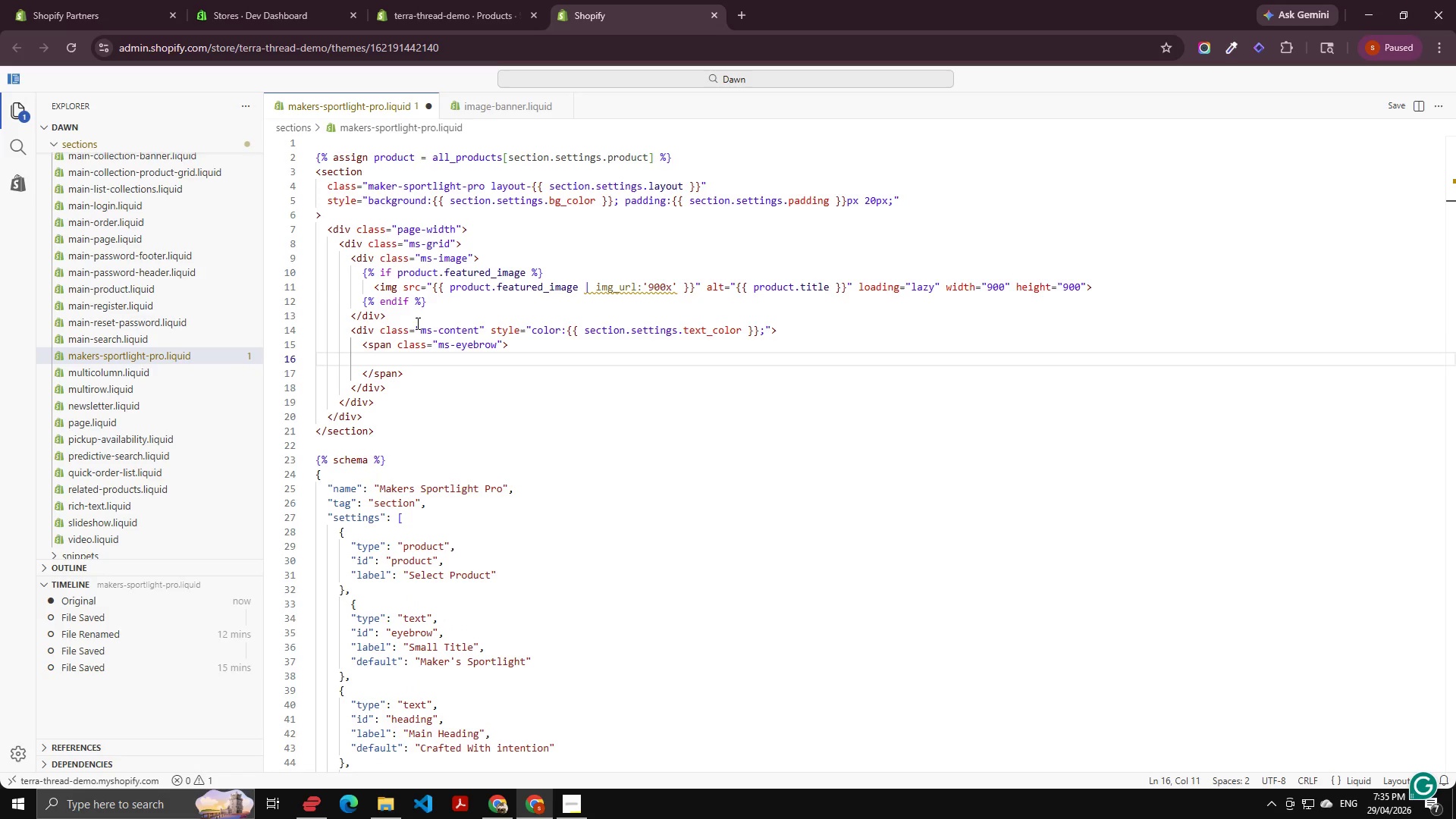 
type({{SE)
 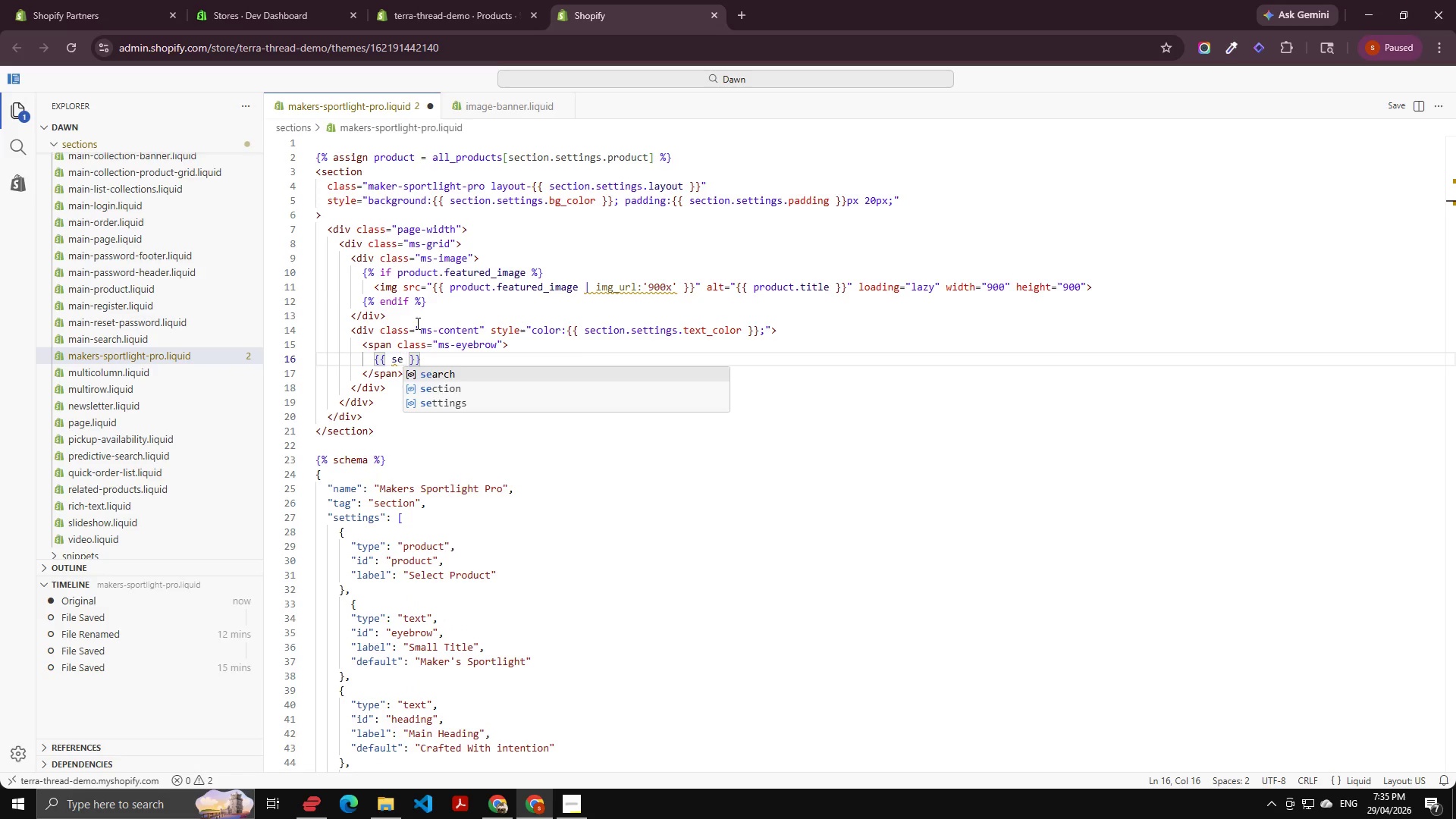 
key(Enter)
 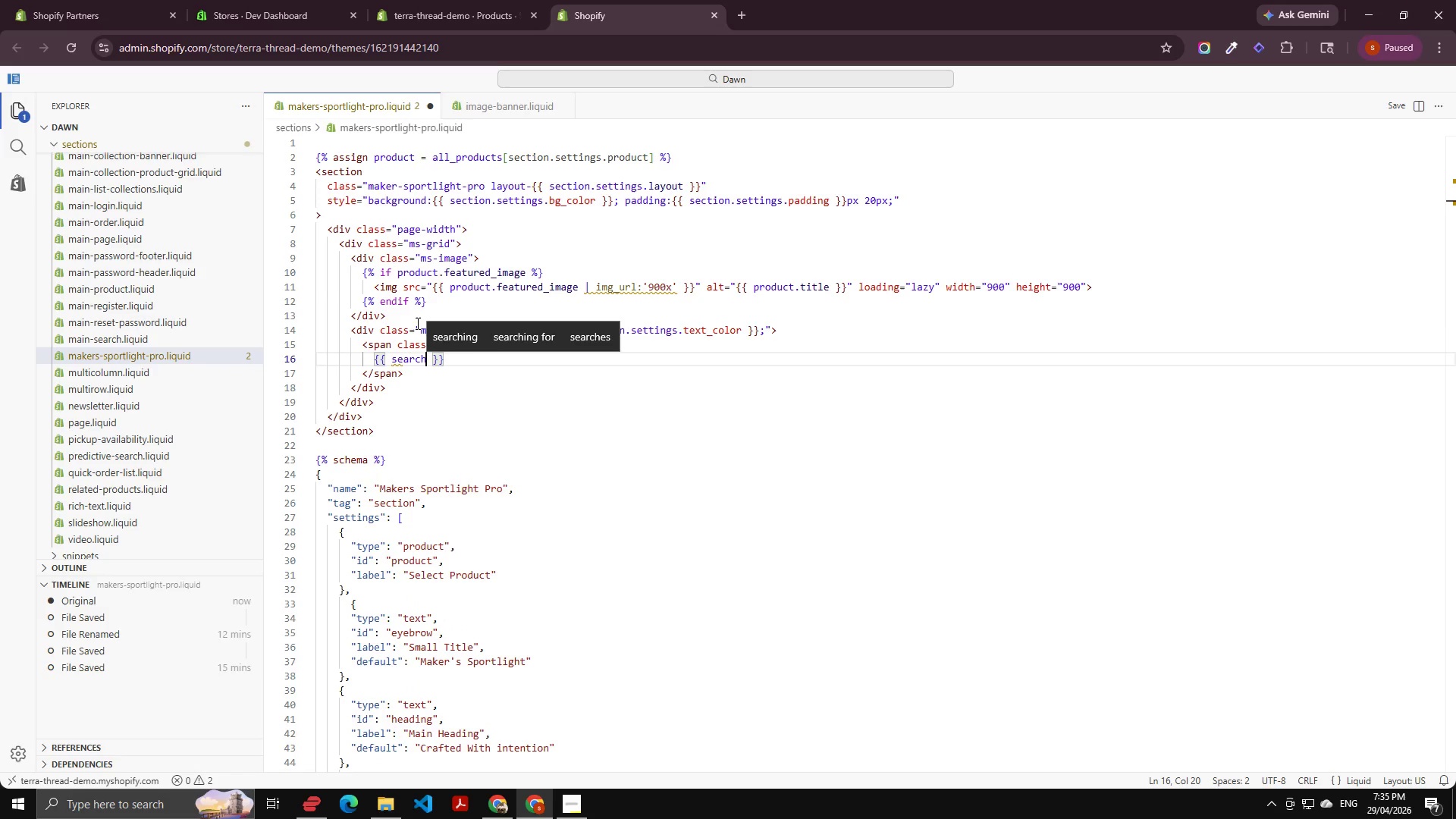 
key(Backspace)
 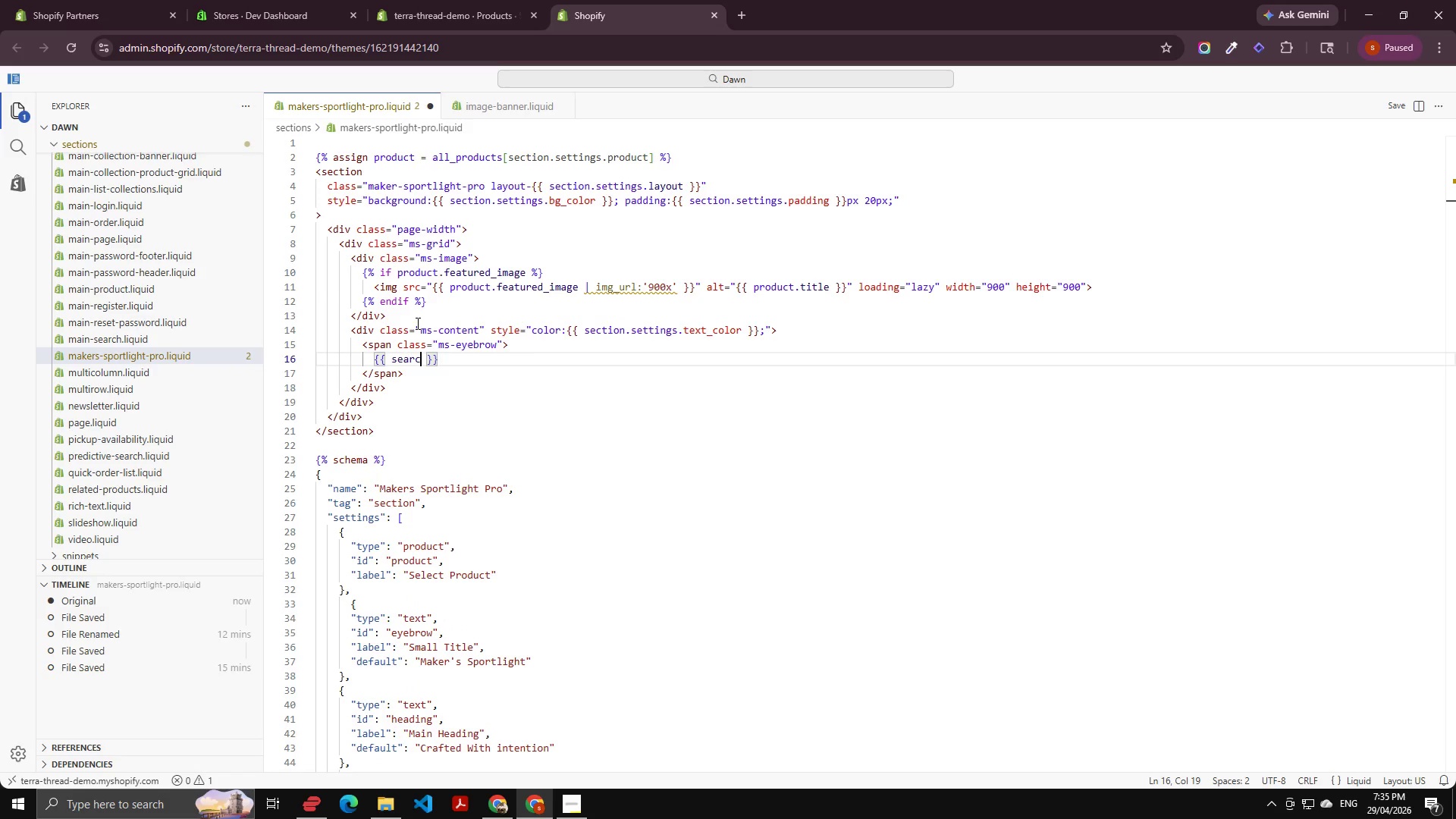 
key(Backspace)
 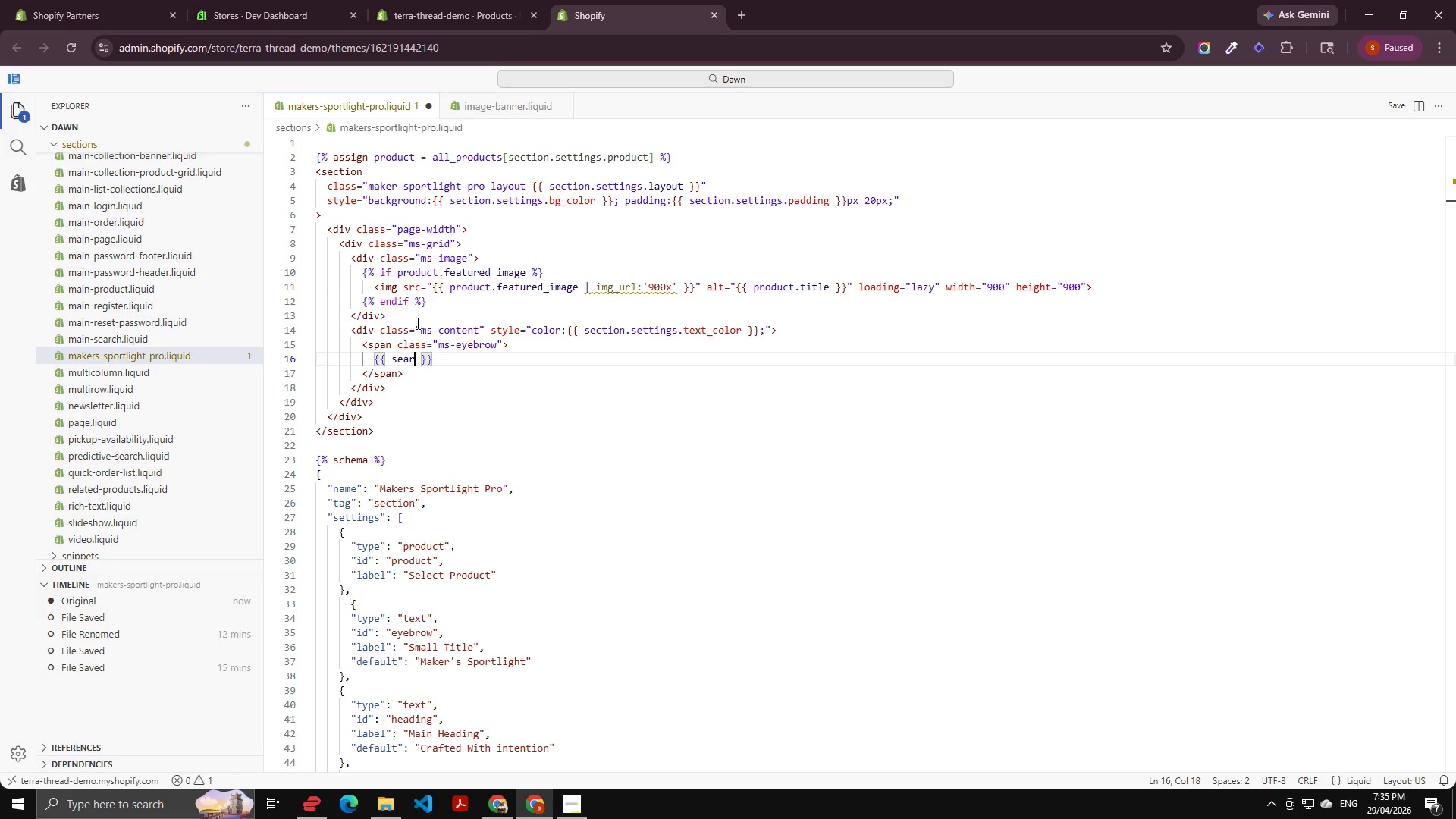 
key(Backspace)
 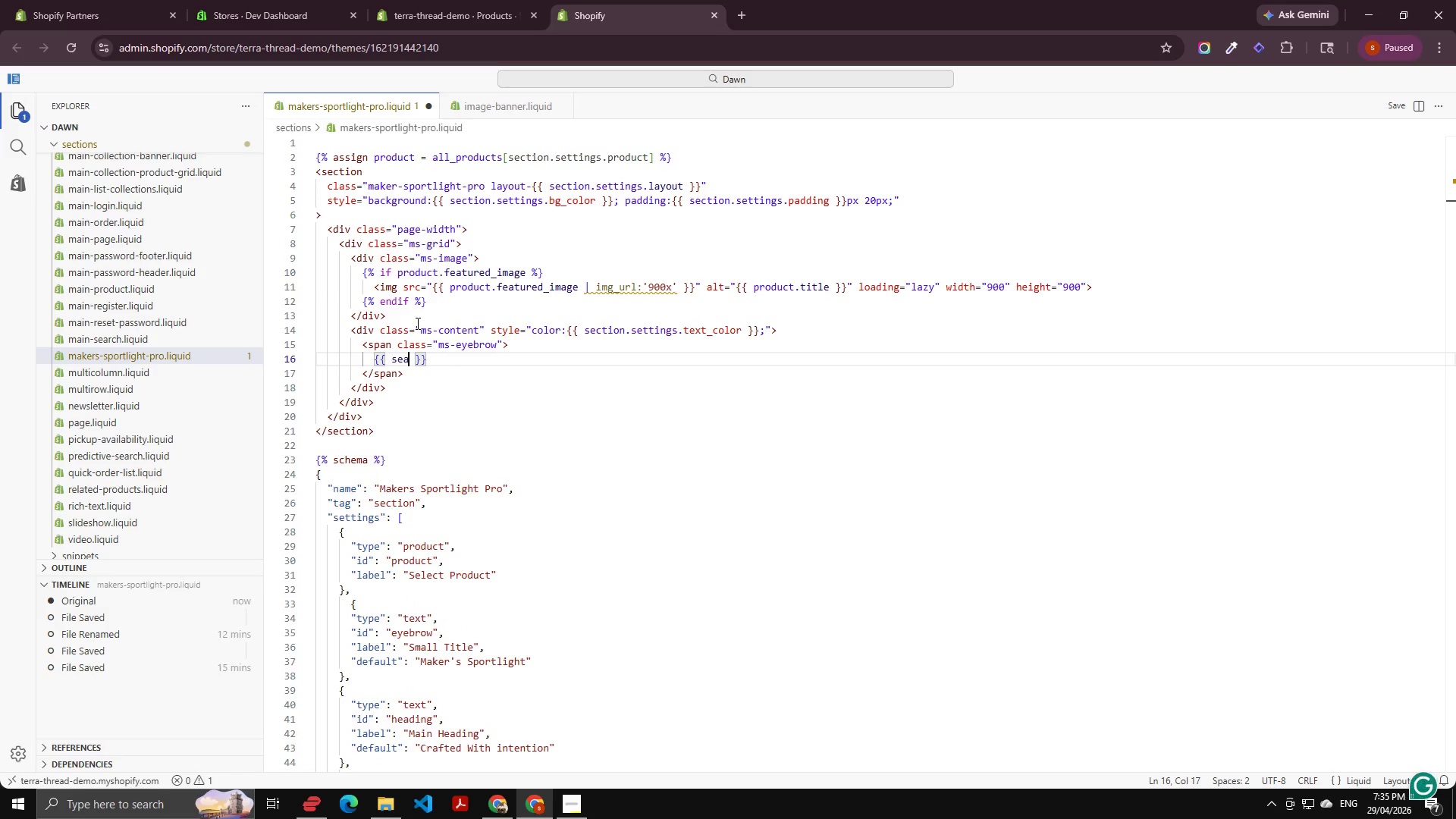 
key(Backspace)
 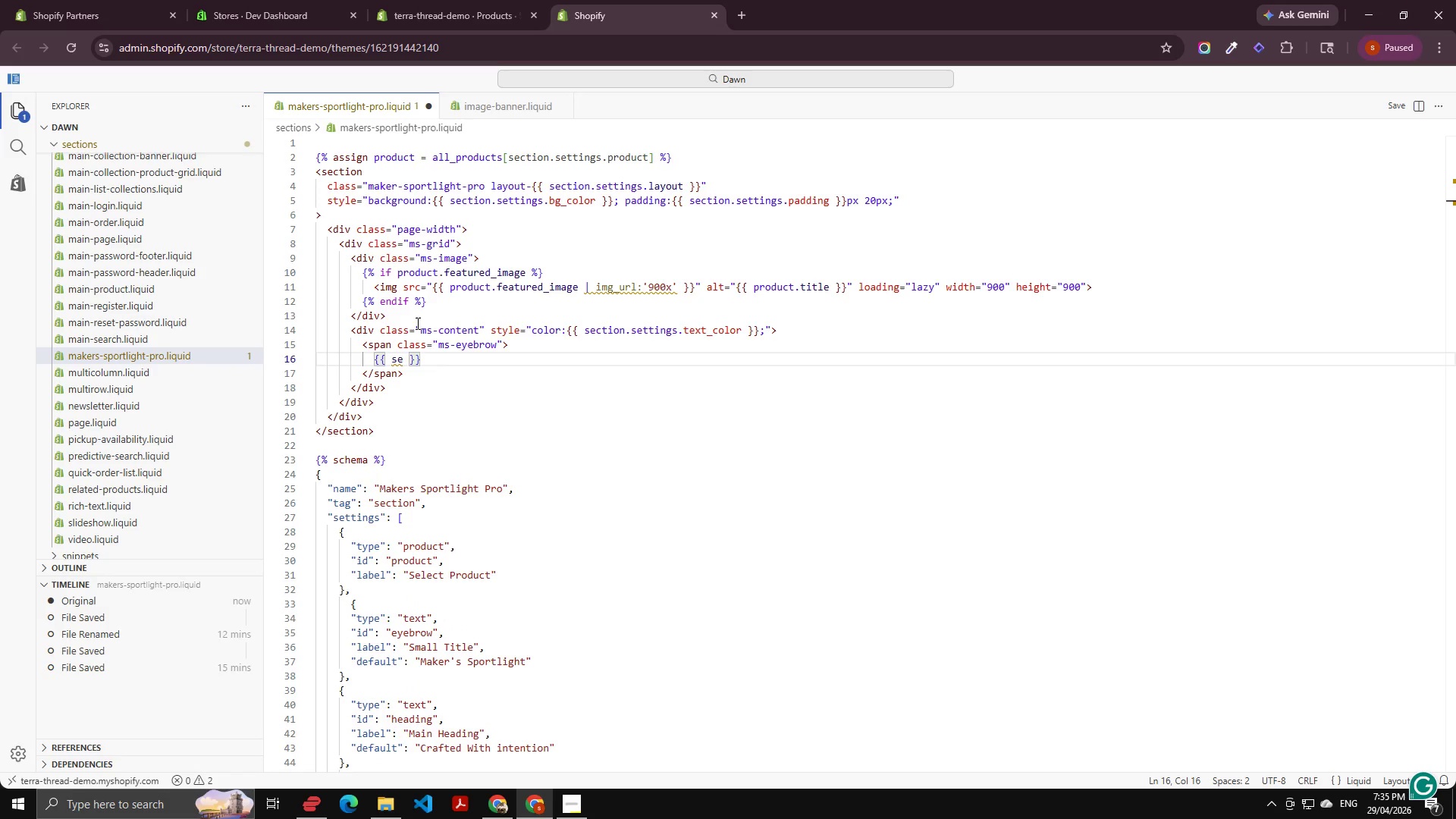 
key(C)
 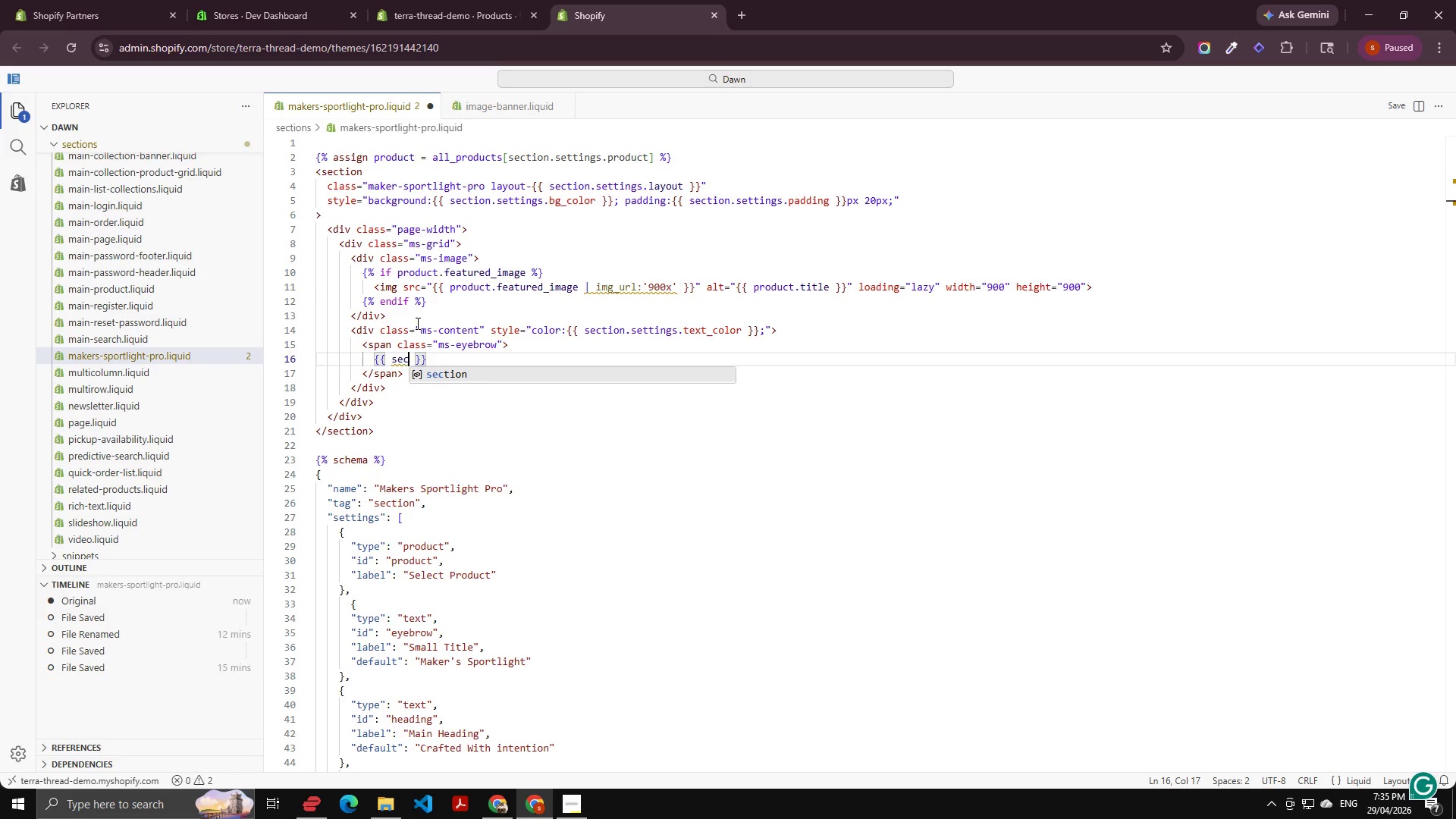 
key(Enter)
 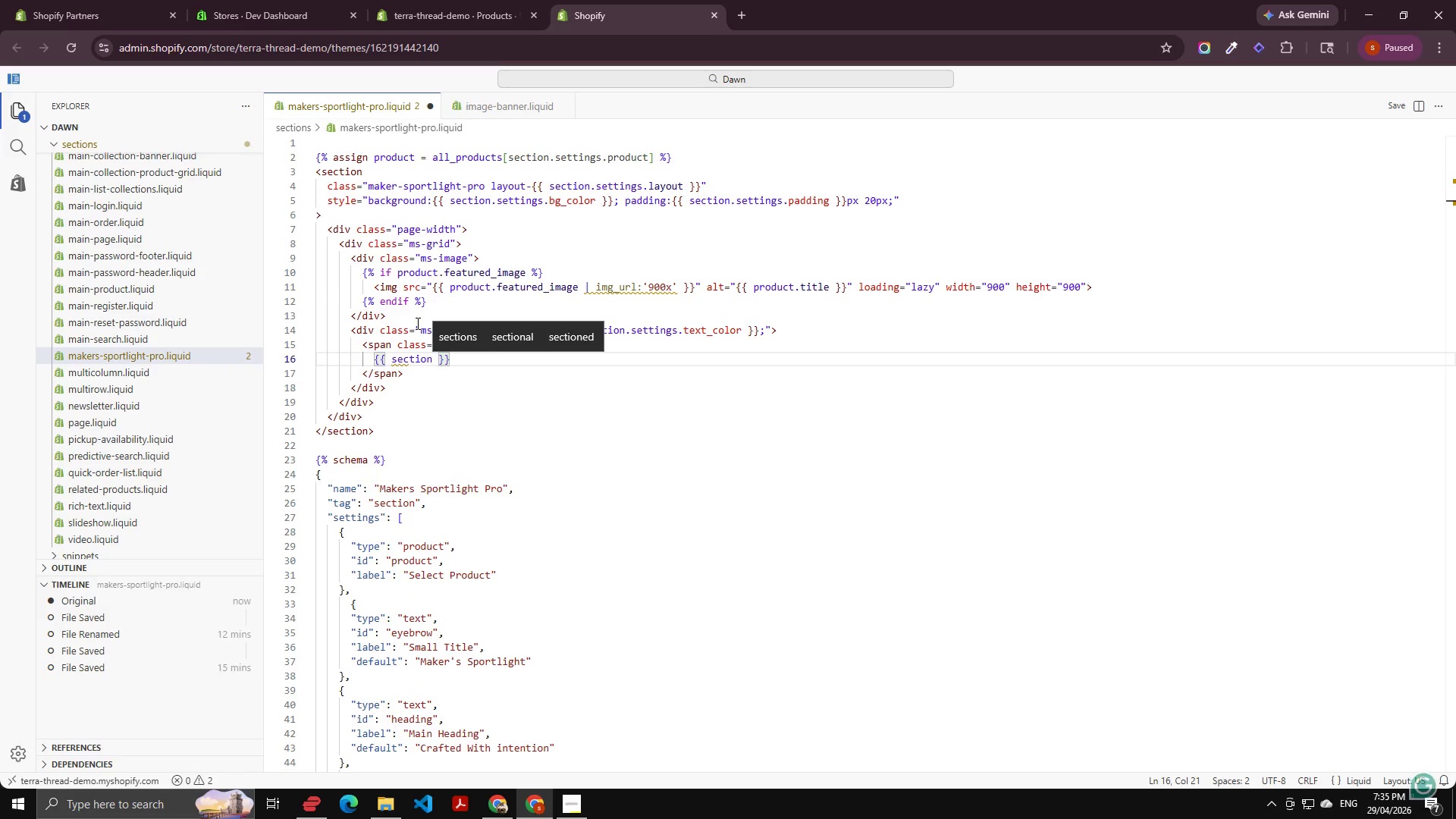 
key(Period)
 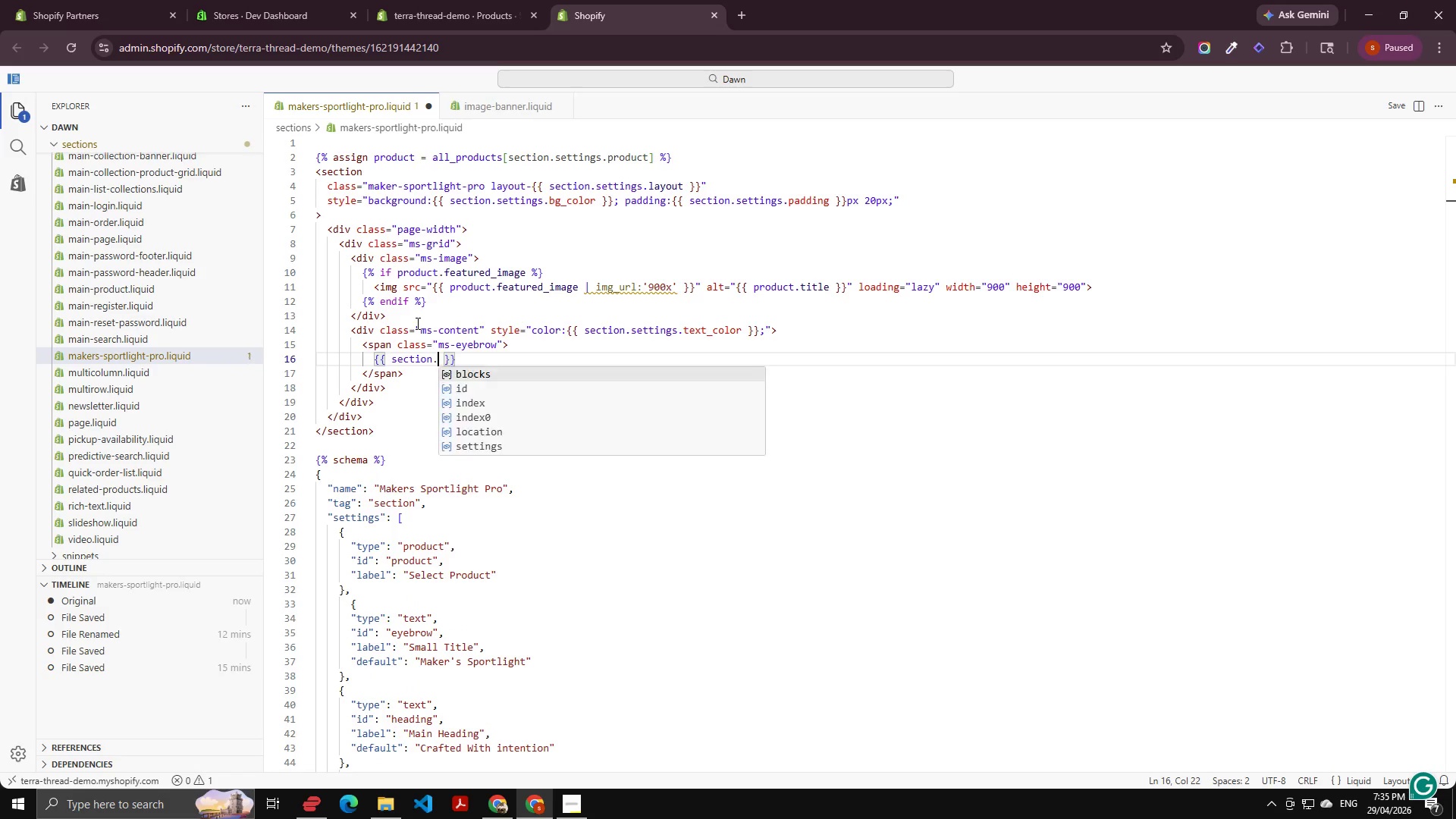 
key(S)
 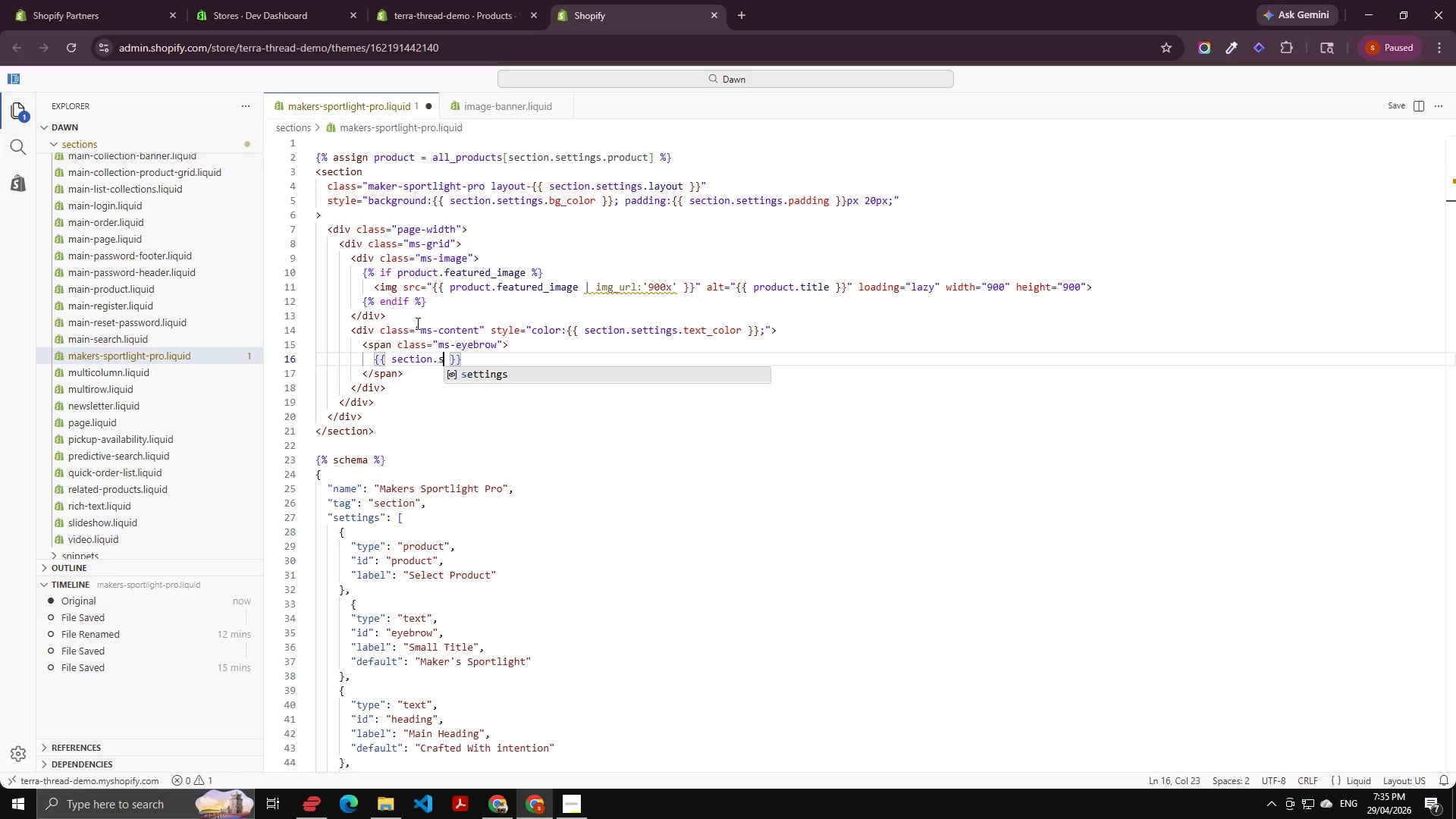 
key(Enter)
 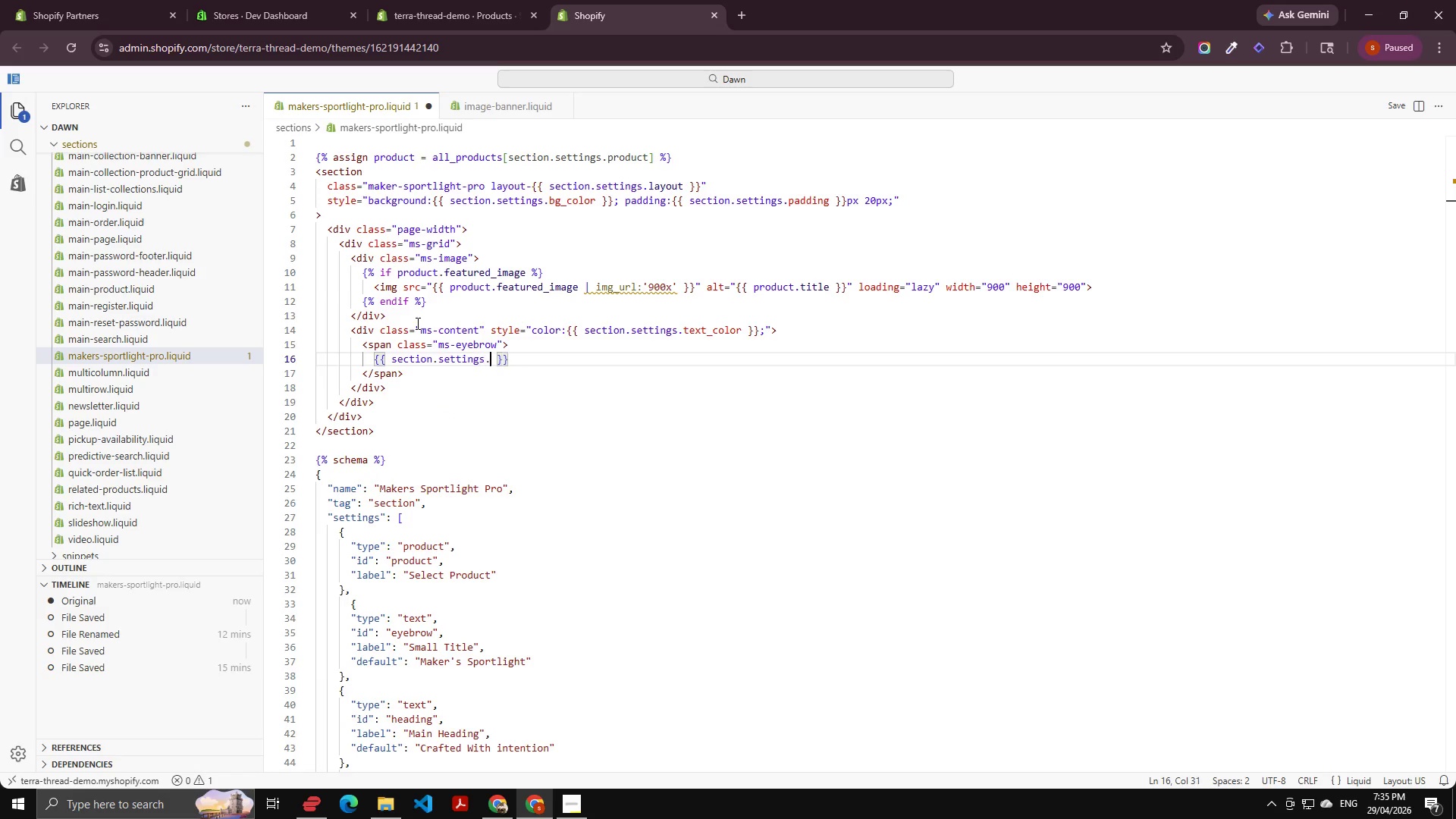 
key(Period)
 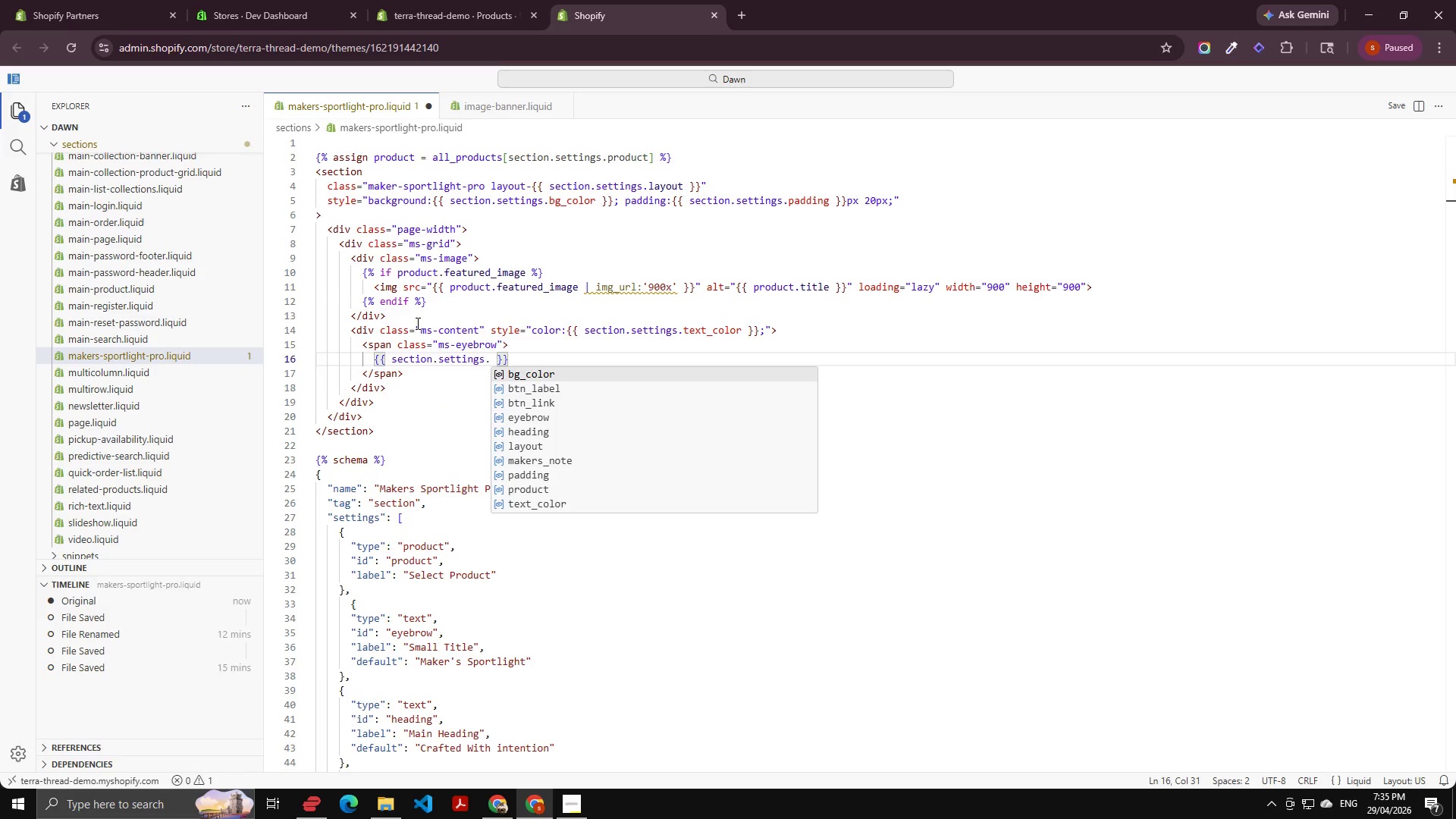 
key(ArrowDown)
 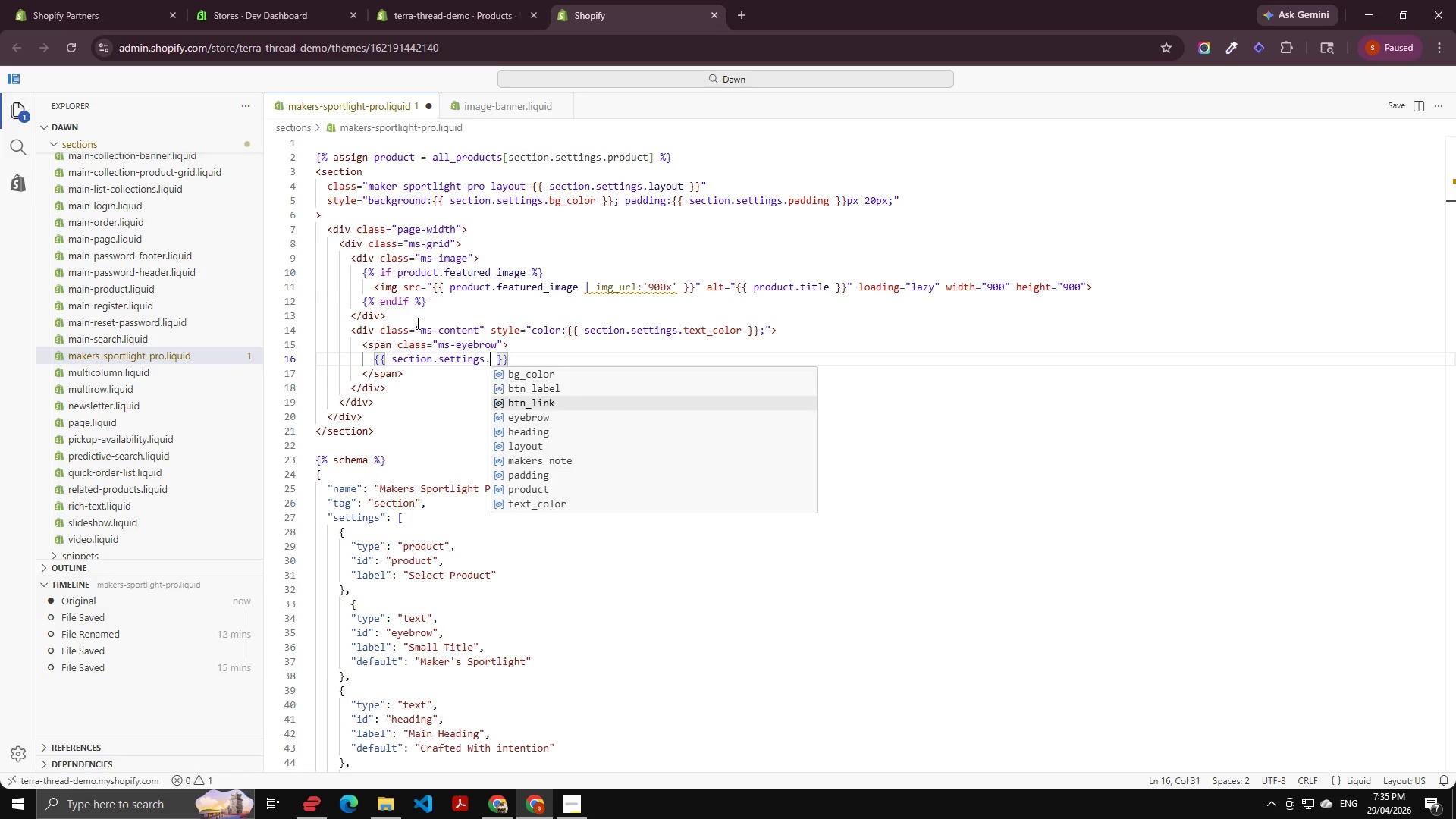 
key(ArrowDown)
 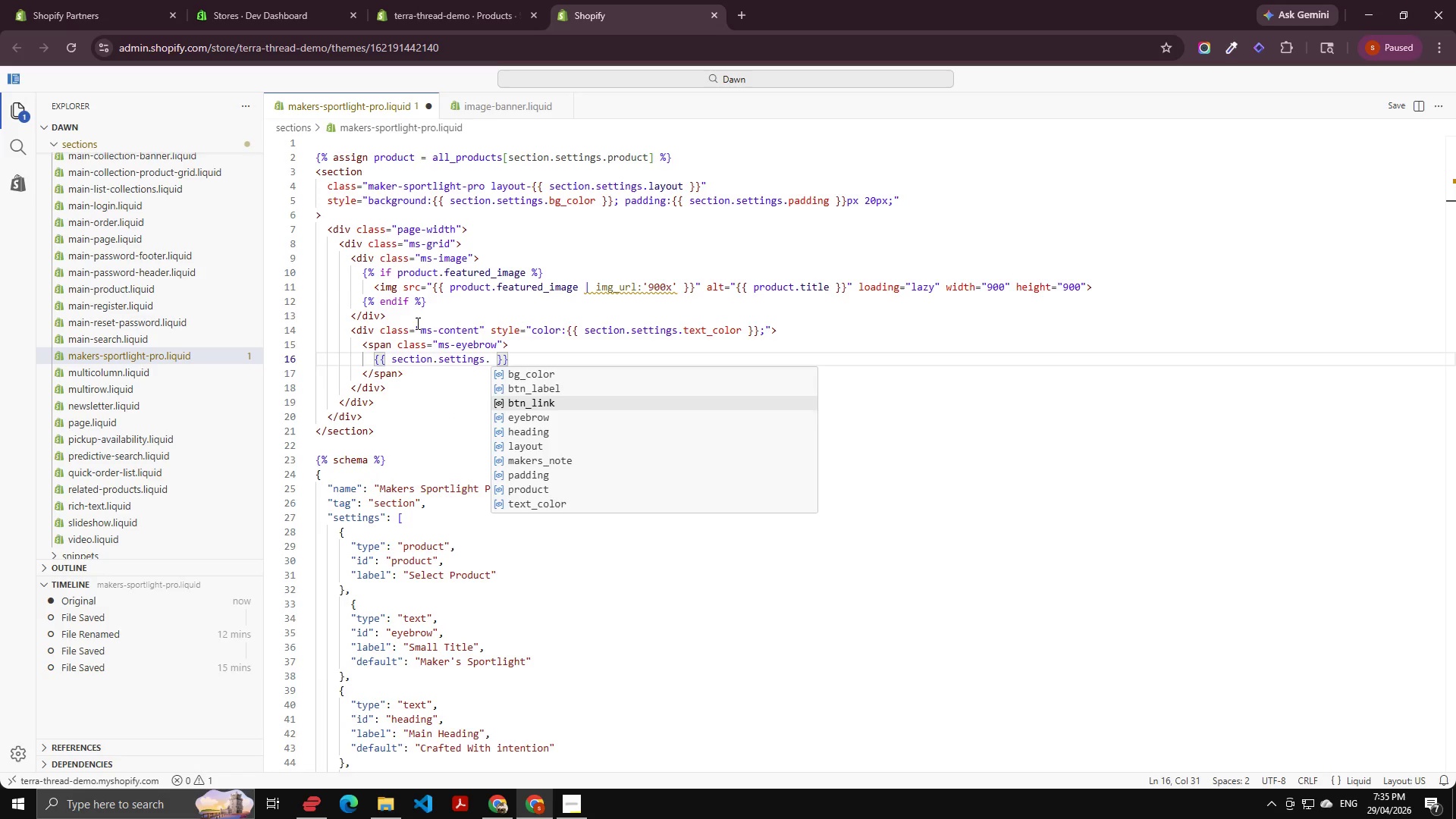 
key(ArrowDown)
 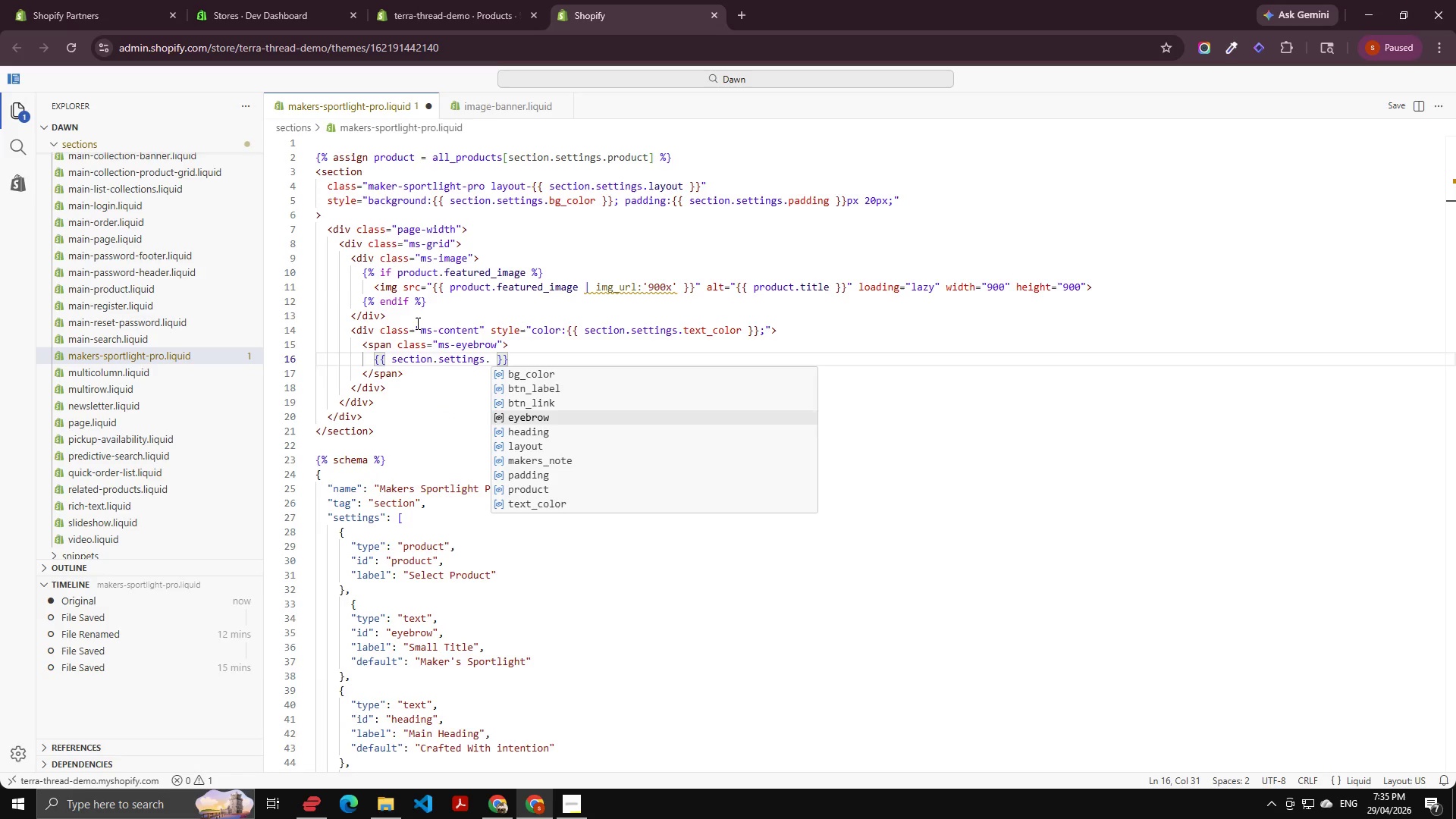 
key(ArrowDown)
 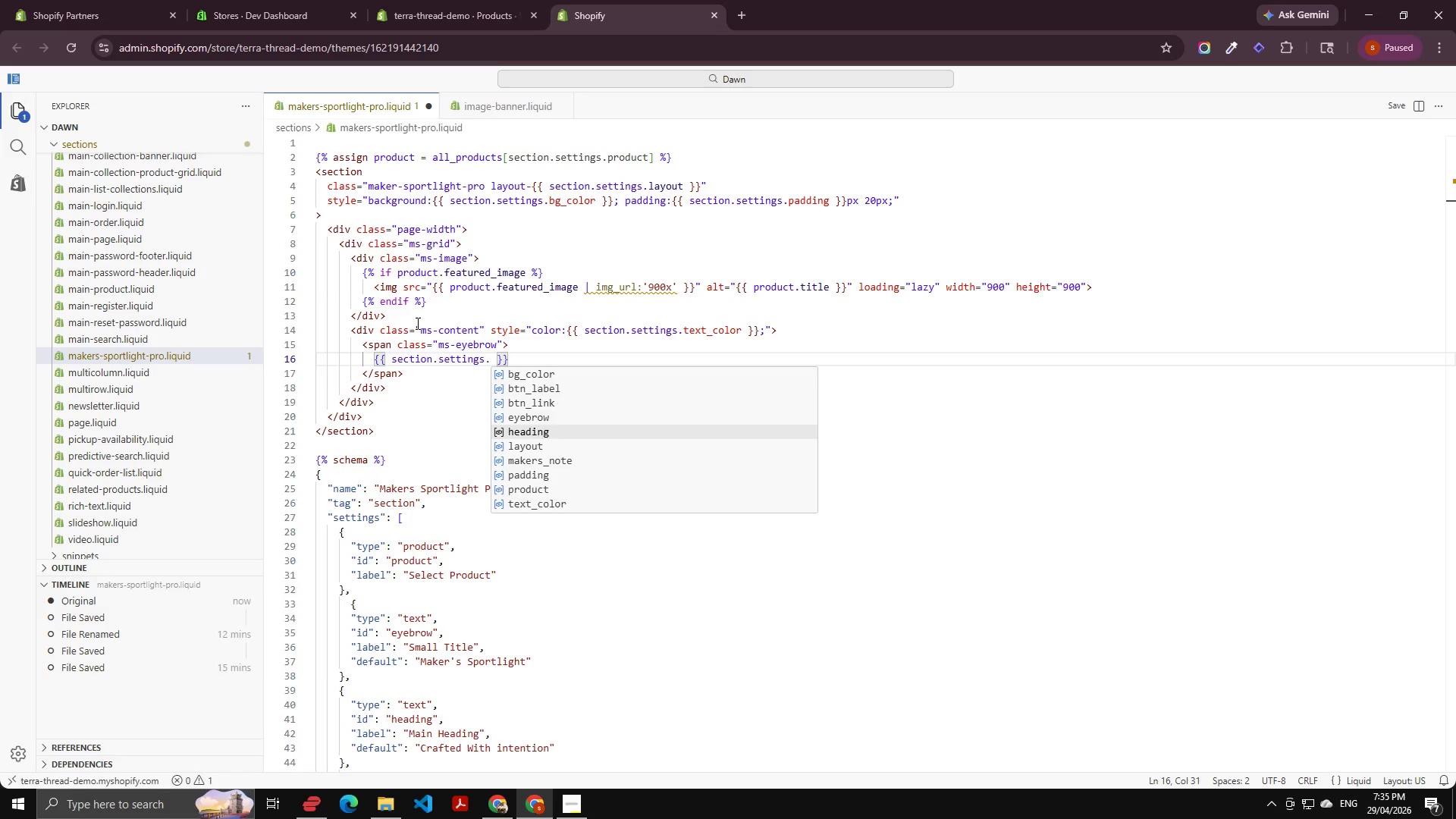 
key(ArrowUp)
 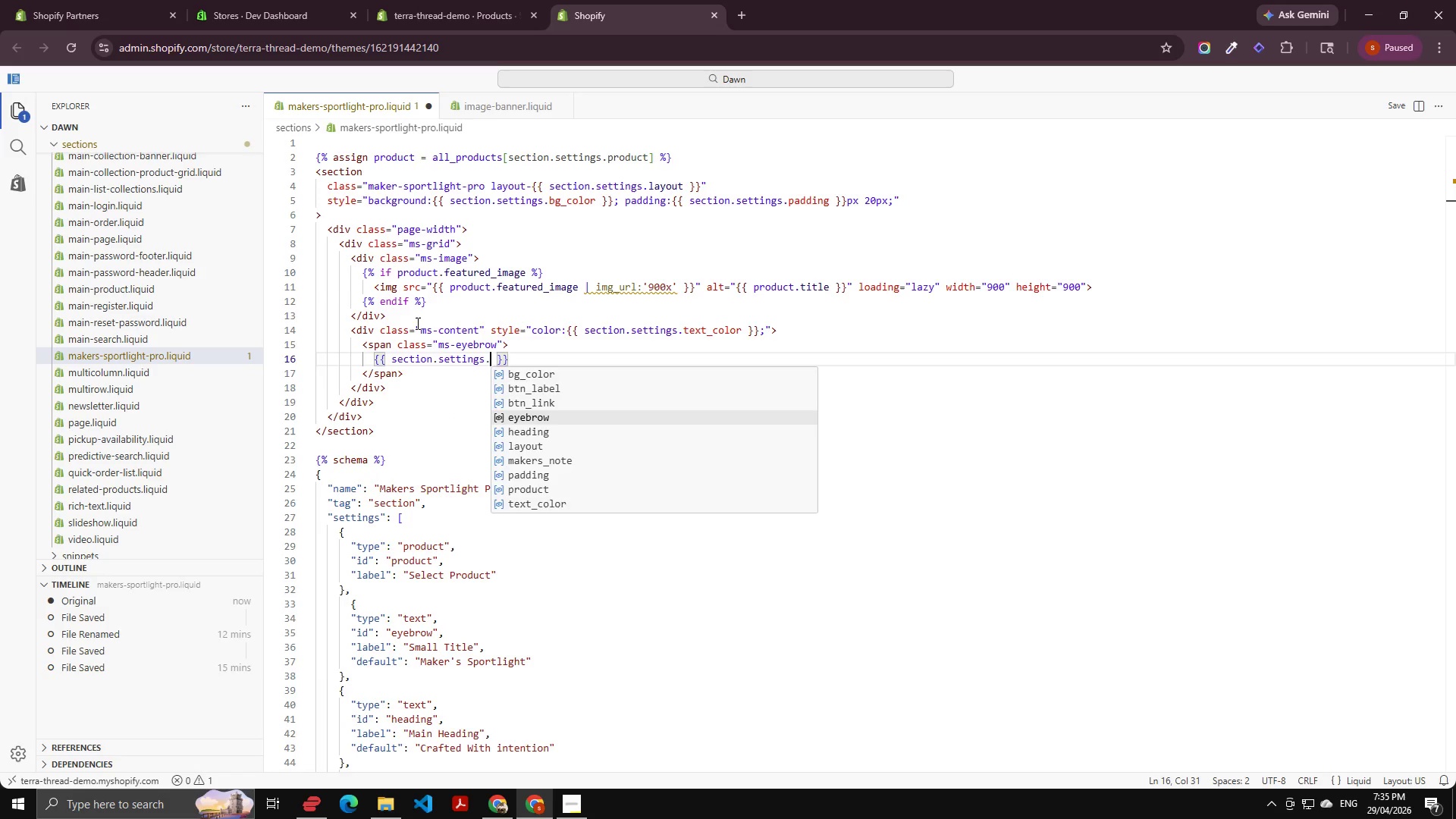 
key(Enter)
 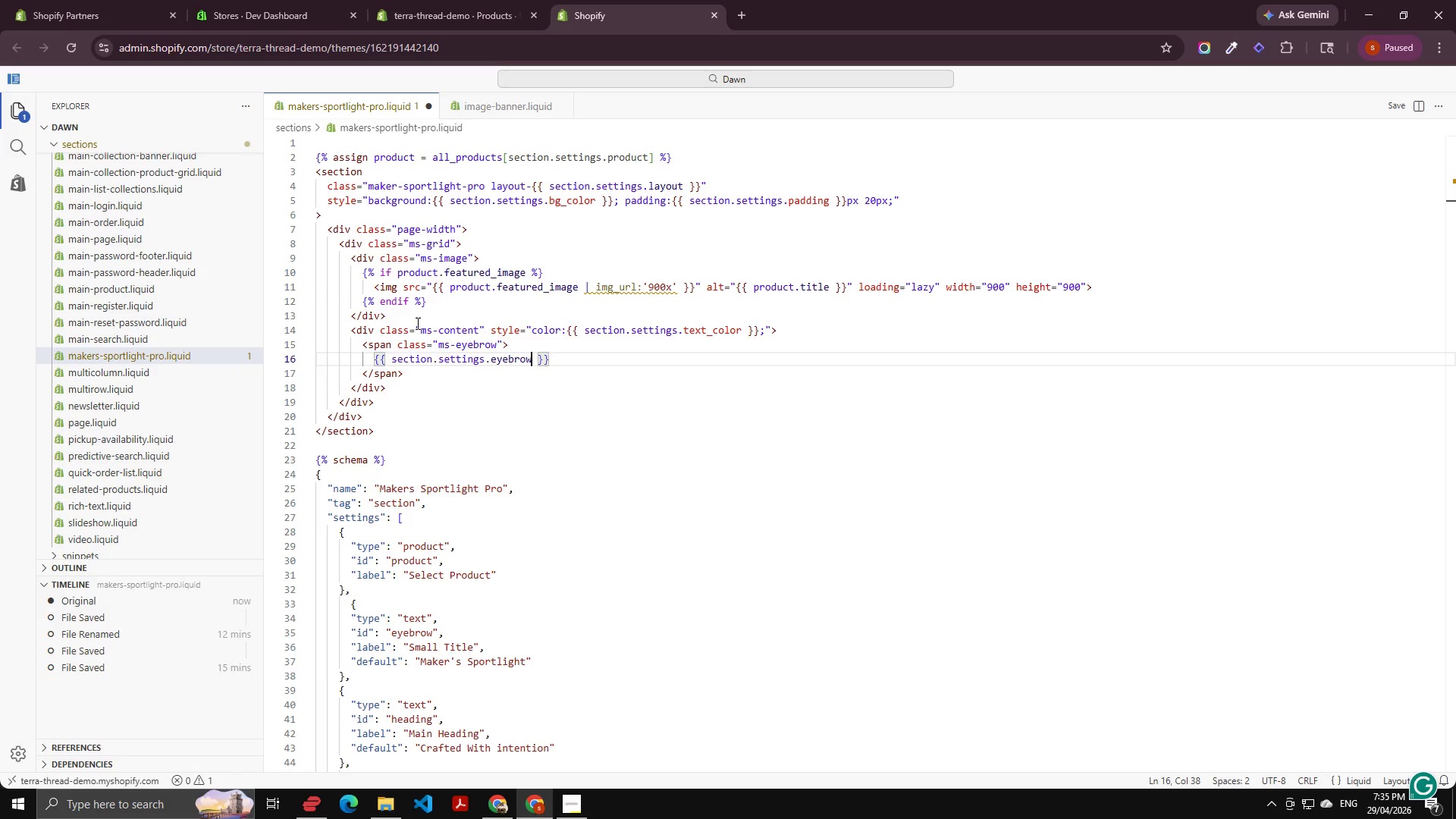 
key(ArrowDown)
 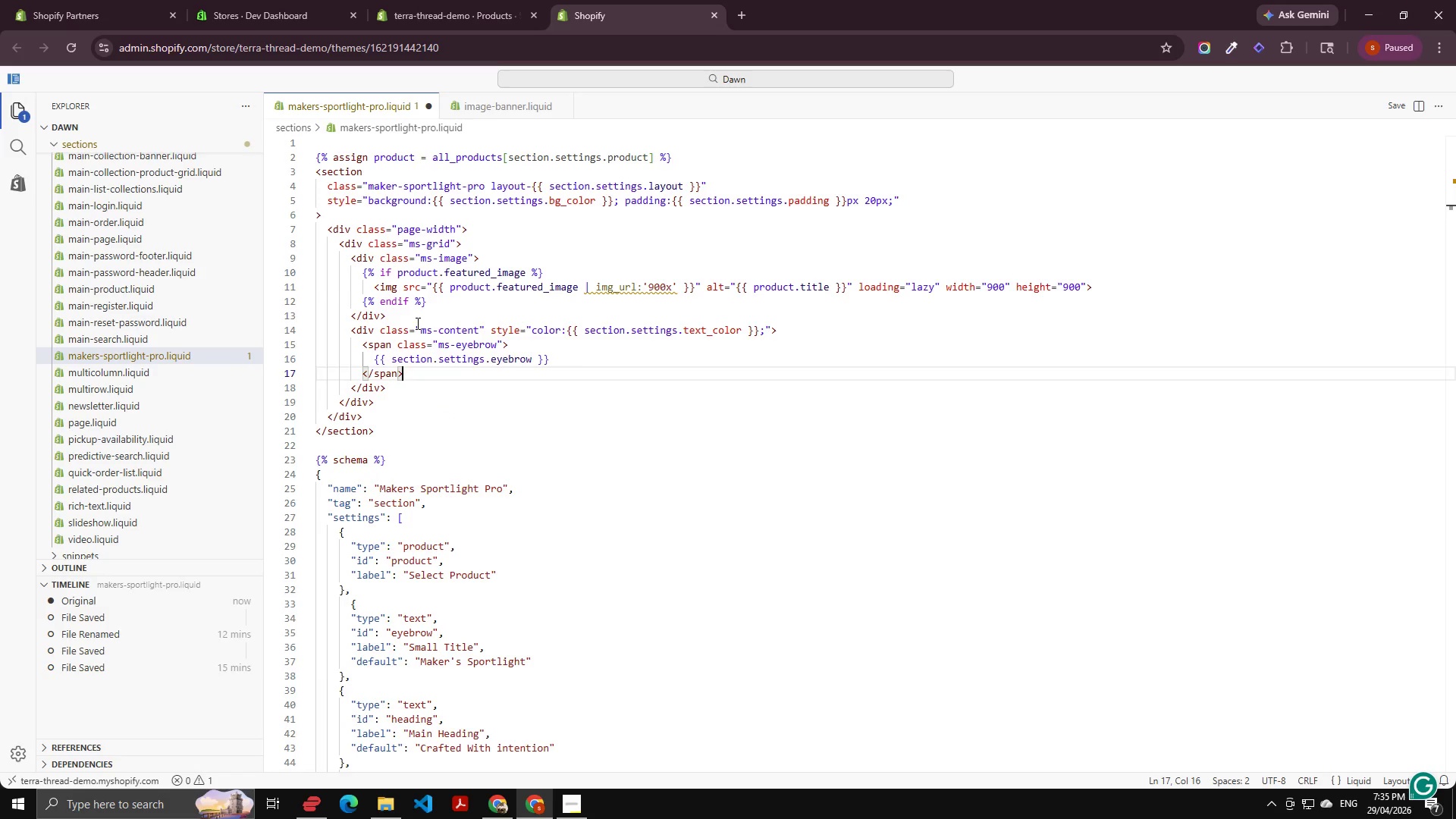 
key(ArrowDown)
 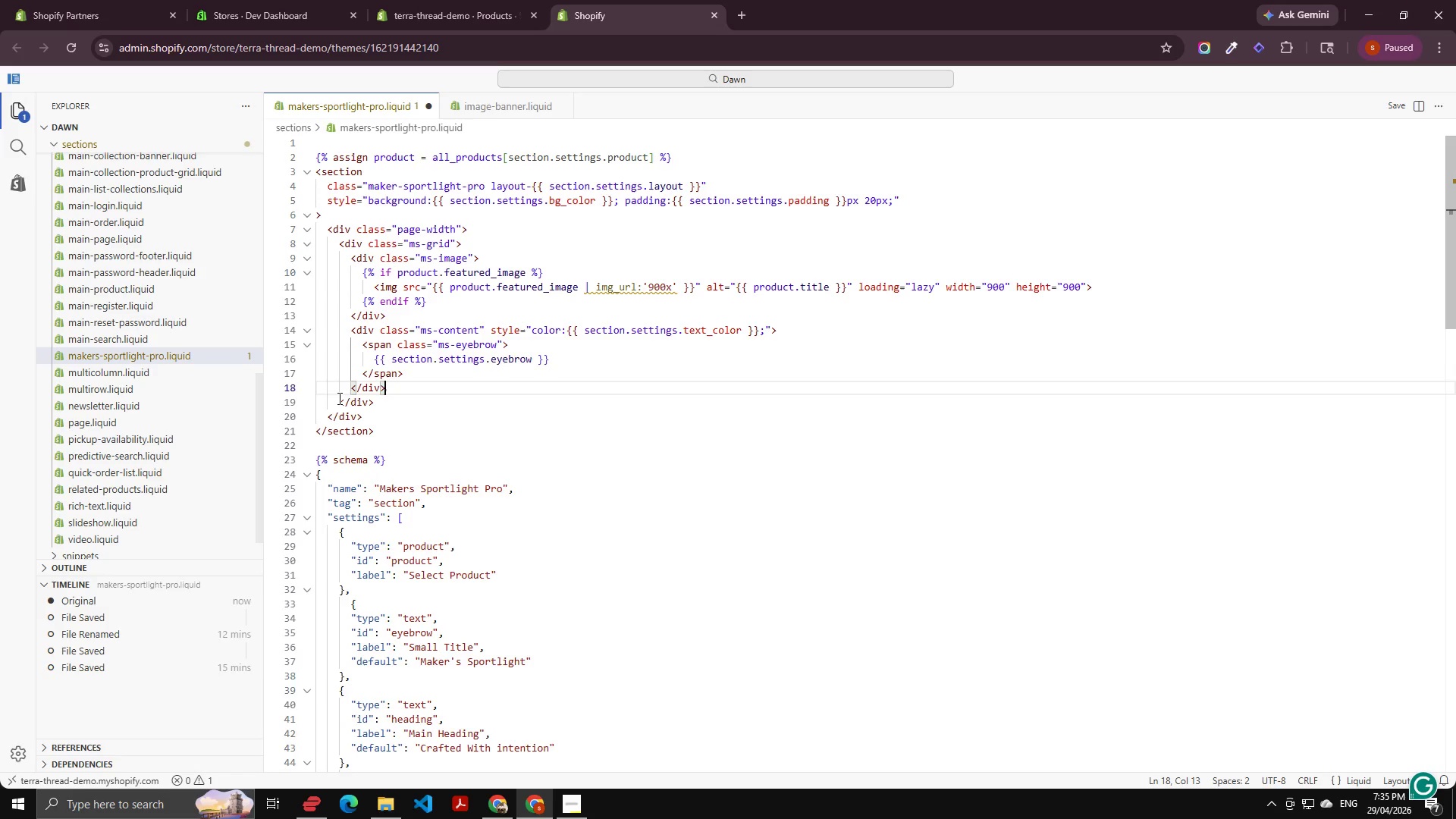 
left_click_drag(start_coordinate=[388, 369], to_coordinate=[354, 348])
 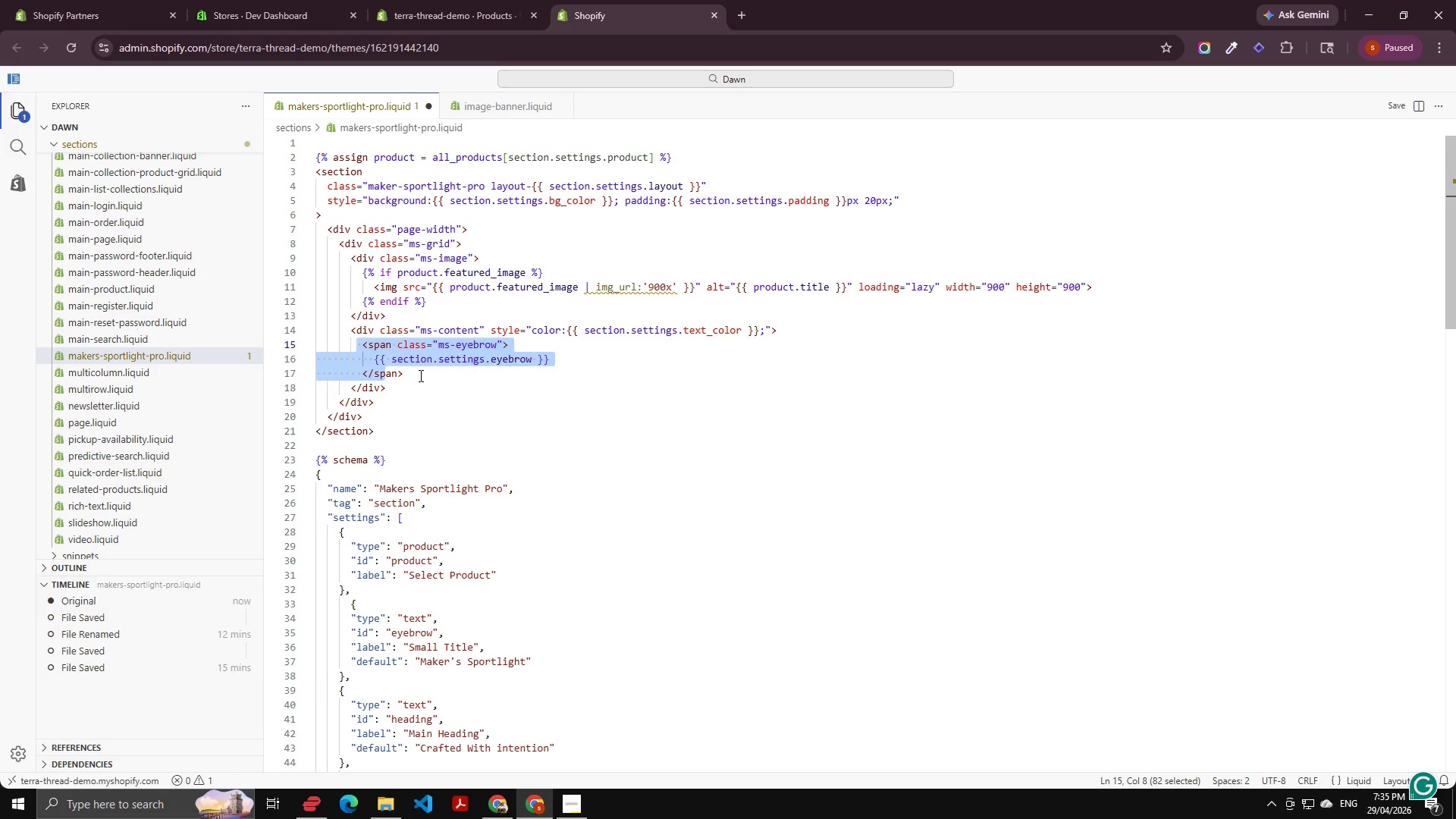 
left_click_drag(start_coordinate=[419, 375], to_coordinate=[346, 349])
 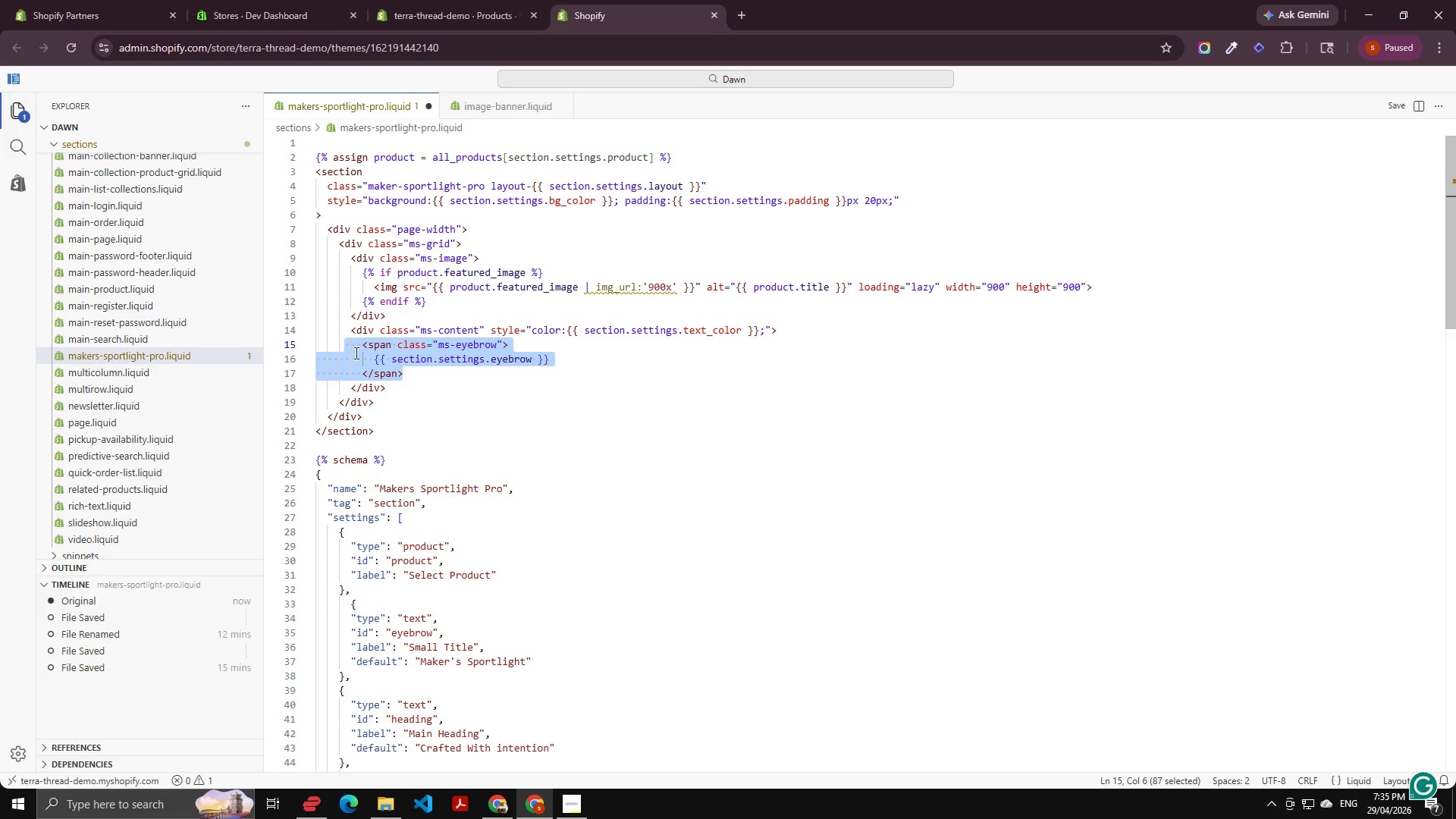 
key(Control+C)
 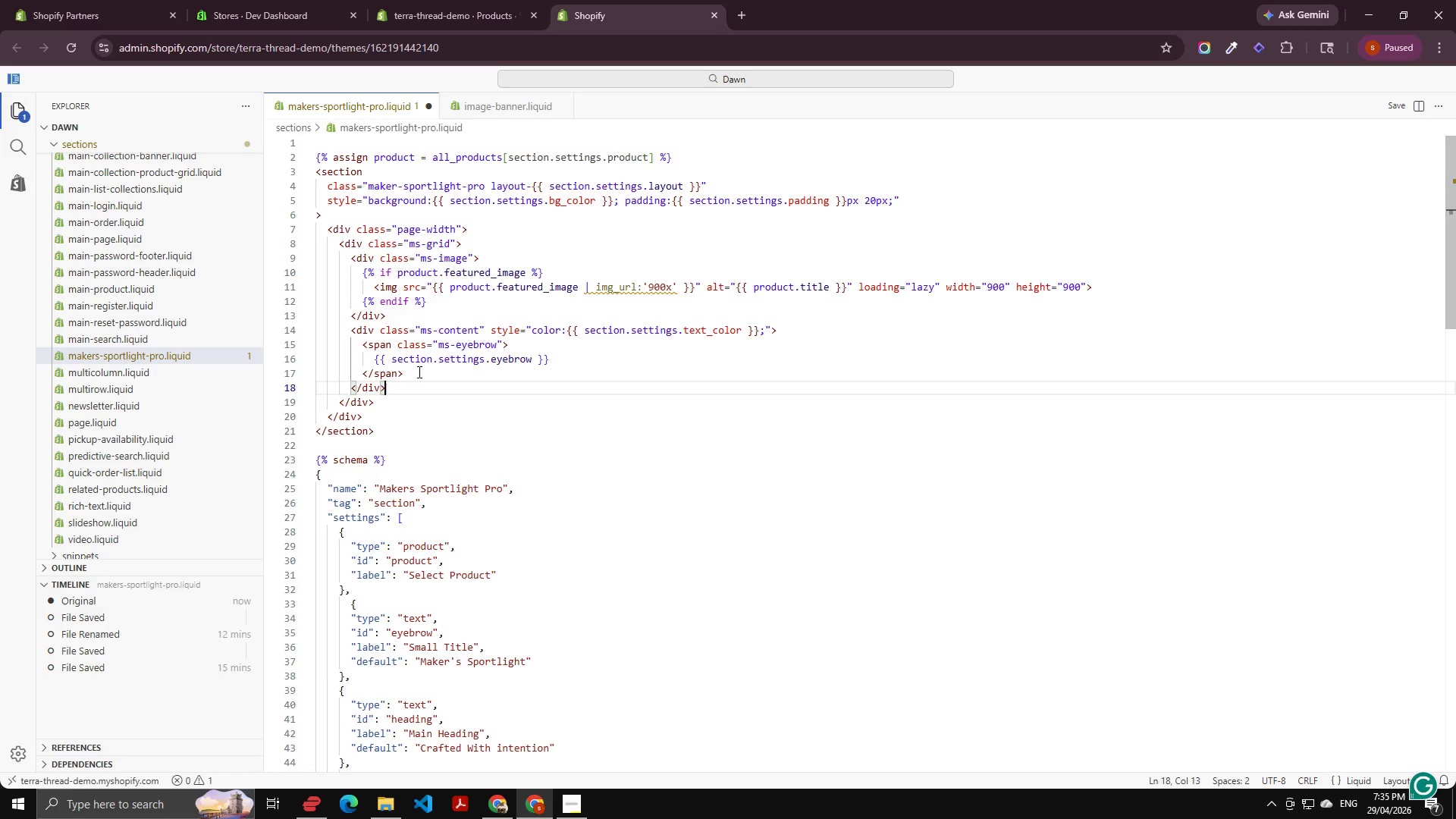 
double_click([418, 372])
 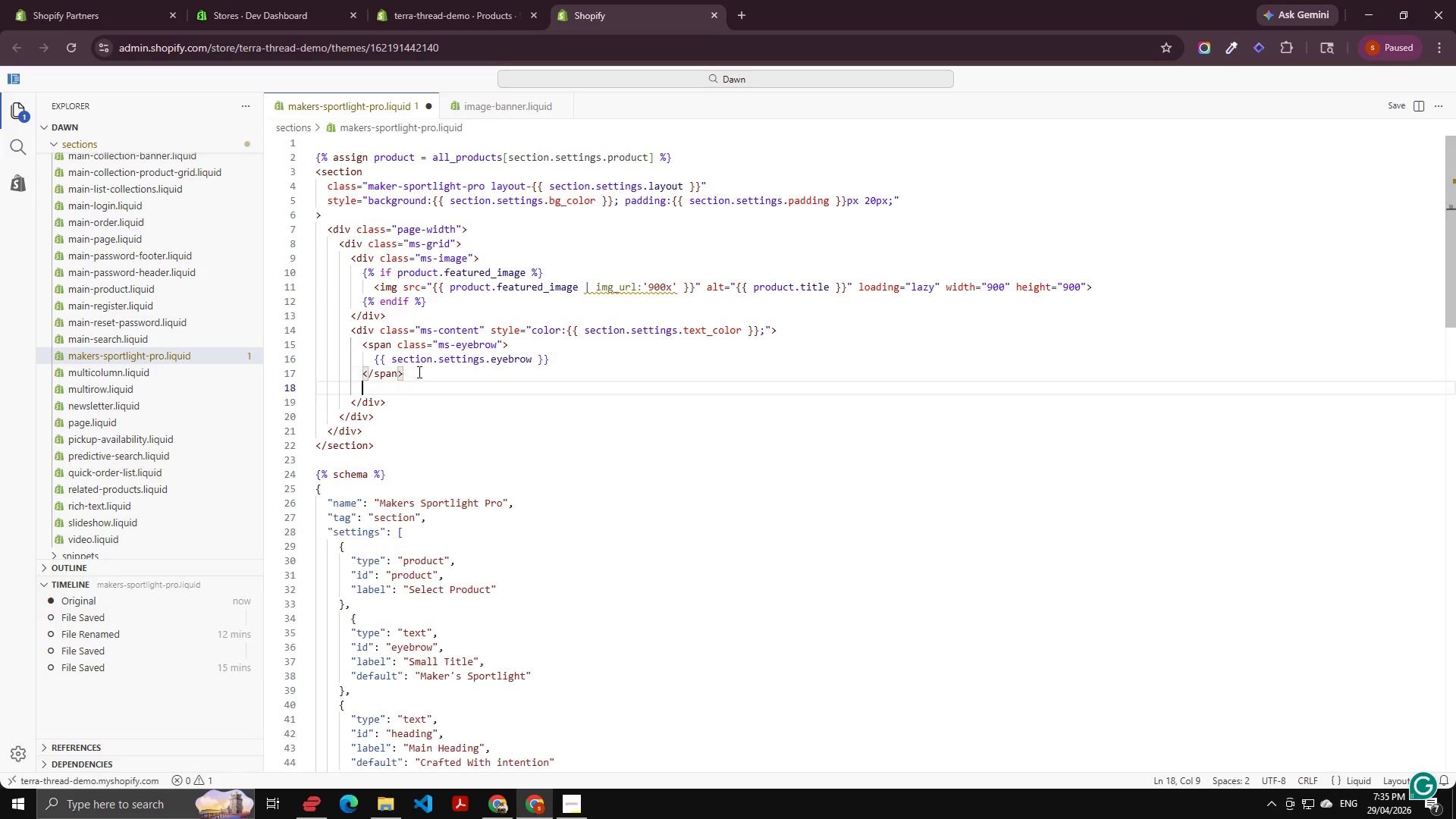 
key(Enter)
 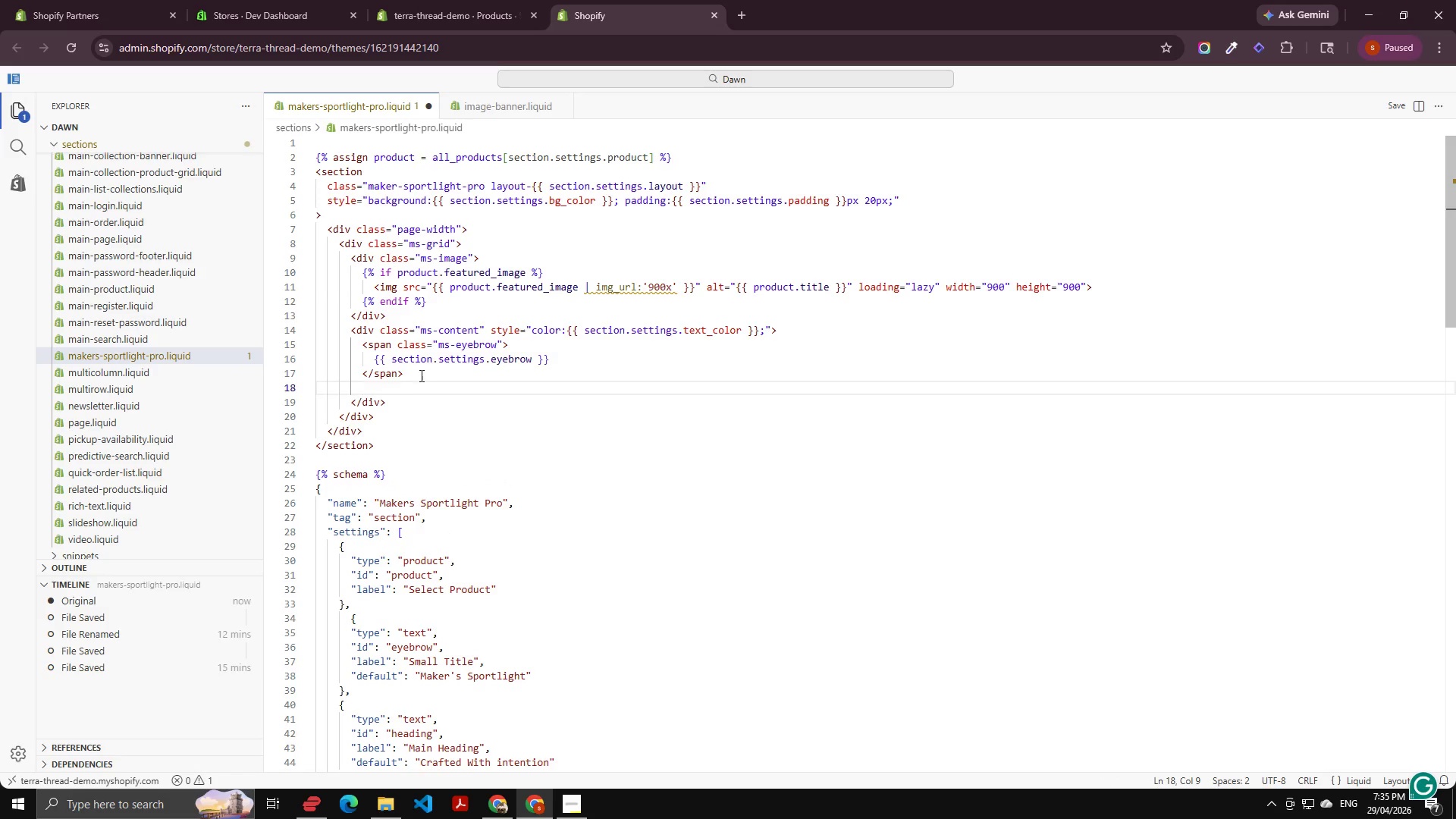 
key(Control+V)
 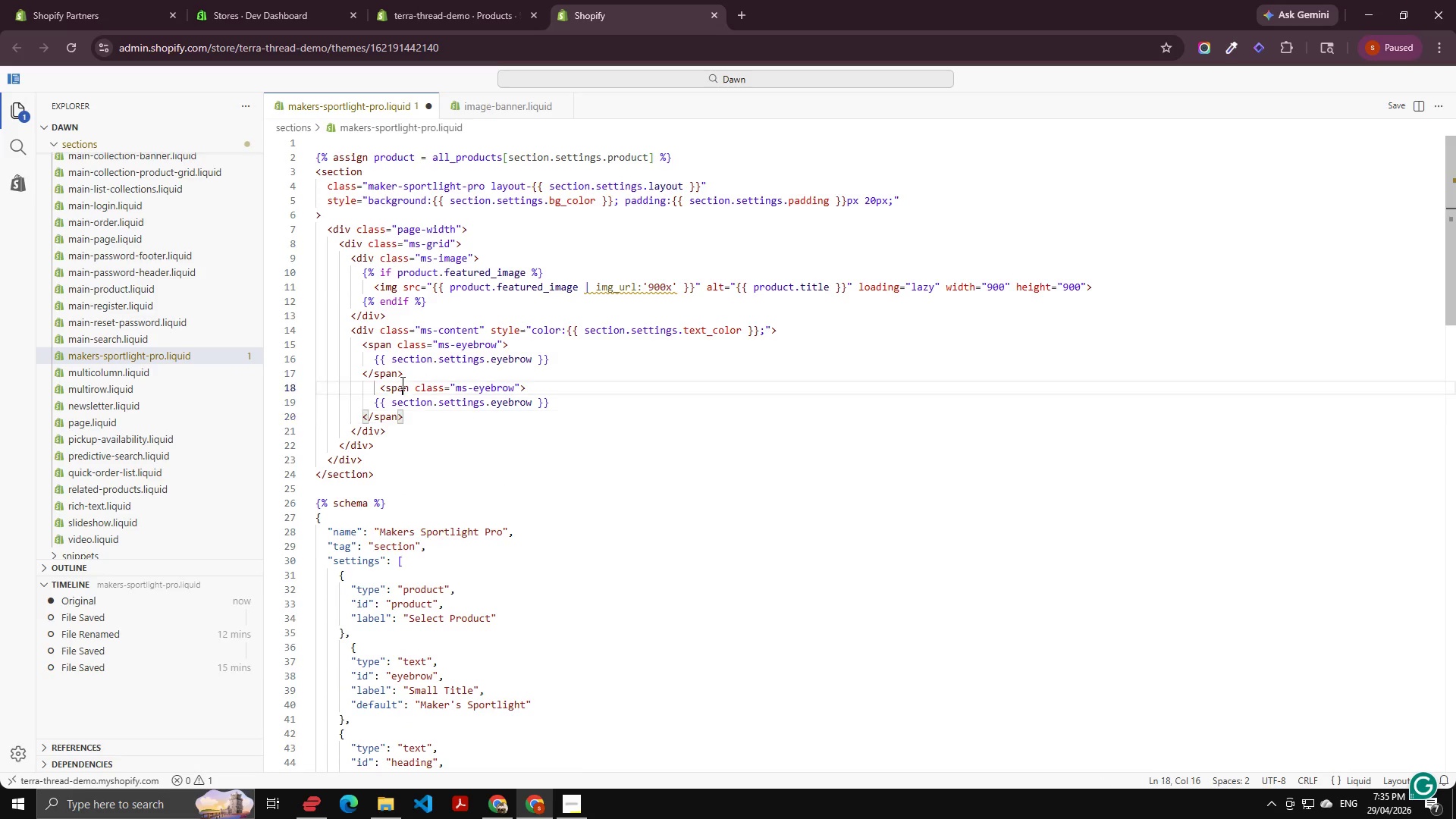 
double_click([401, 382])
 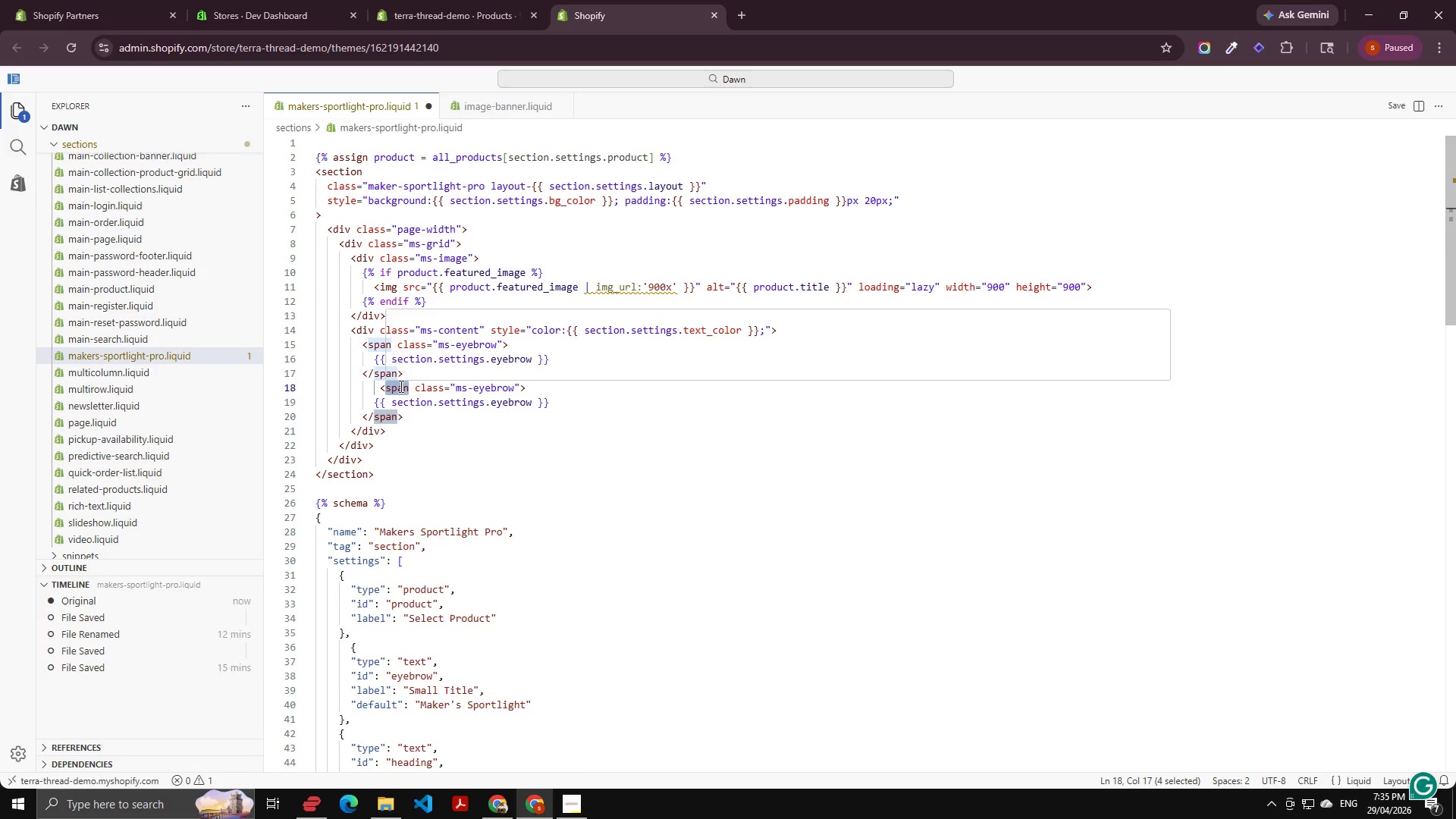 
key(H)
 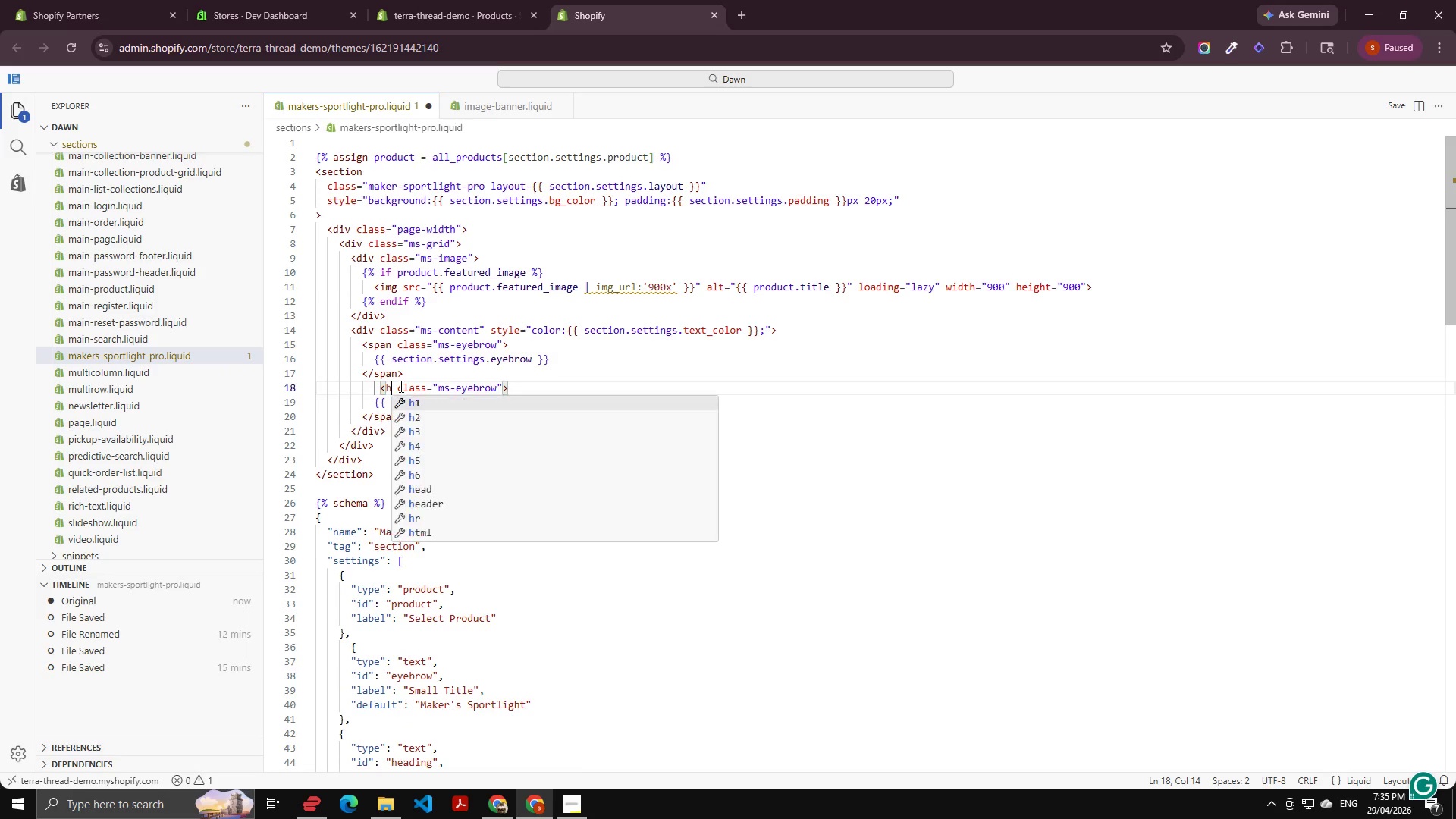 
key(Numpad2)
 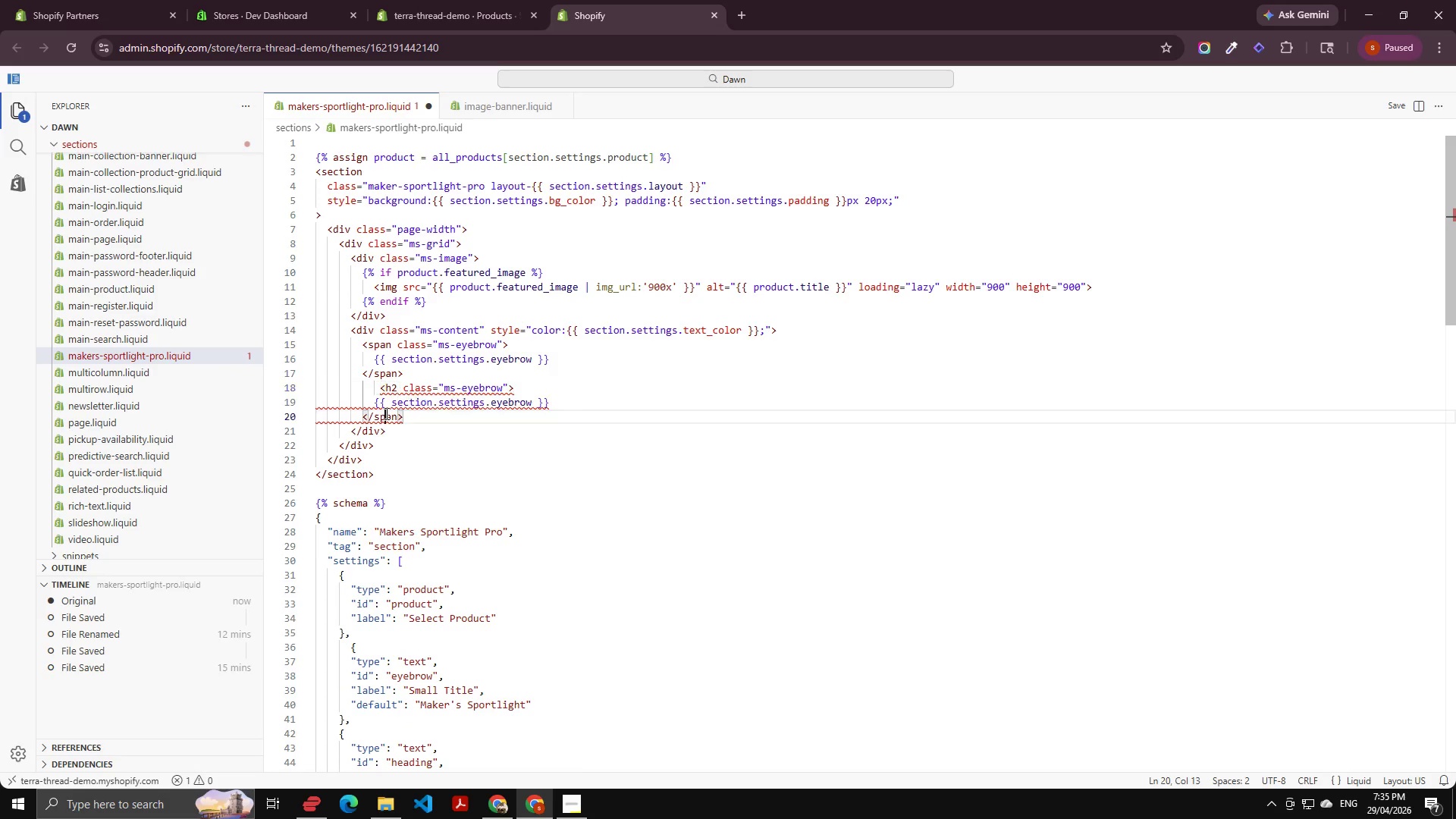 
double_click([385, 413])
 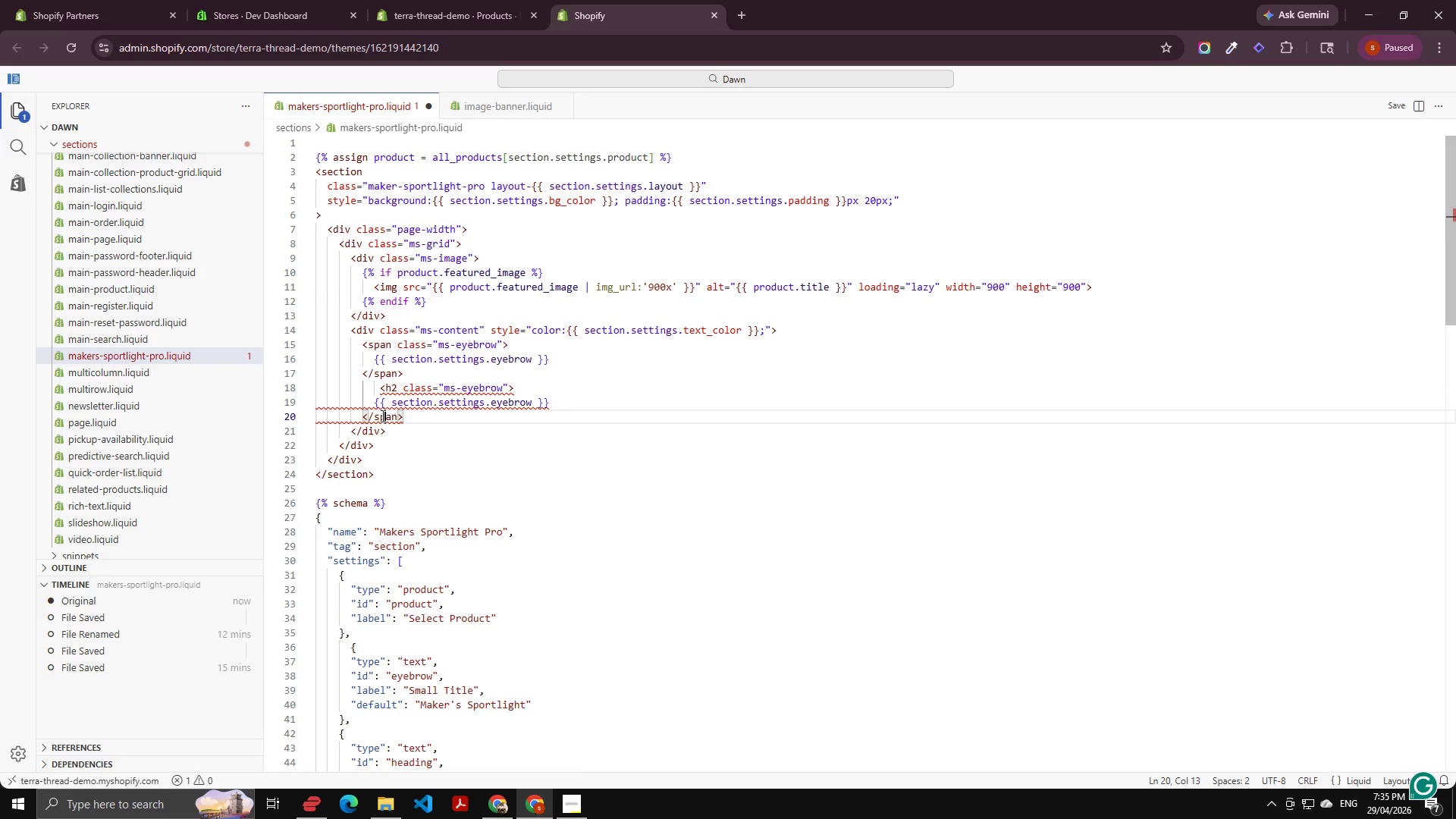 
double_click([381, 416])
 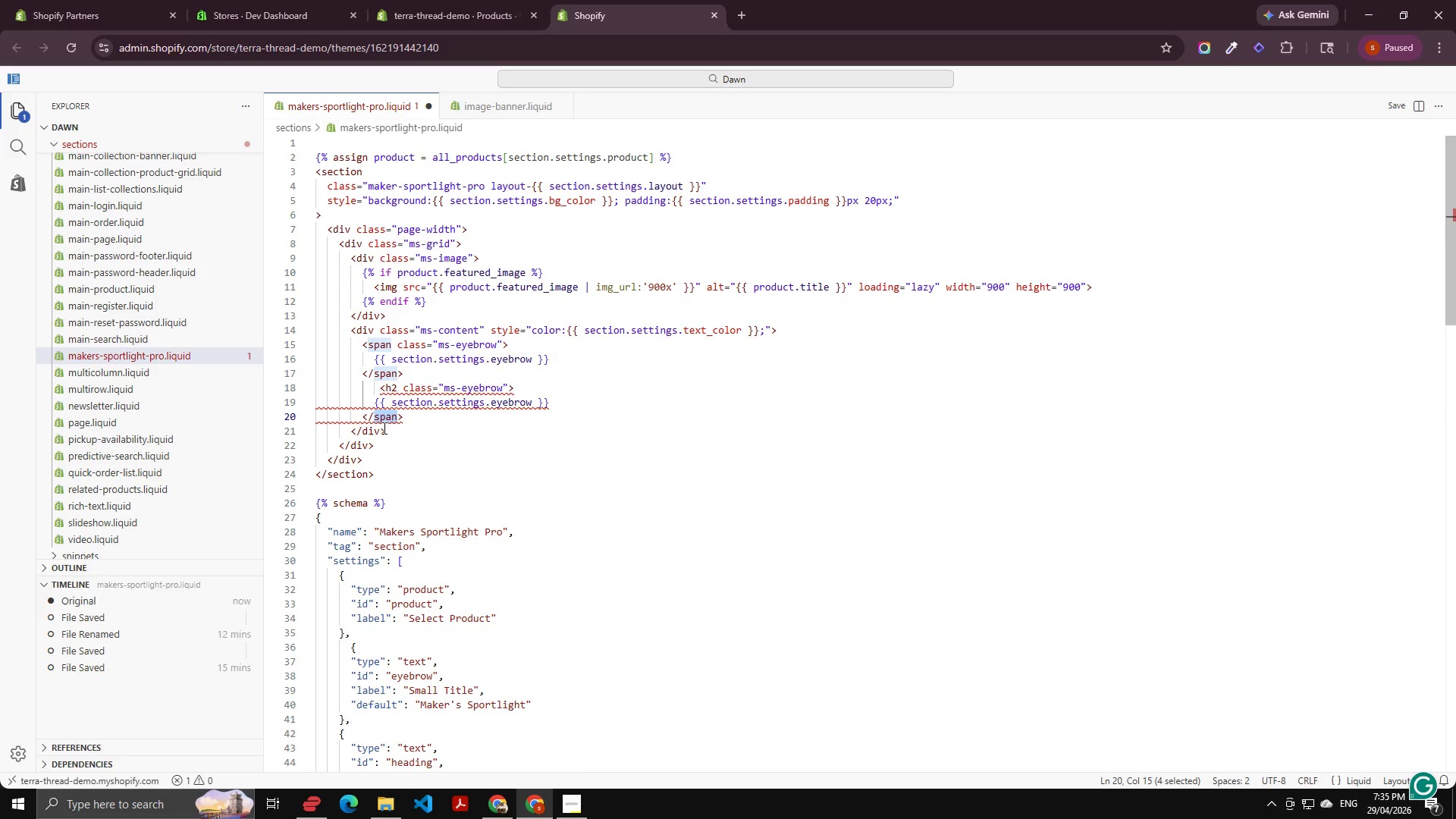 
key(H)
 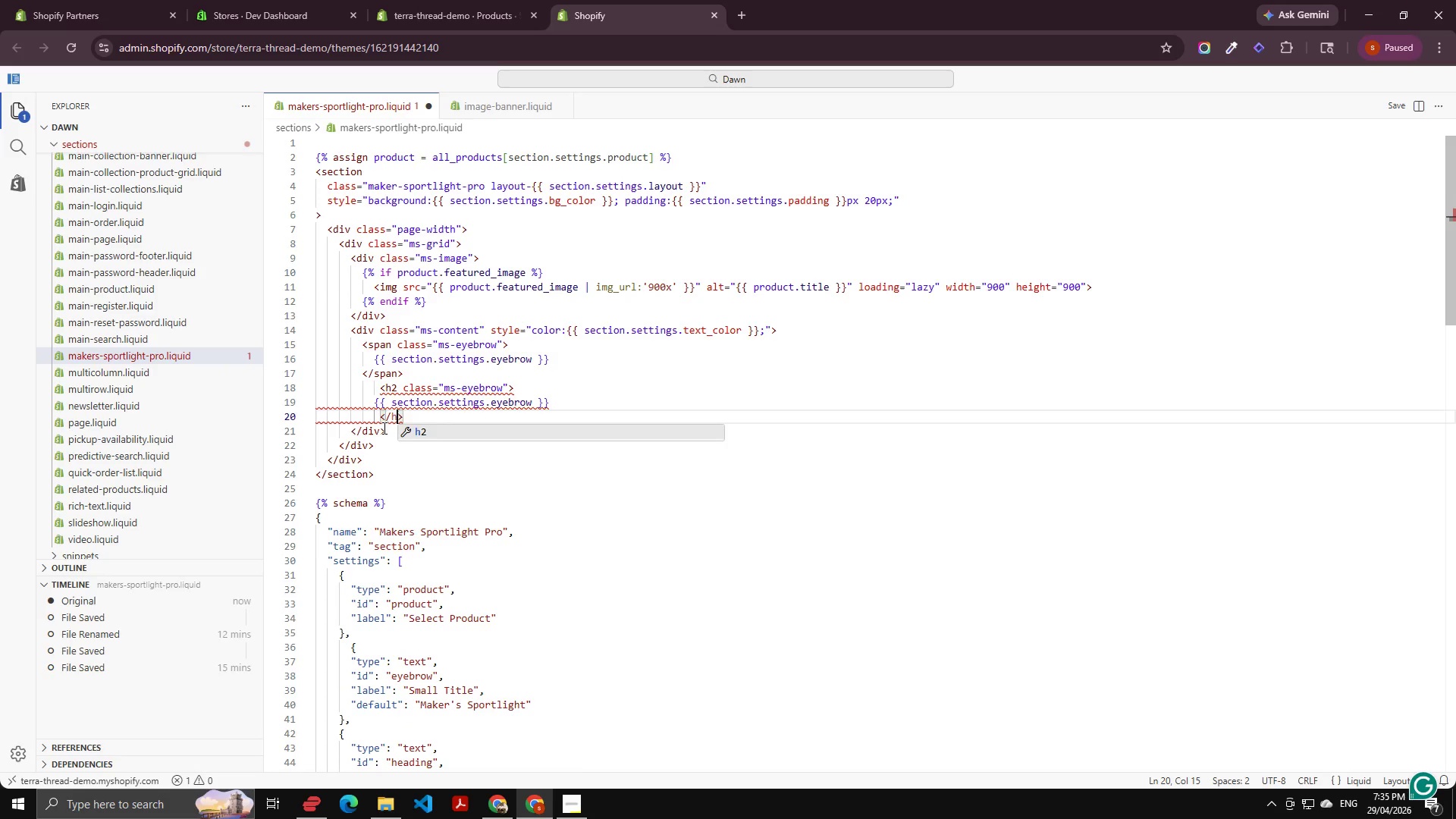 
key(Numpad2)
 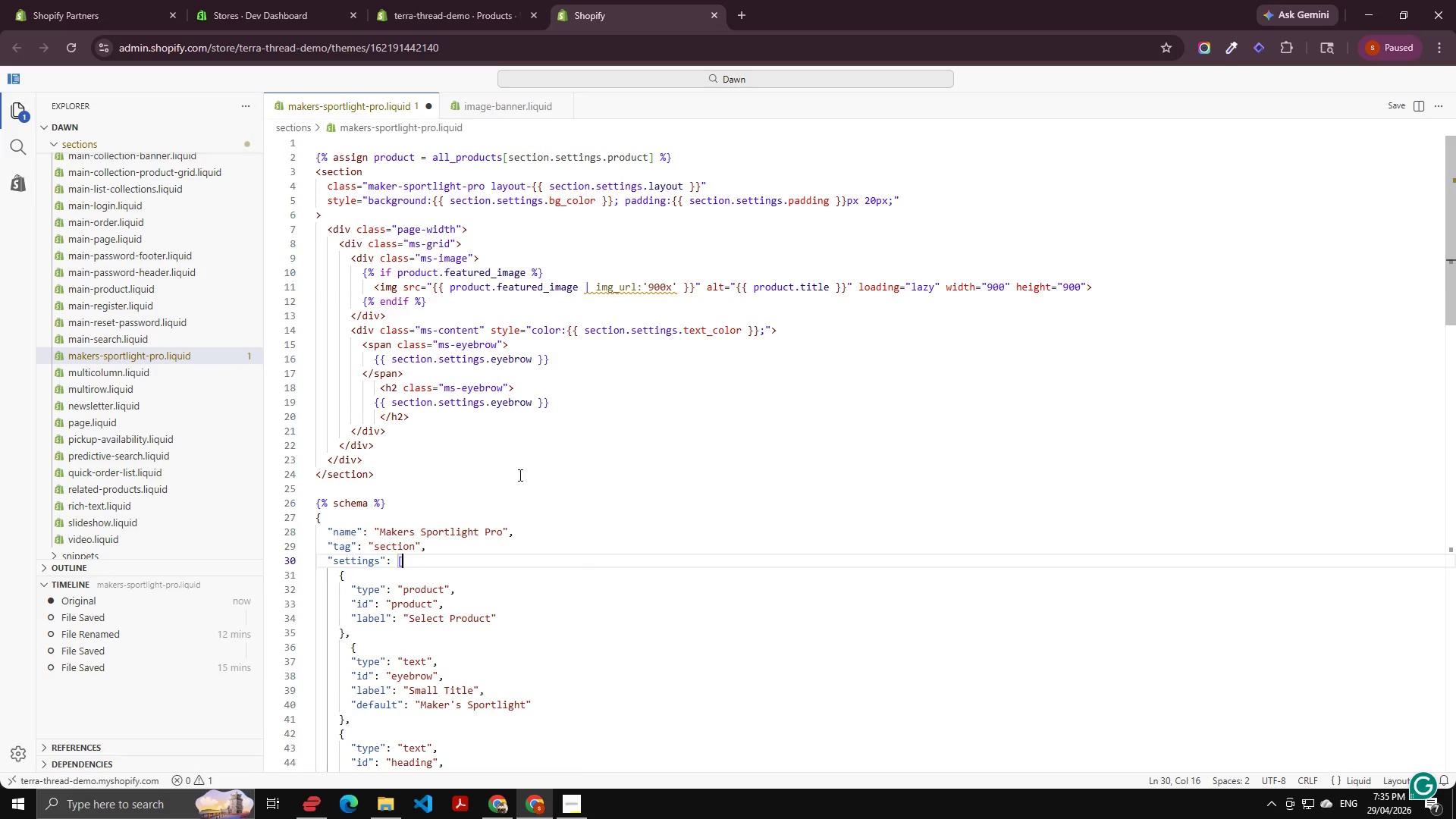 
left_click([463, 388])
 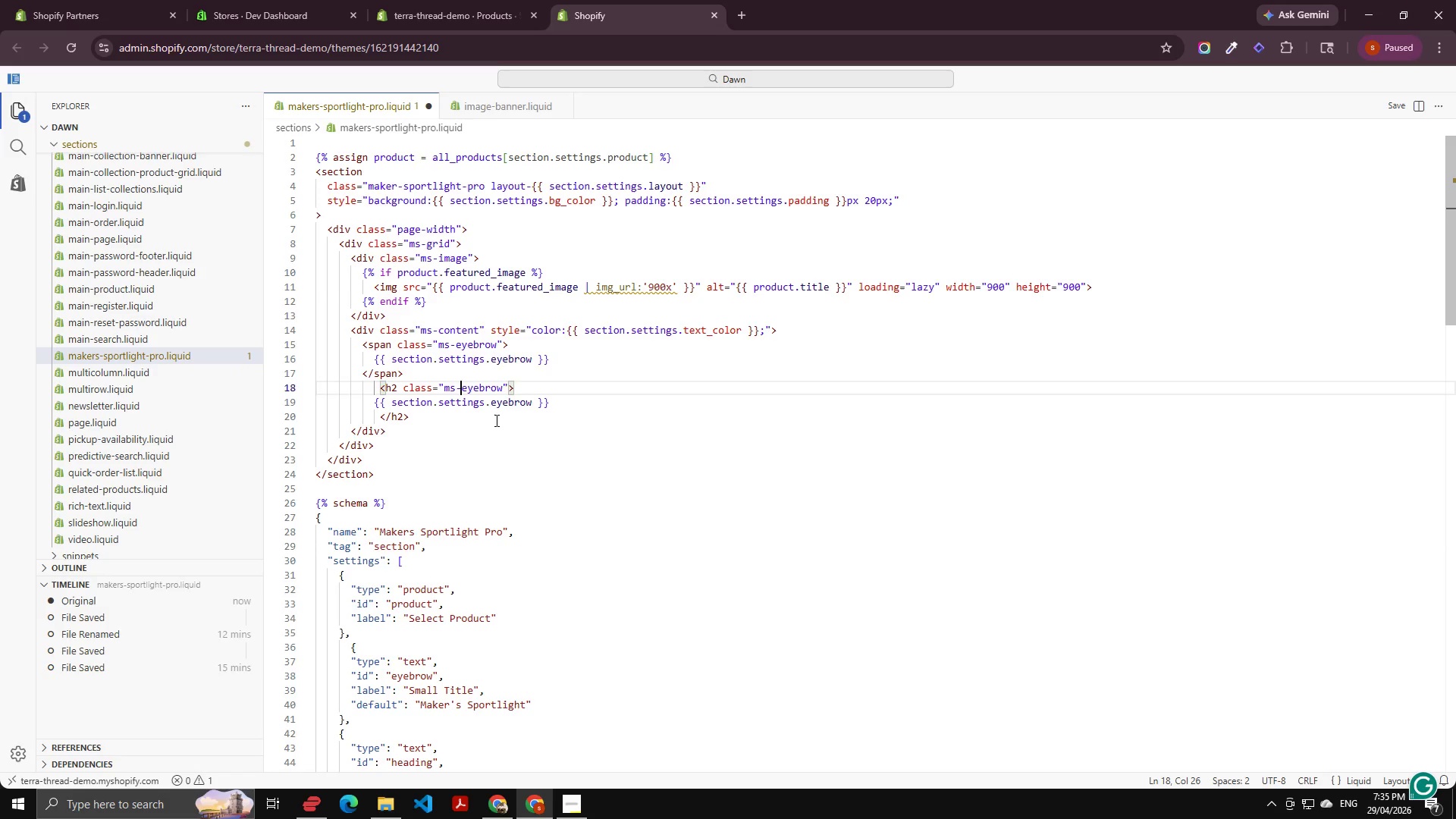 
key(Control+Shift+ArrowRight)
 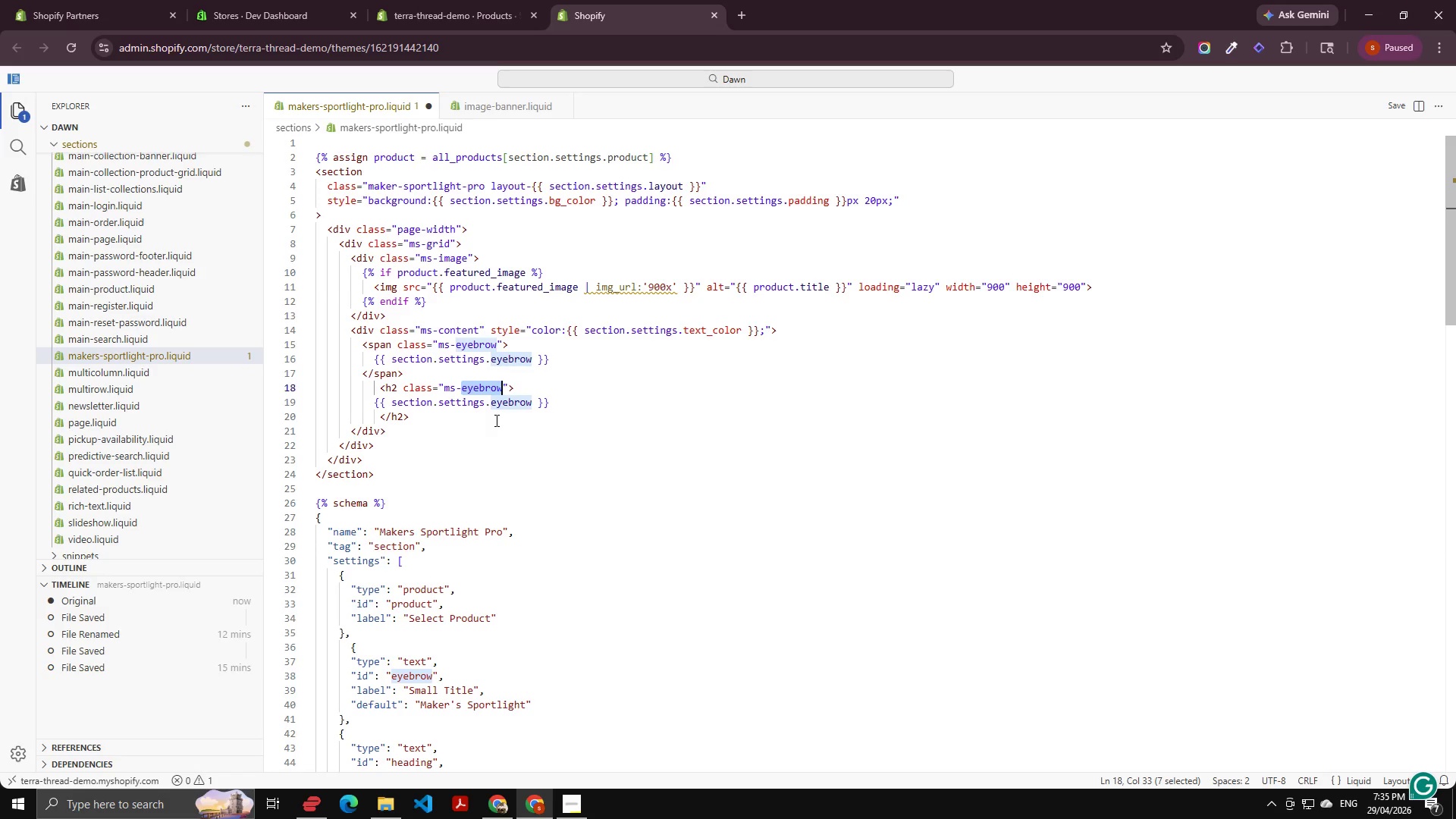 
key(Control+D)
 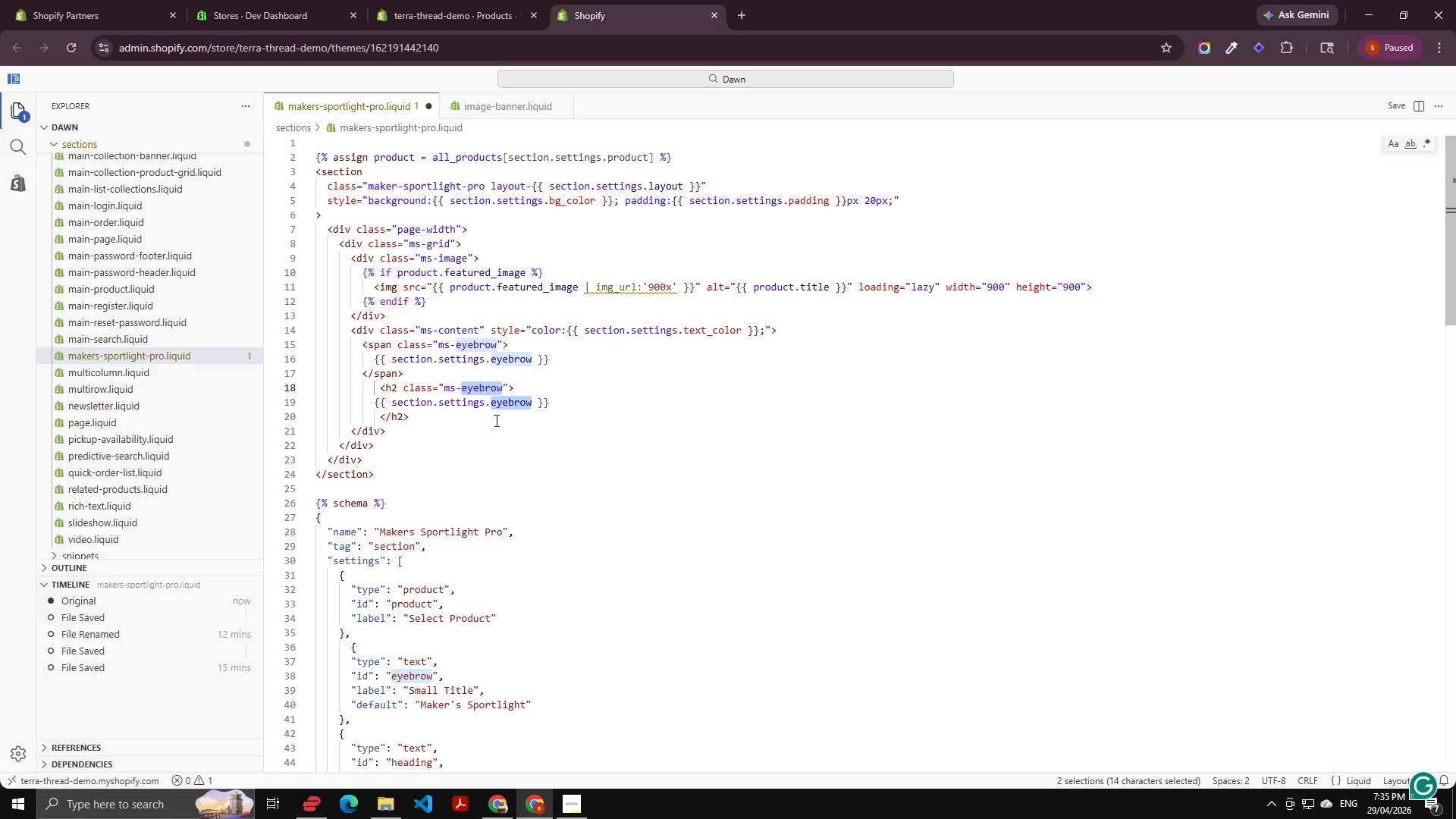 
key(Control+H)
 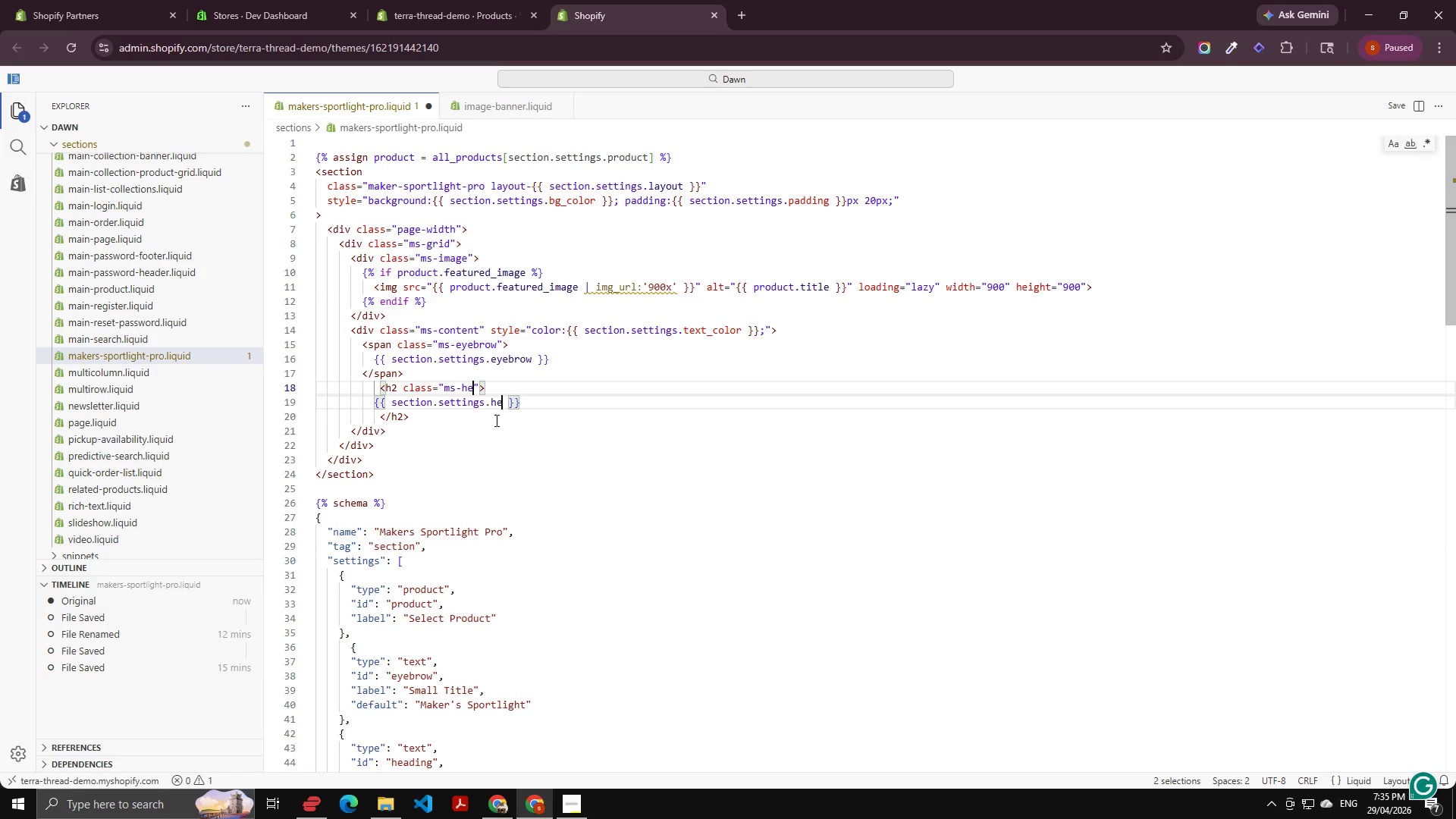 
key(Control+E)
 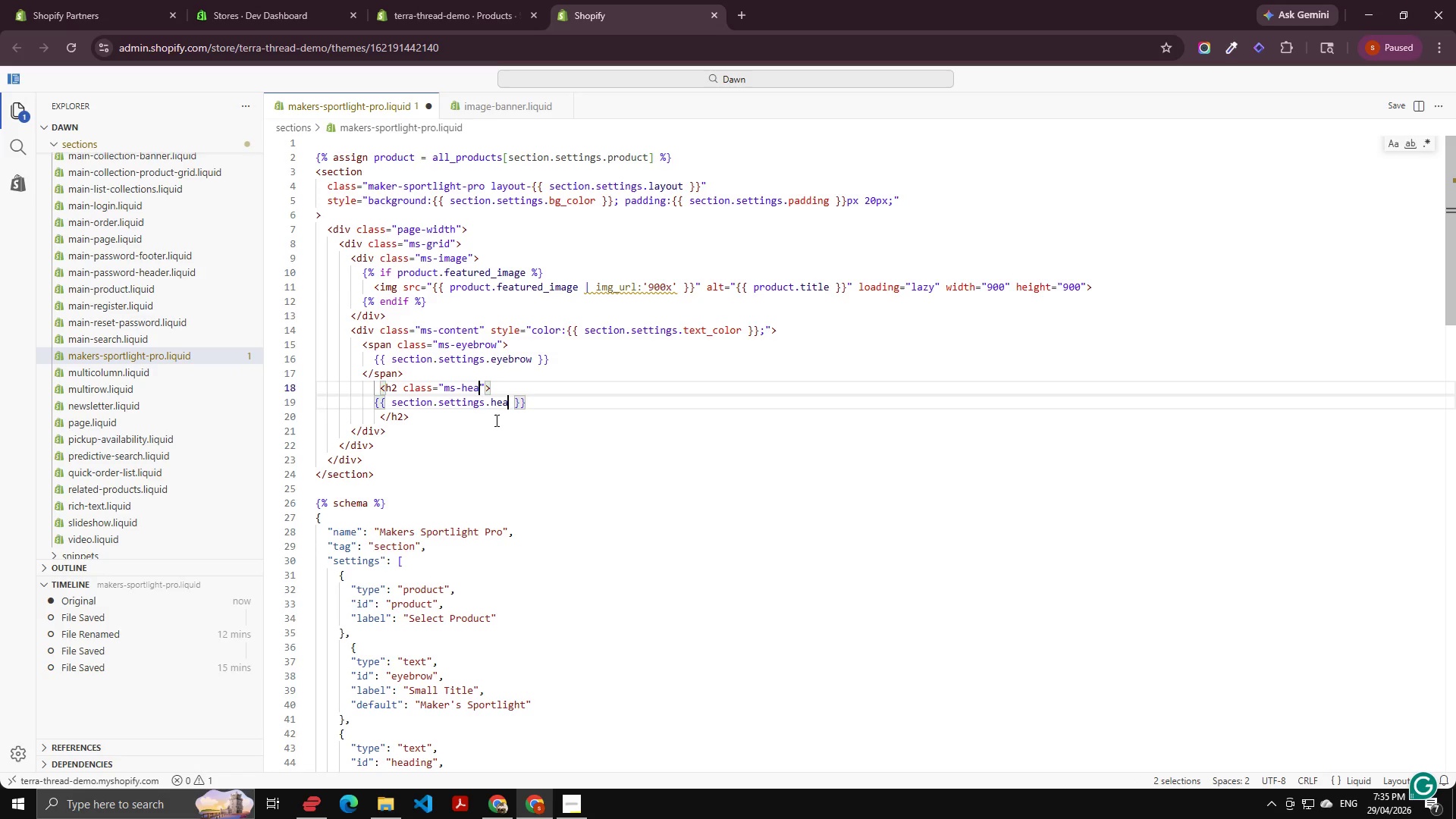 
type(ADING)
 